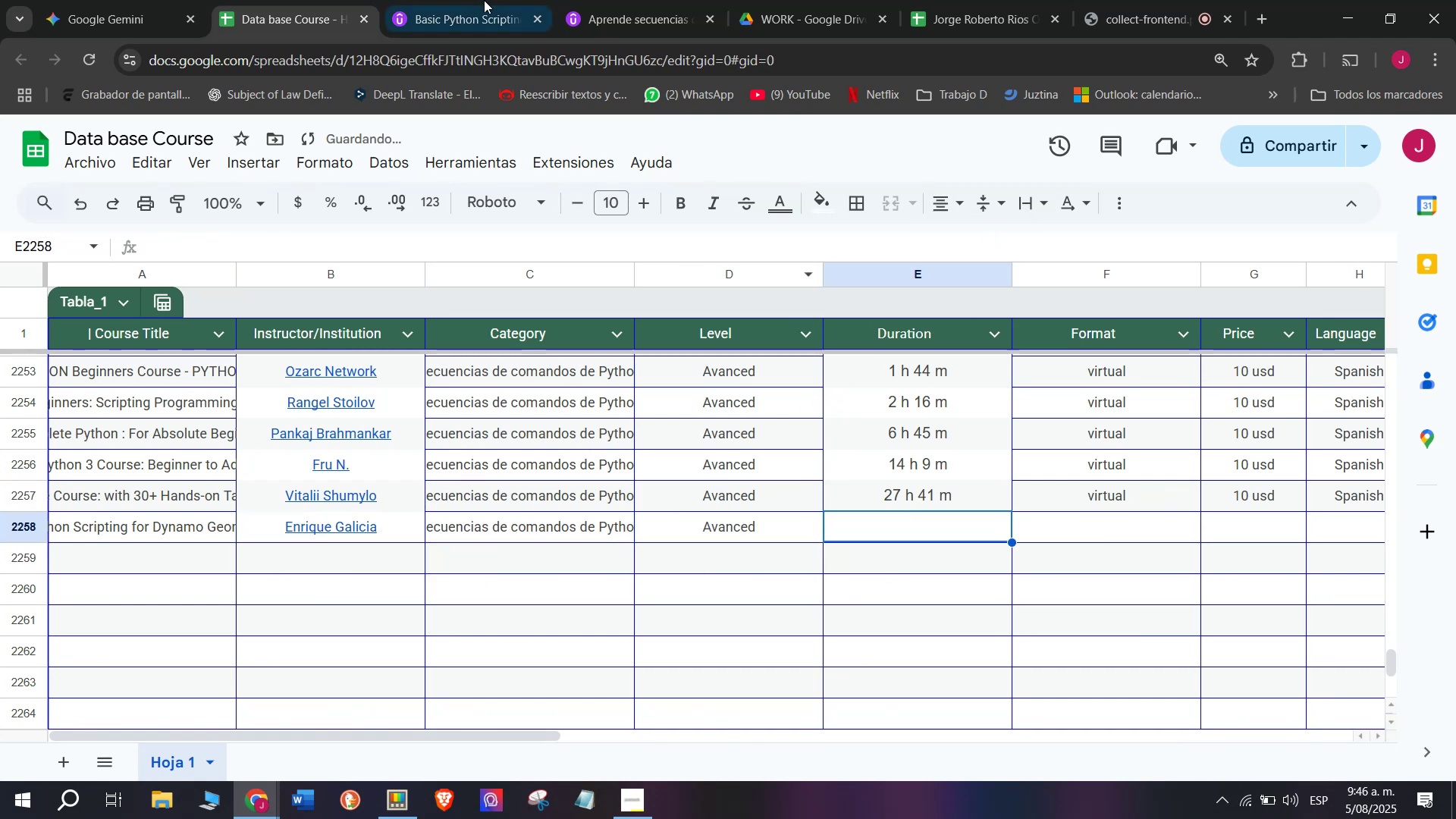 
left_click([489, 0])
 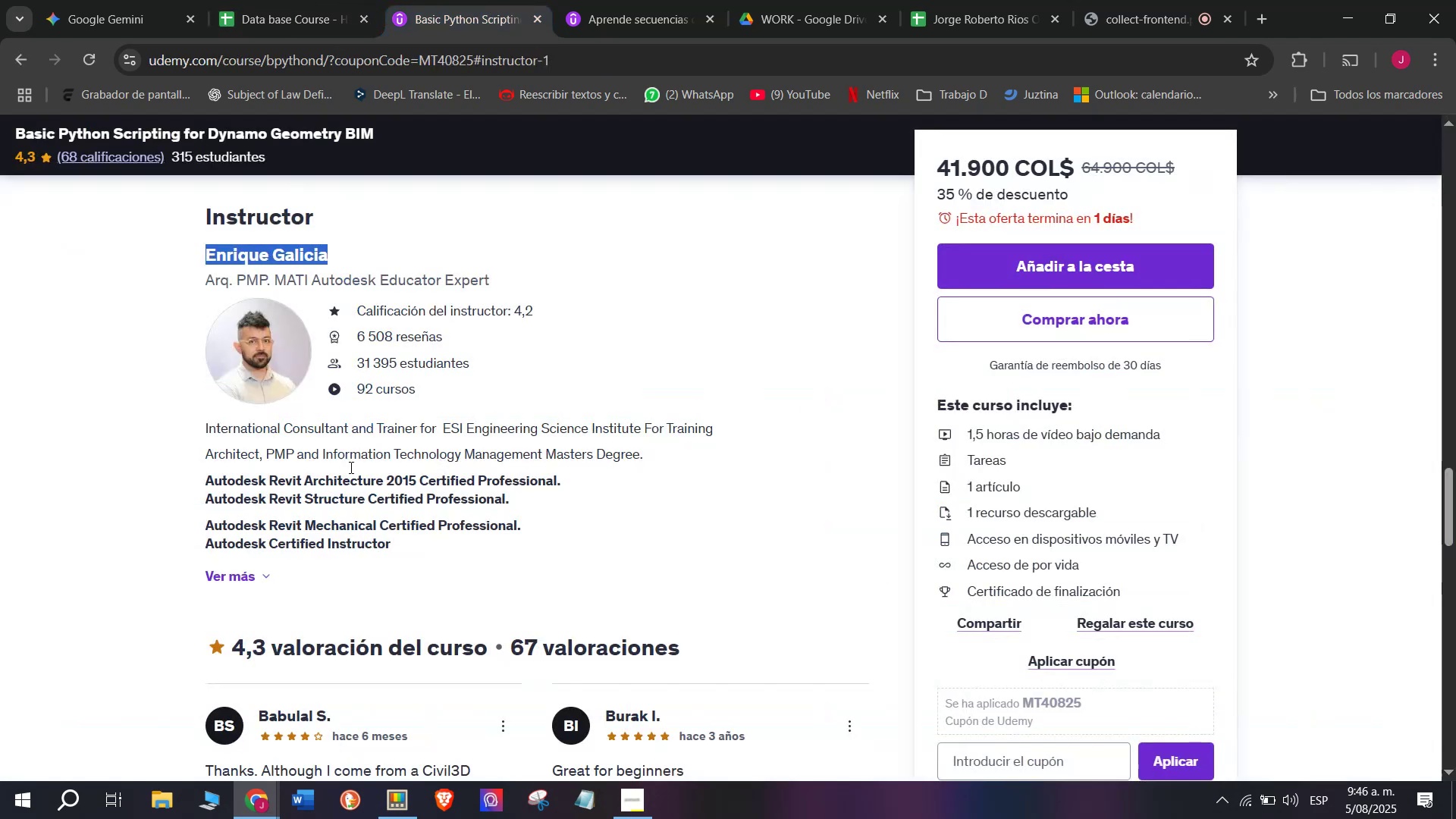 
scroll: coordinate [340, 476], scroll_direction: up, amount: 8.0
 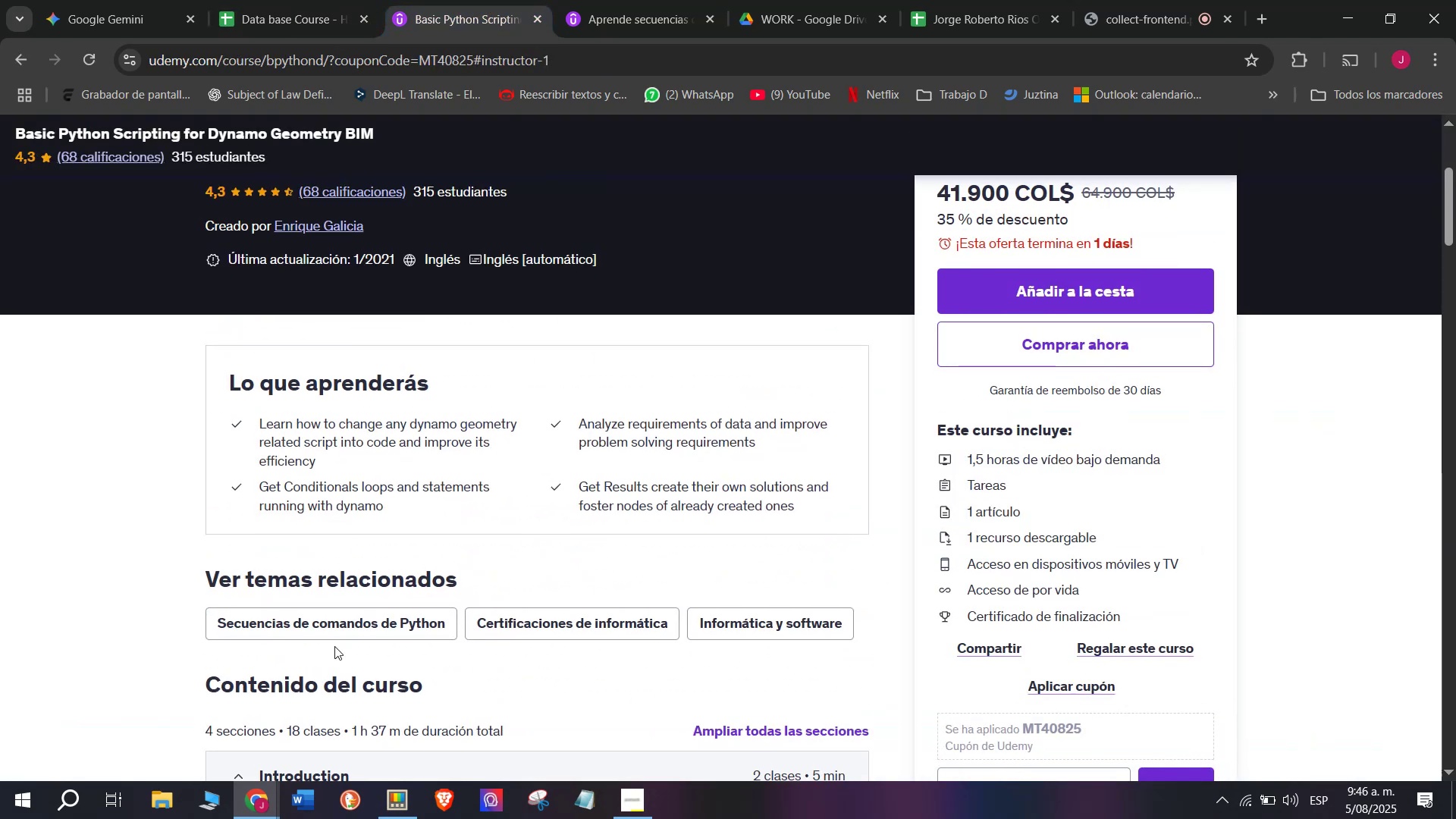 
scroll: coordinate [334, 646], scroll_direction: down, amount: 1.0
 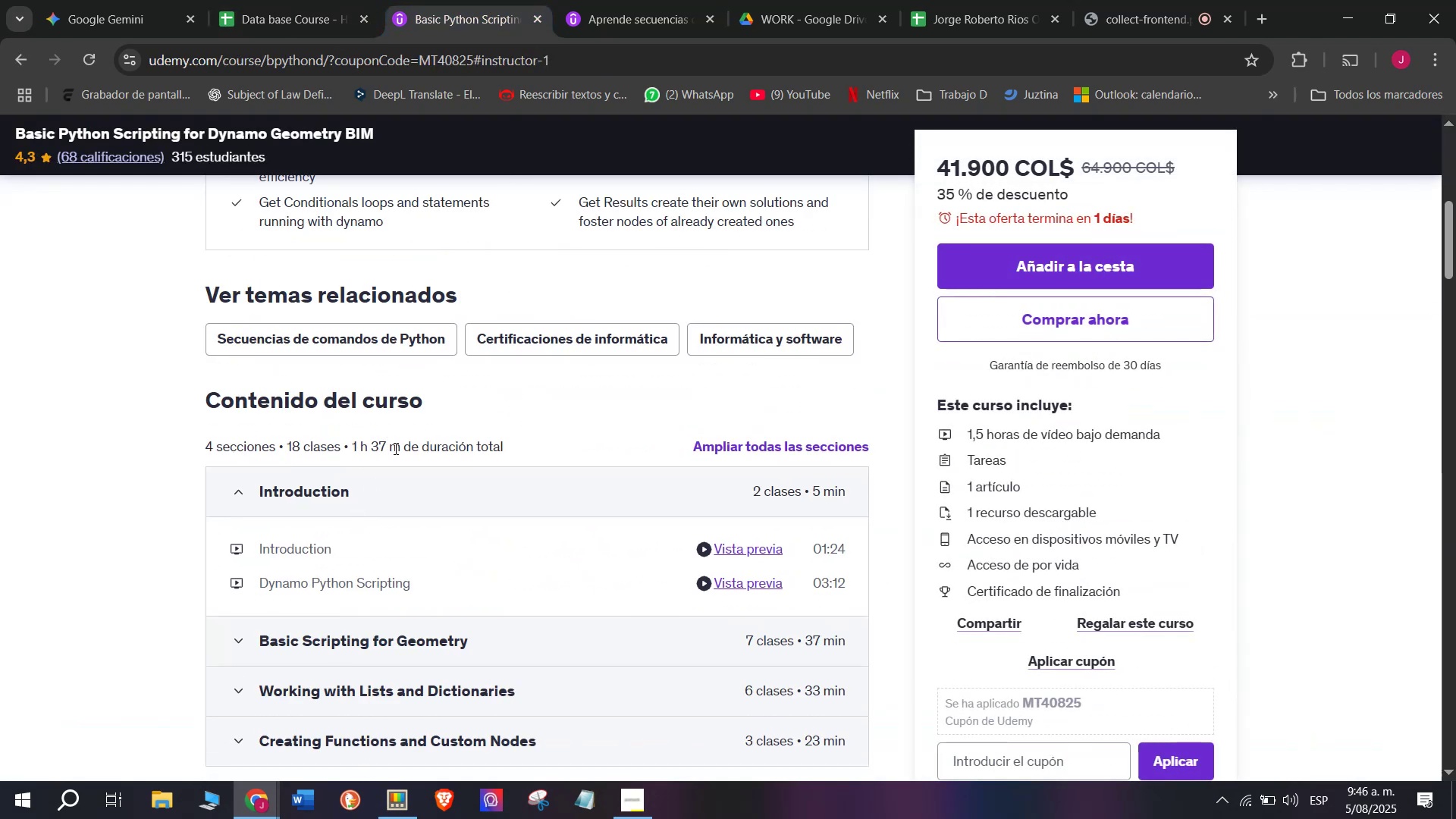 
left_click_drag(start_coordinate=[400, 449], to_coordinate=[347, 445])
 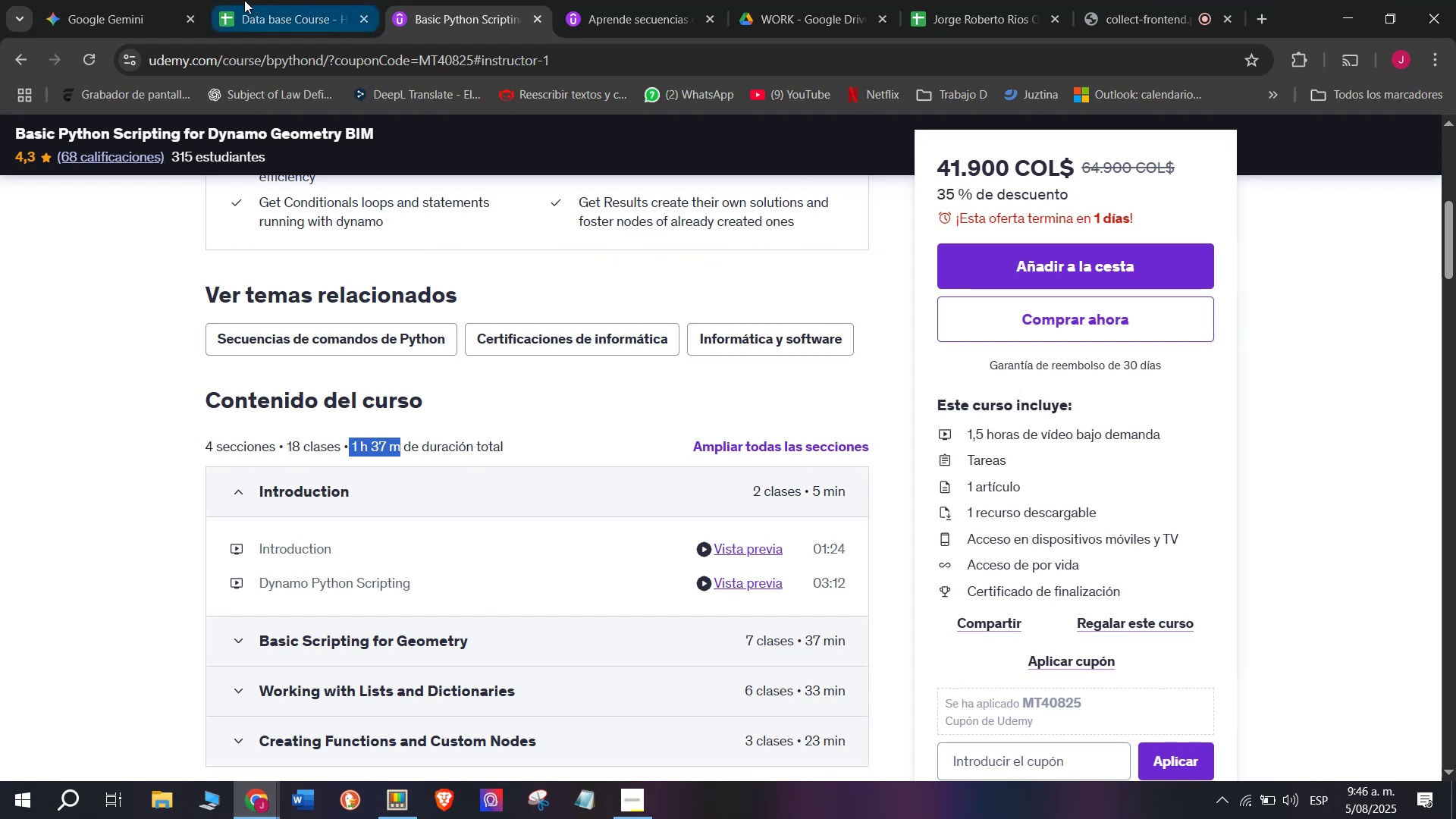 
key(Break)
 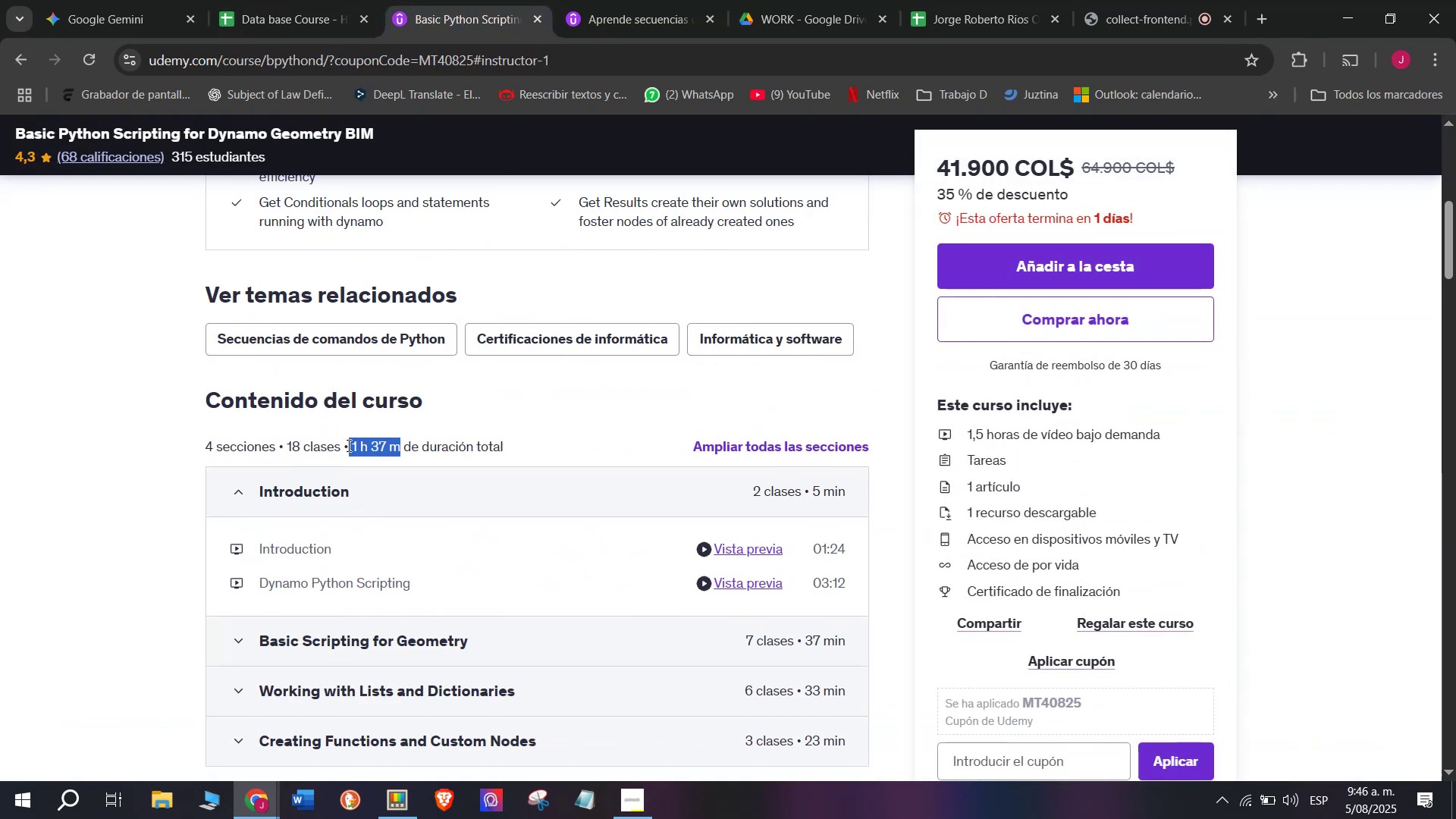 
key(Control+ControlLeft)
 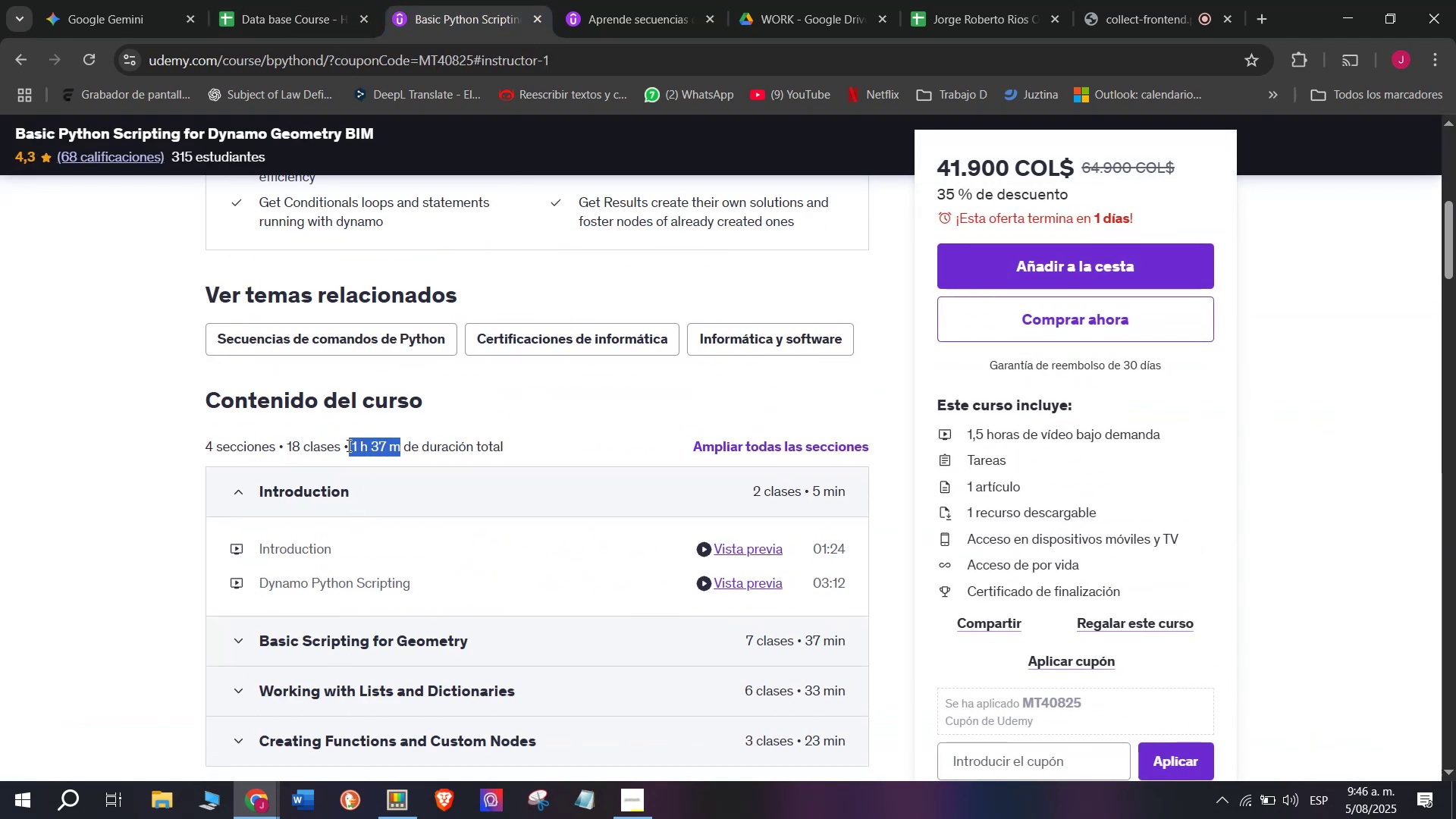 
key(Control+C)
 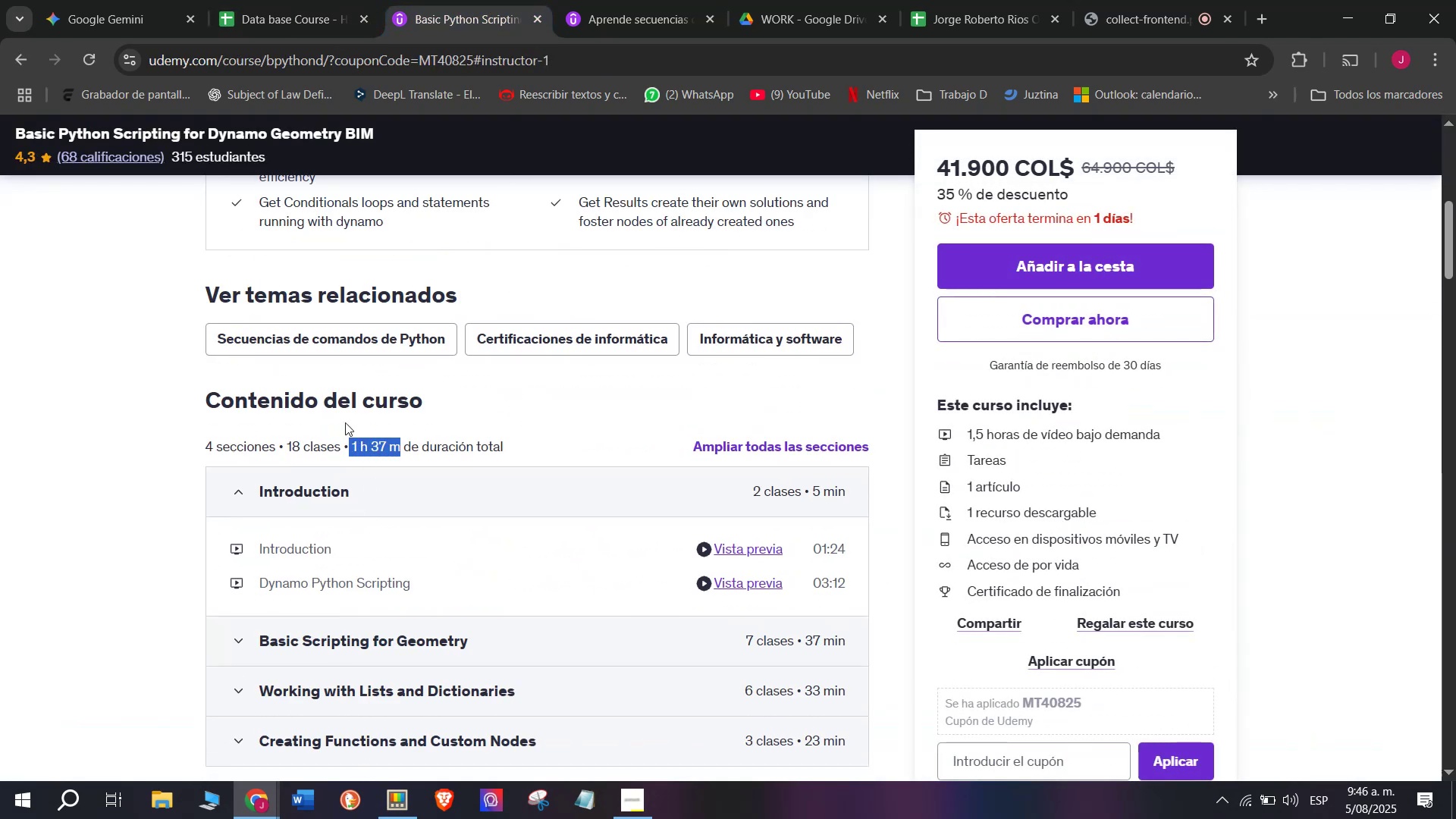 
key(Break)
 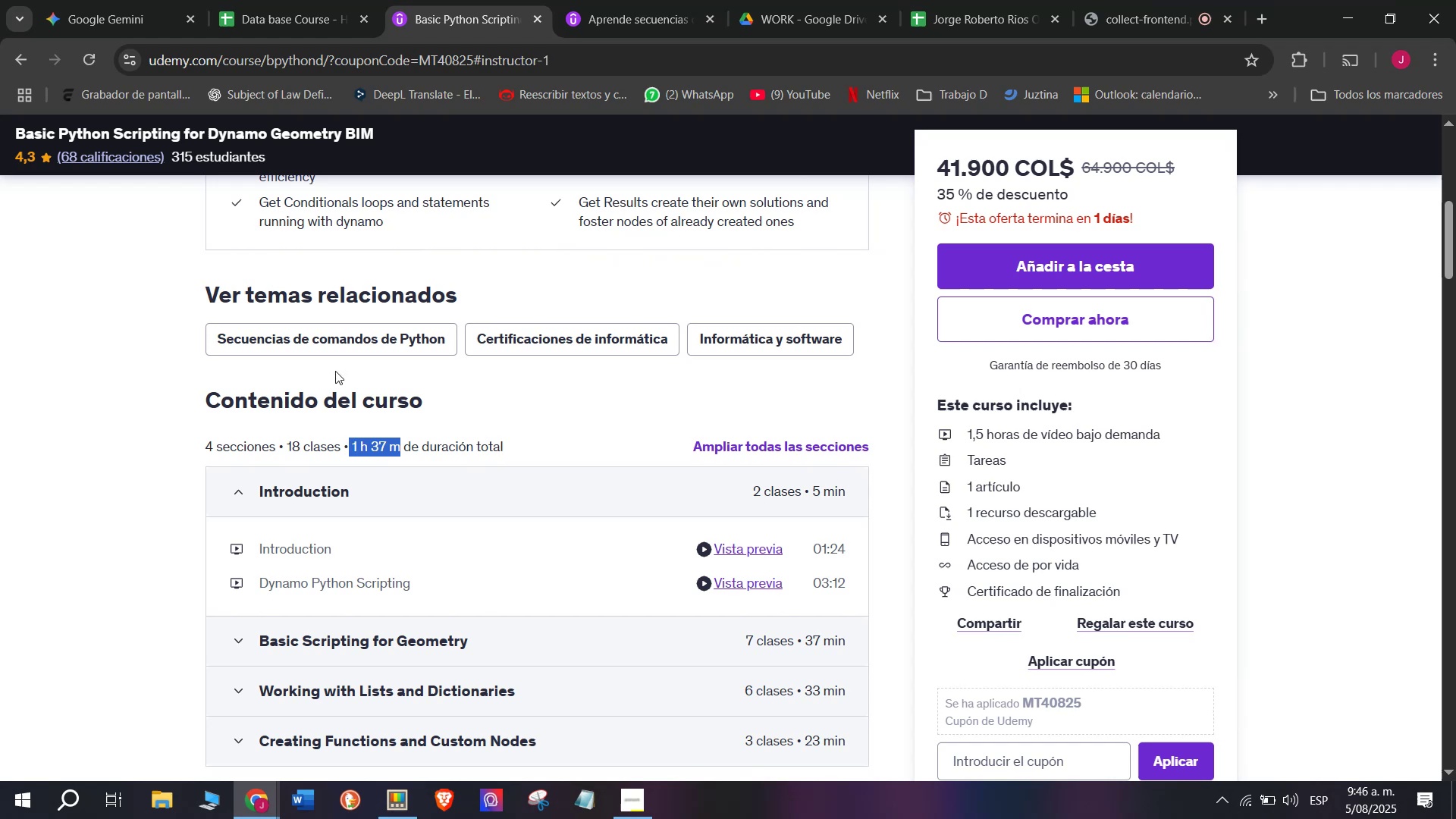 
key(Control+ControlLeft)
 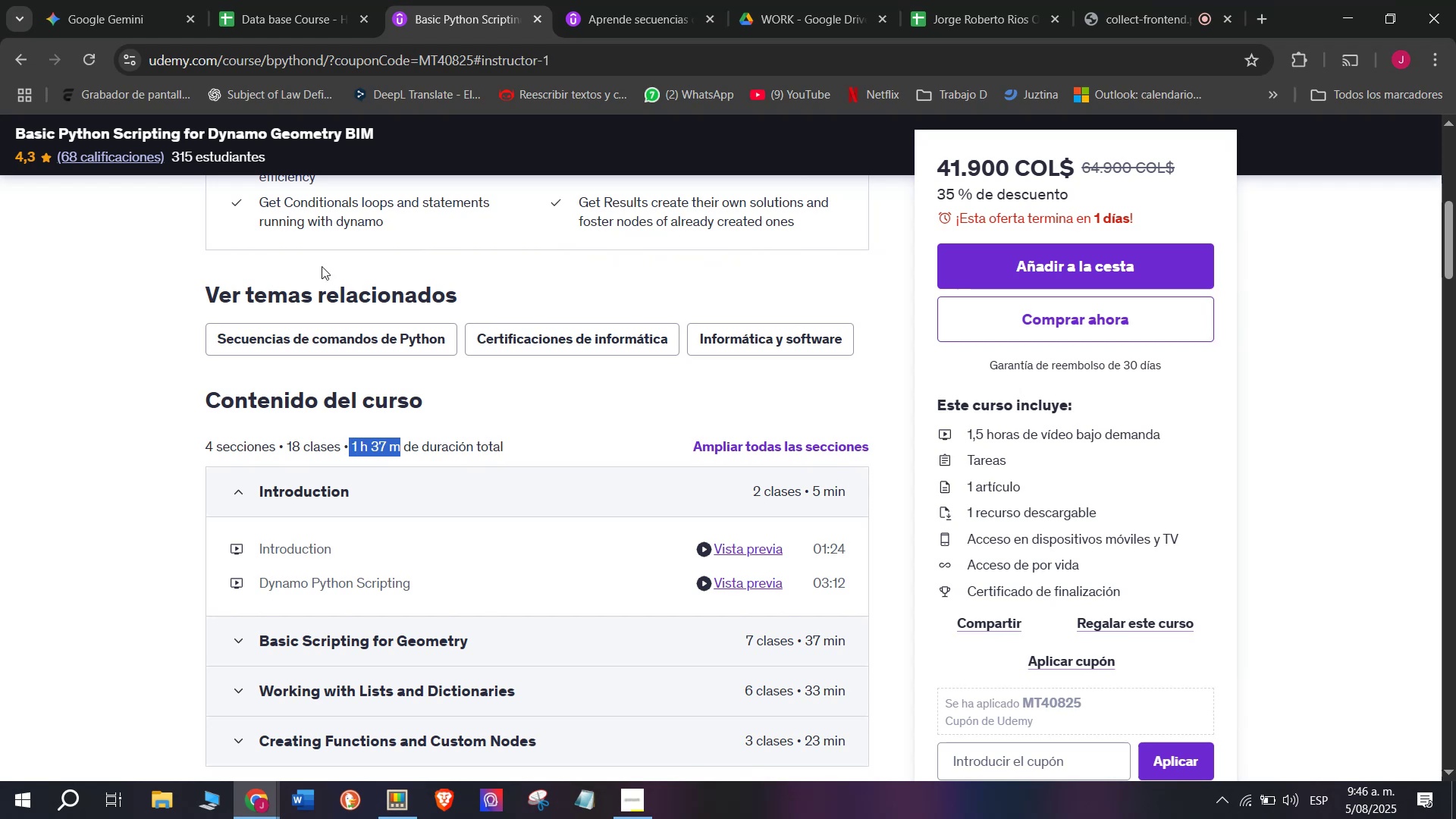 
key(Control+C)
 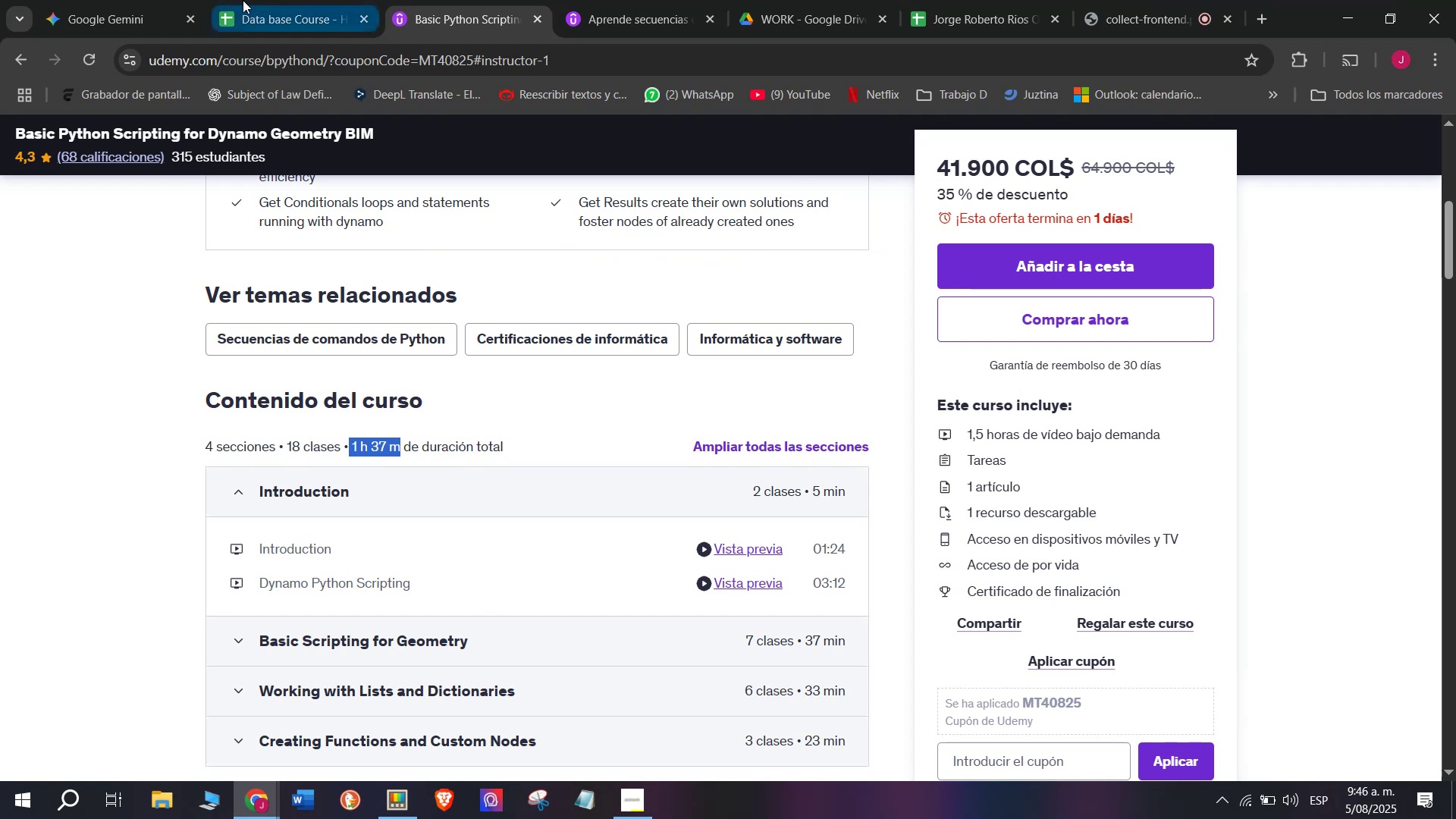 
left_click([243, 0])
 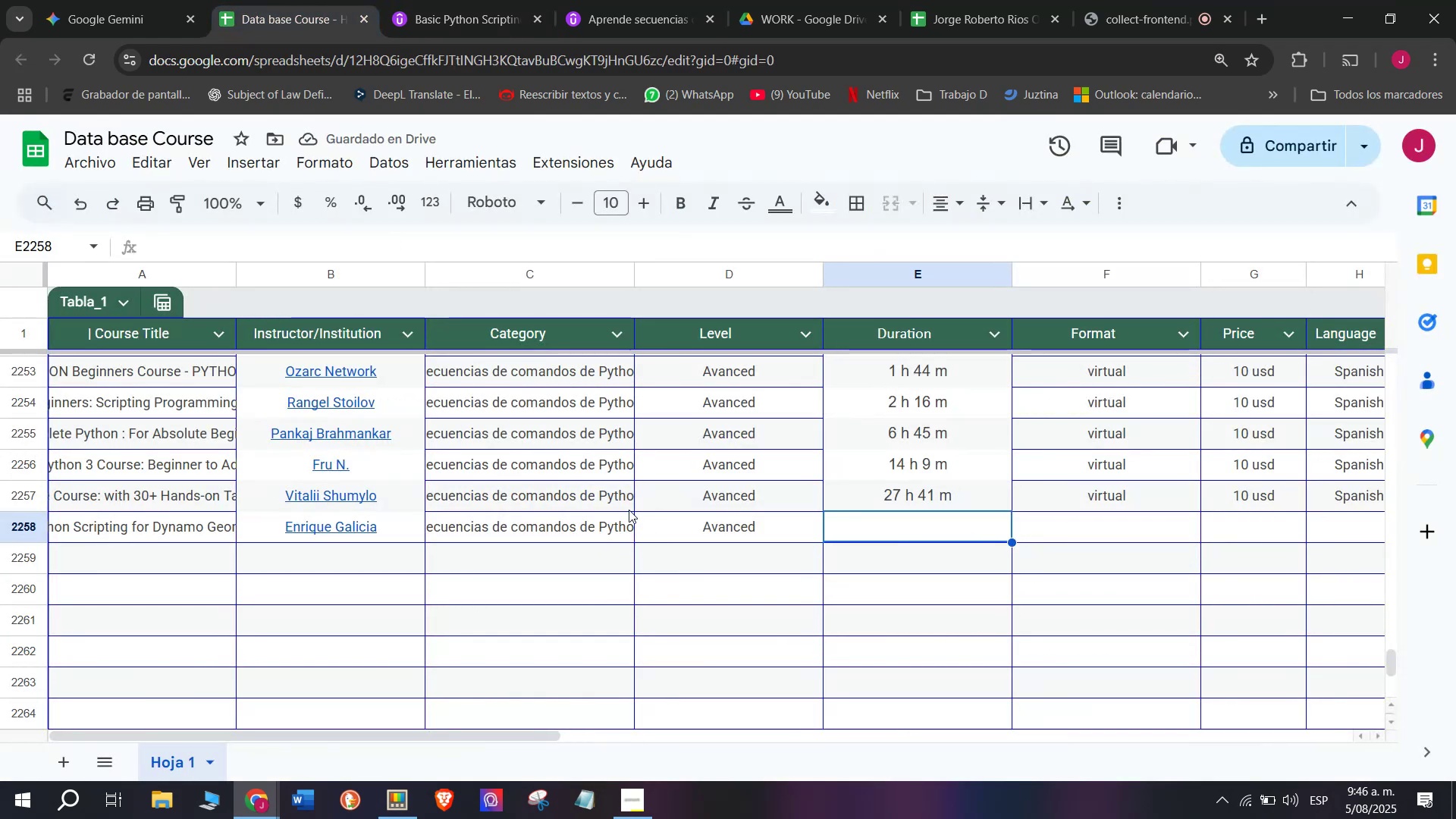 
key(Control+ControlLeft)
 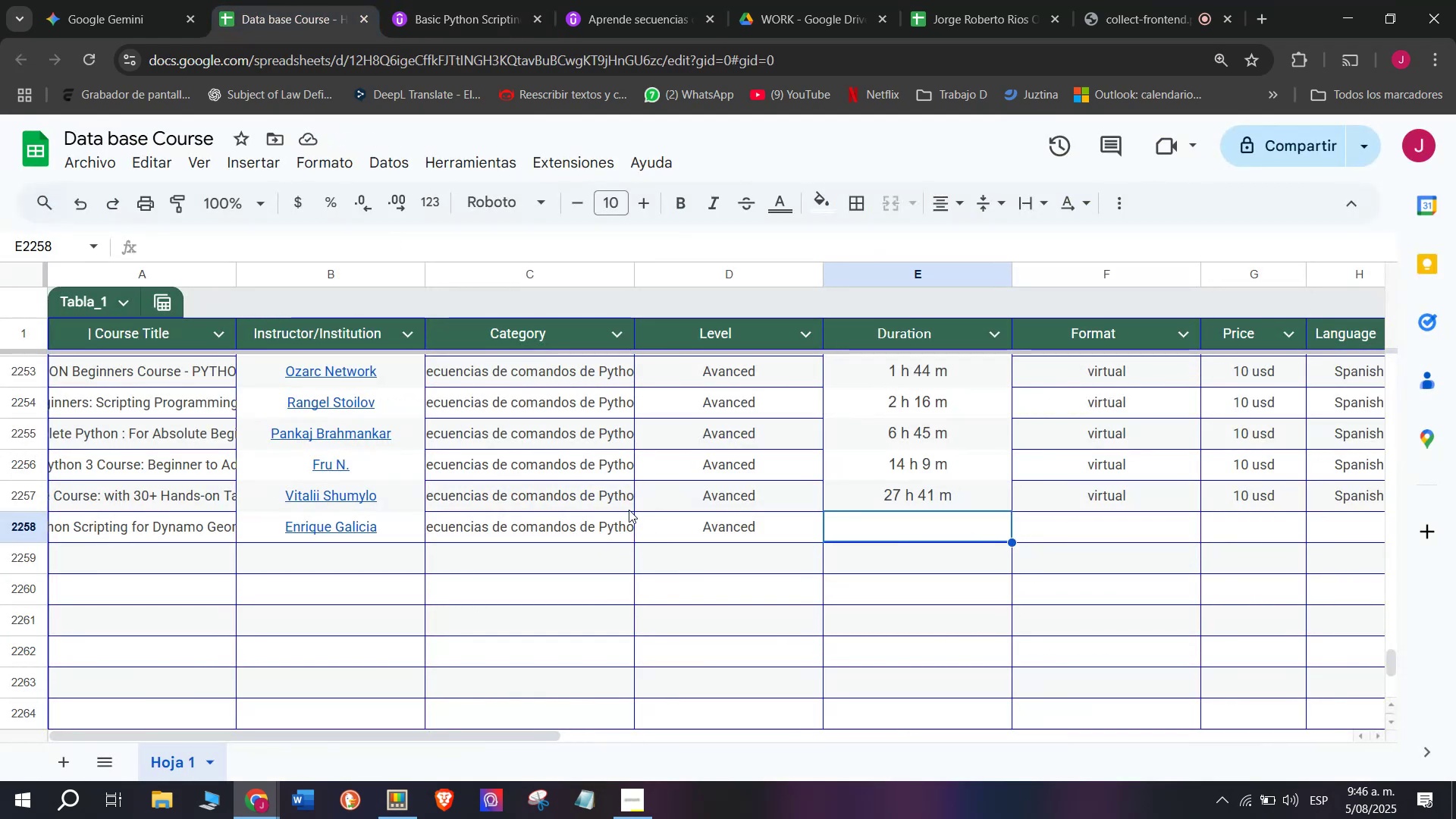 
key(Z)
 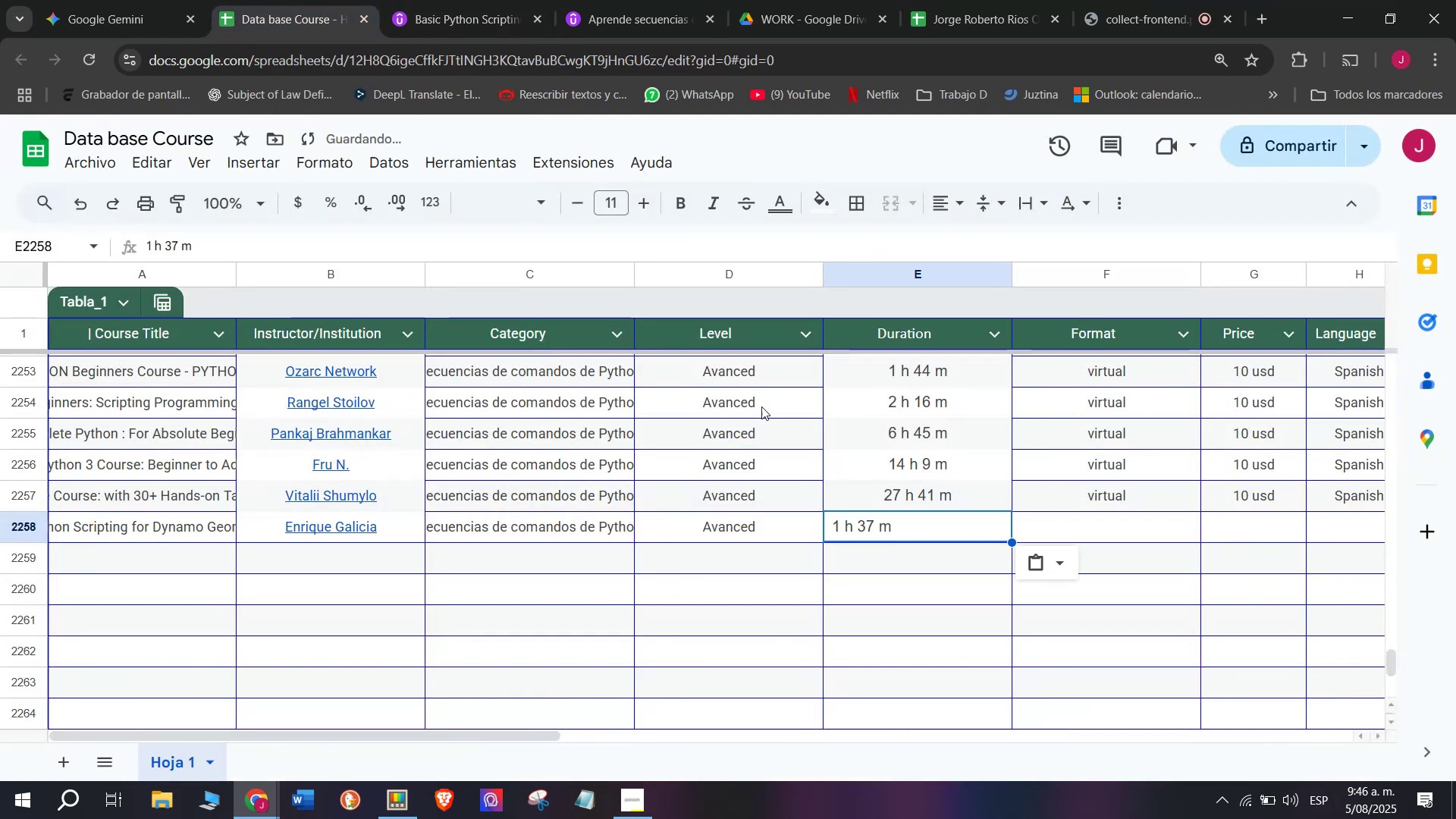 
key(Control+V)
 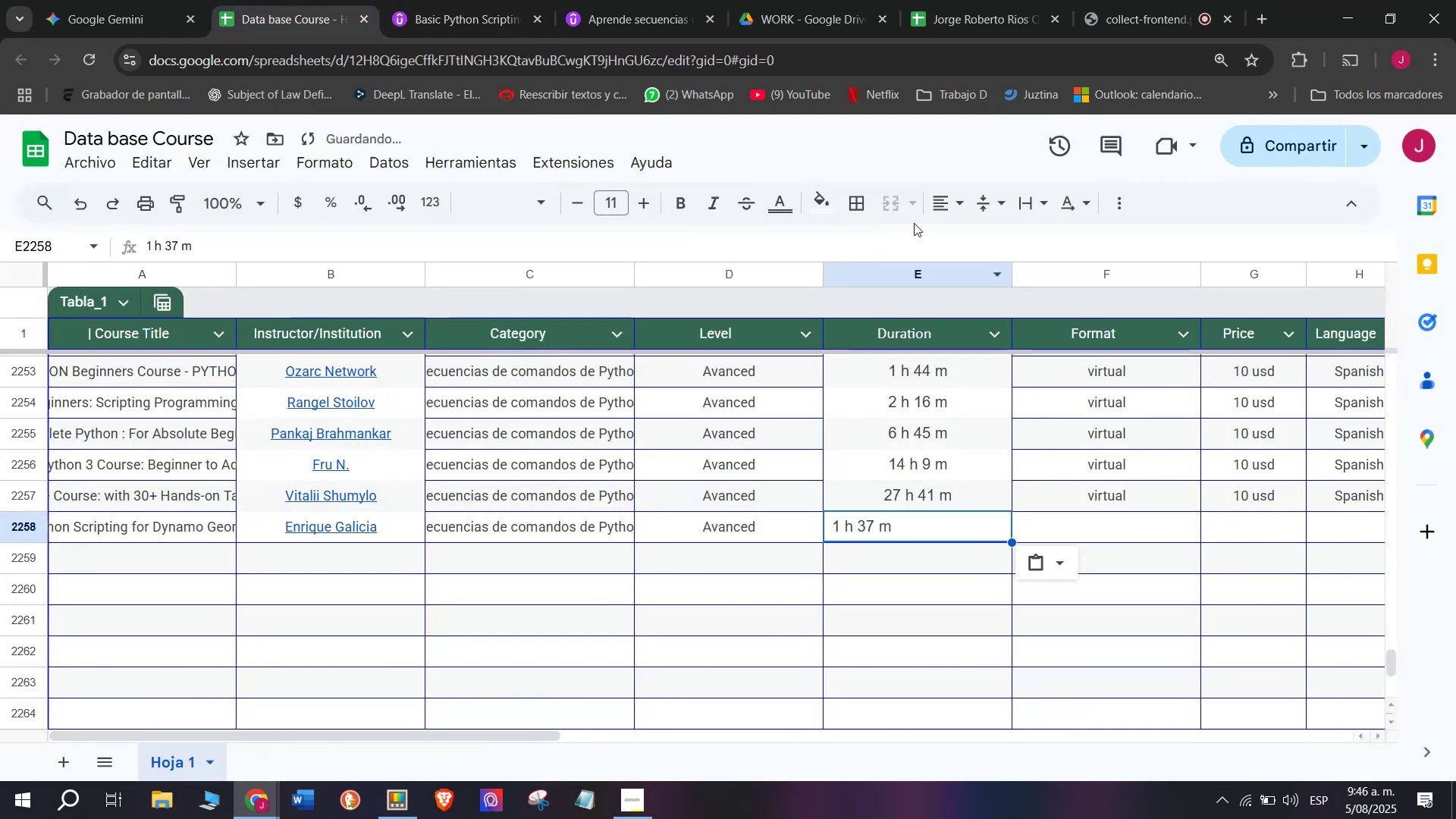 
left_click_drag(start_coordinate=[934, 196], to_coordinate=[938, 197])
 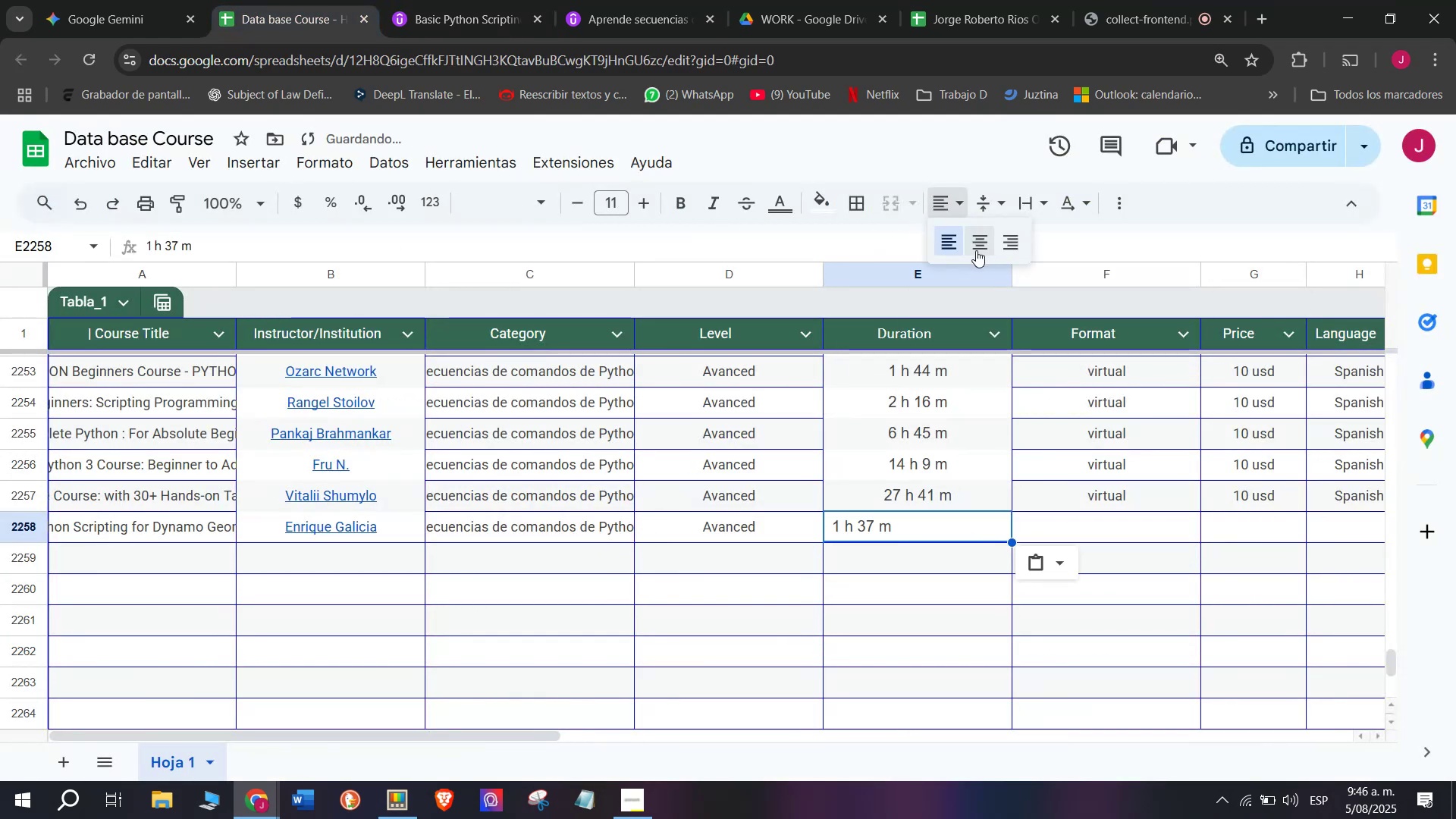 
double_click([976, 250])
 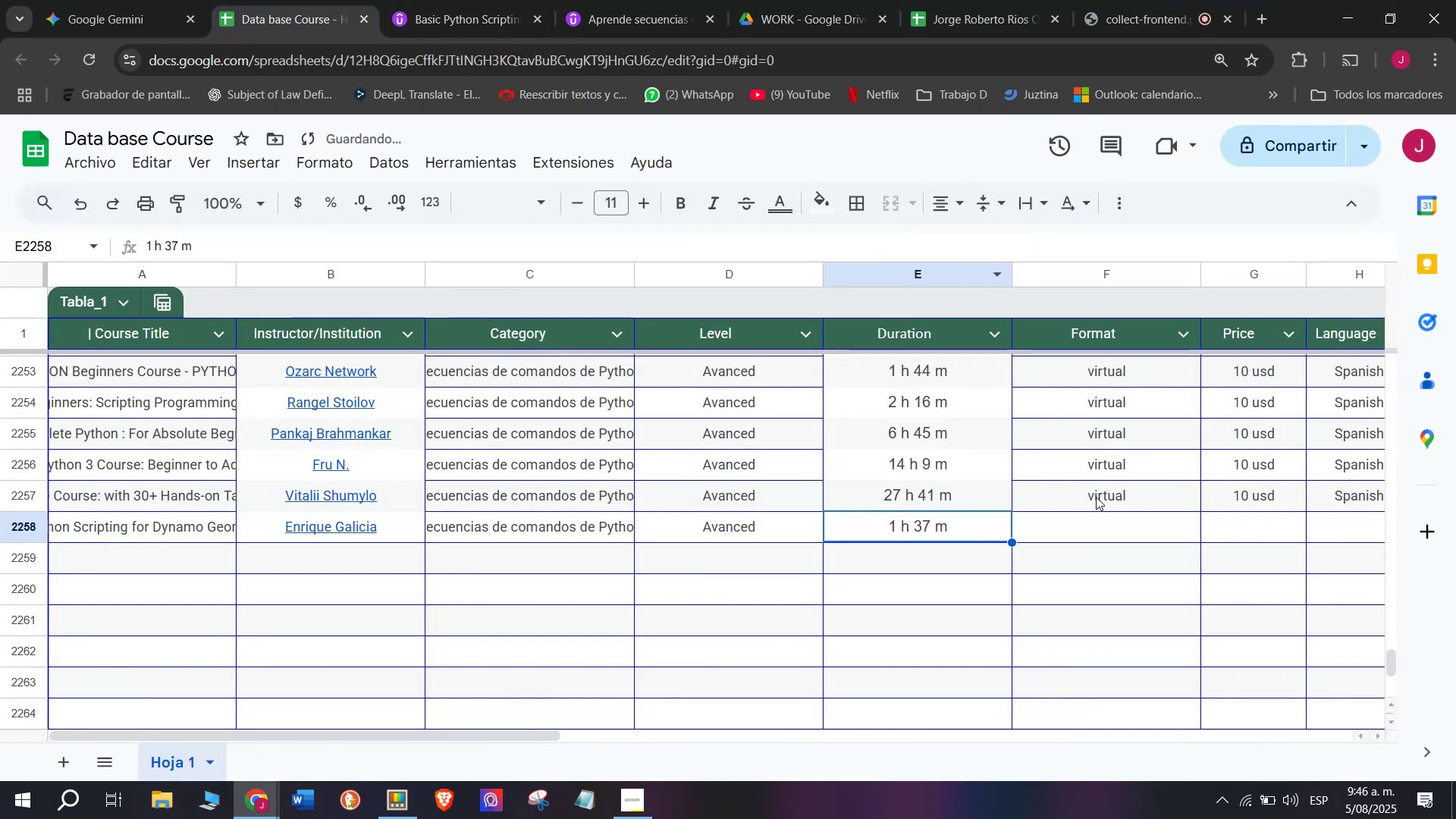 
left_click([1096, 507])
 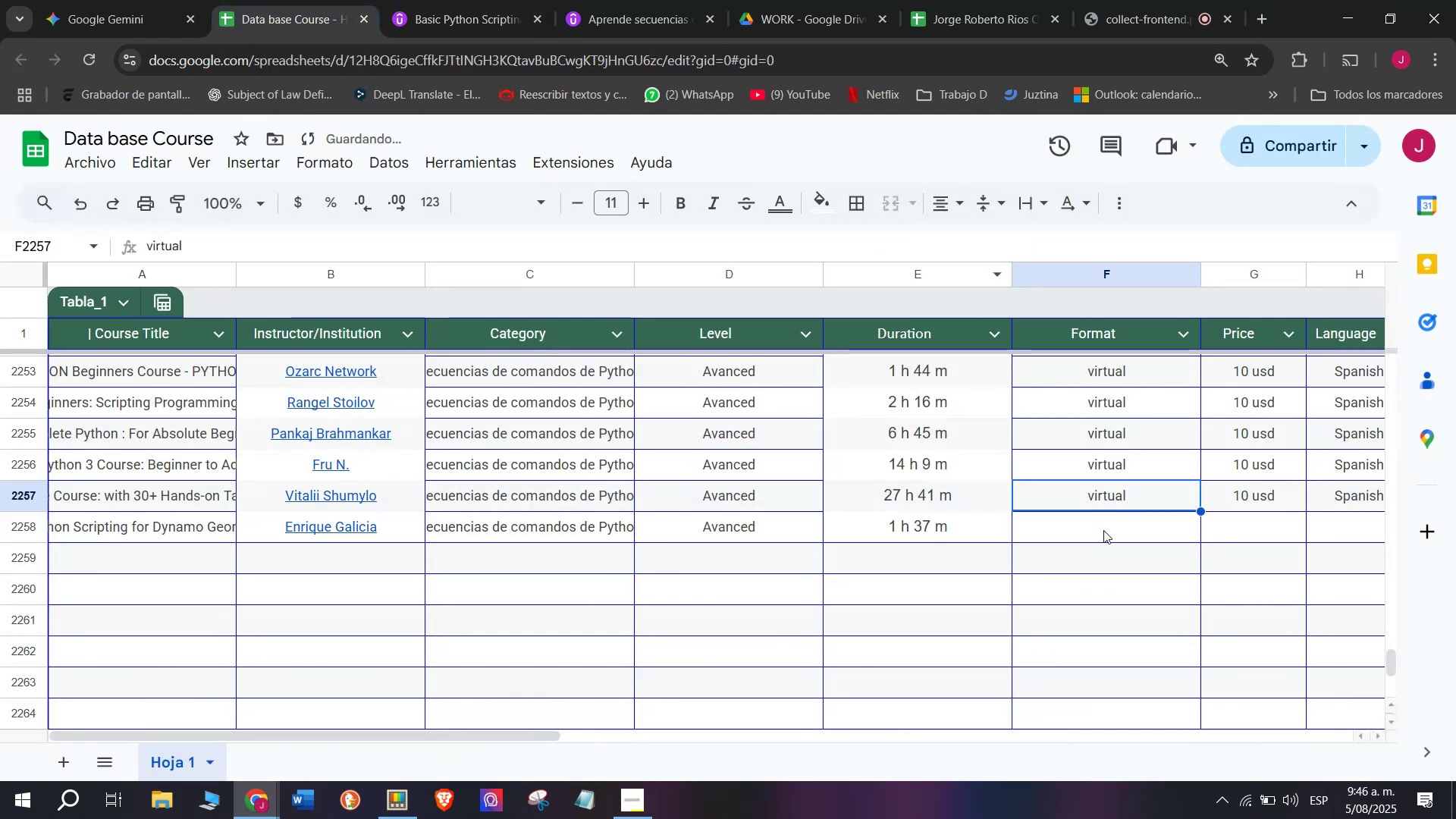 
key(Control+ControlLeft)
 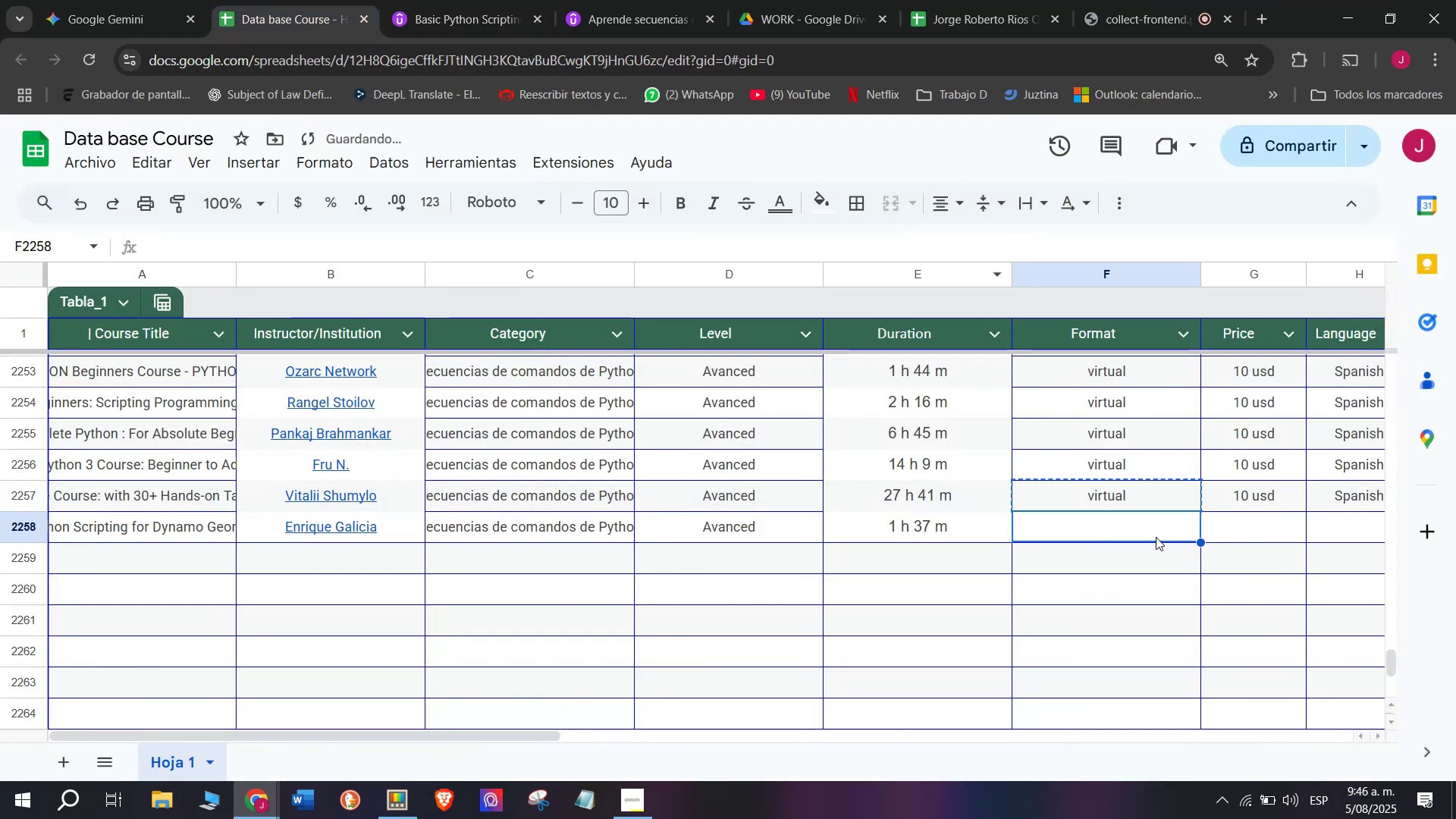 
key(Break)
 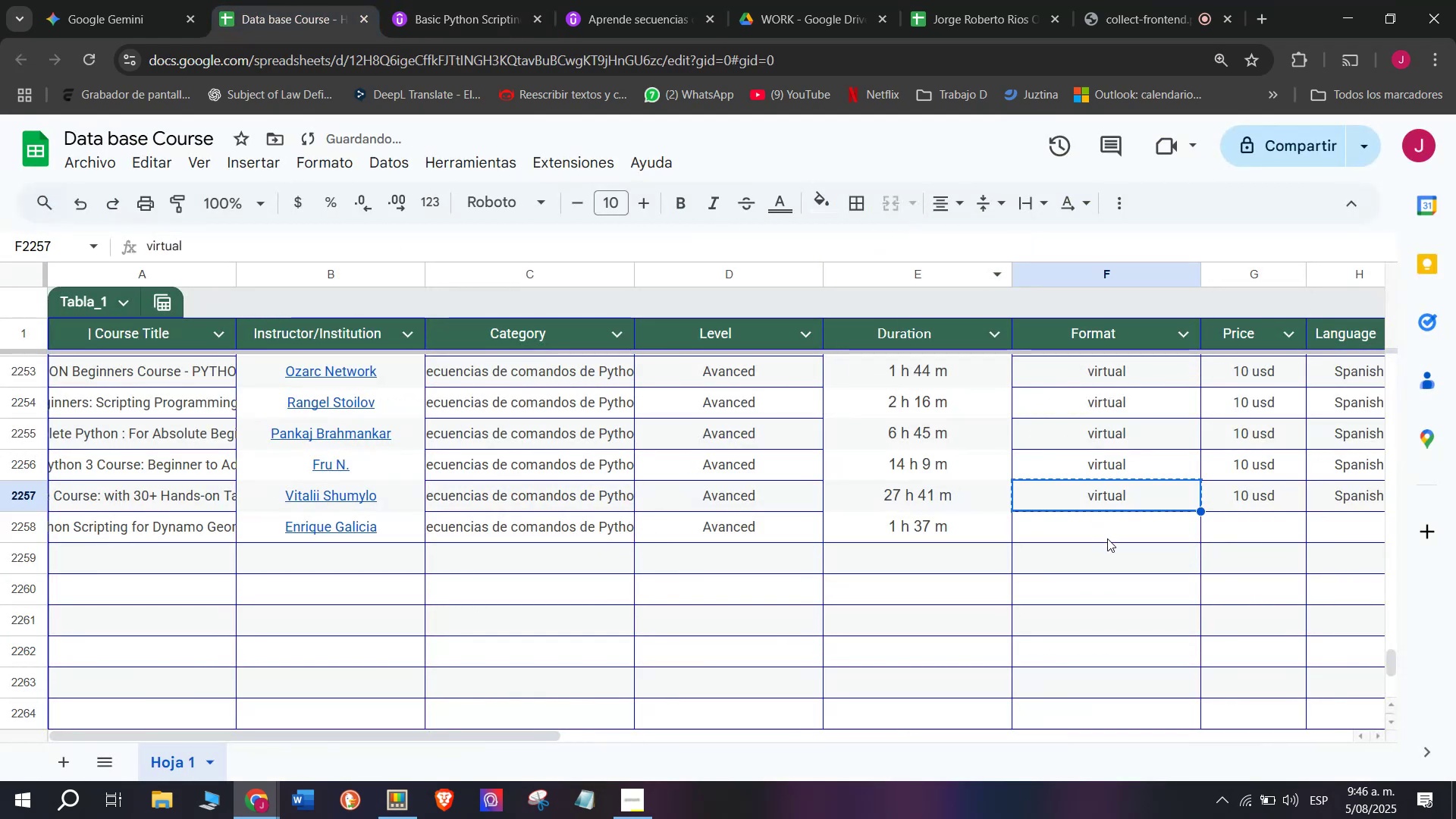 
key(Control+C)
 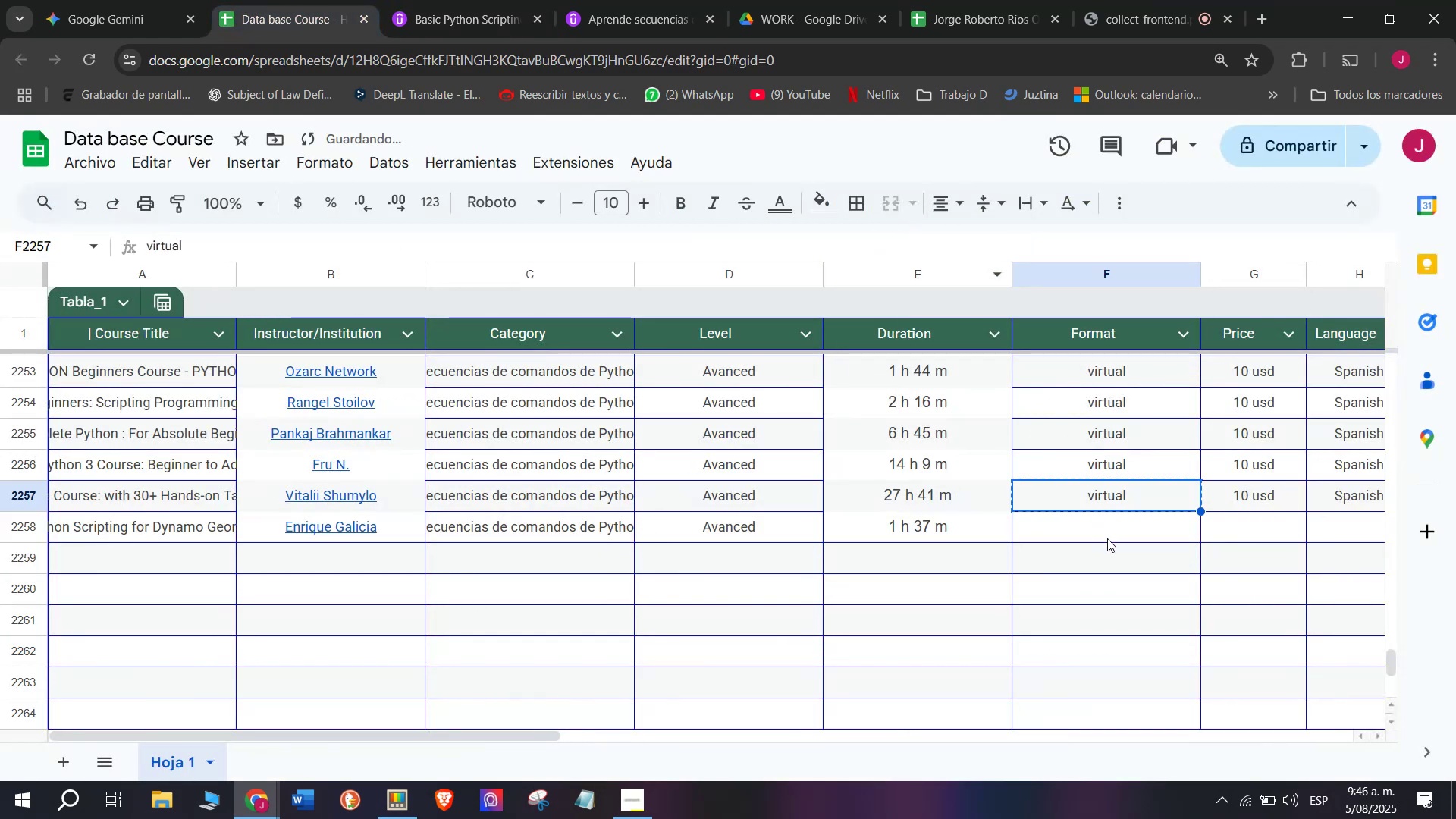 
double_click([1107, 538])
 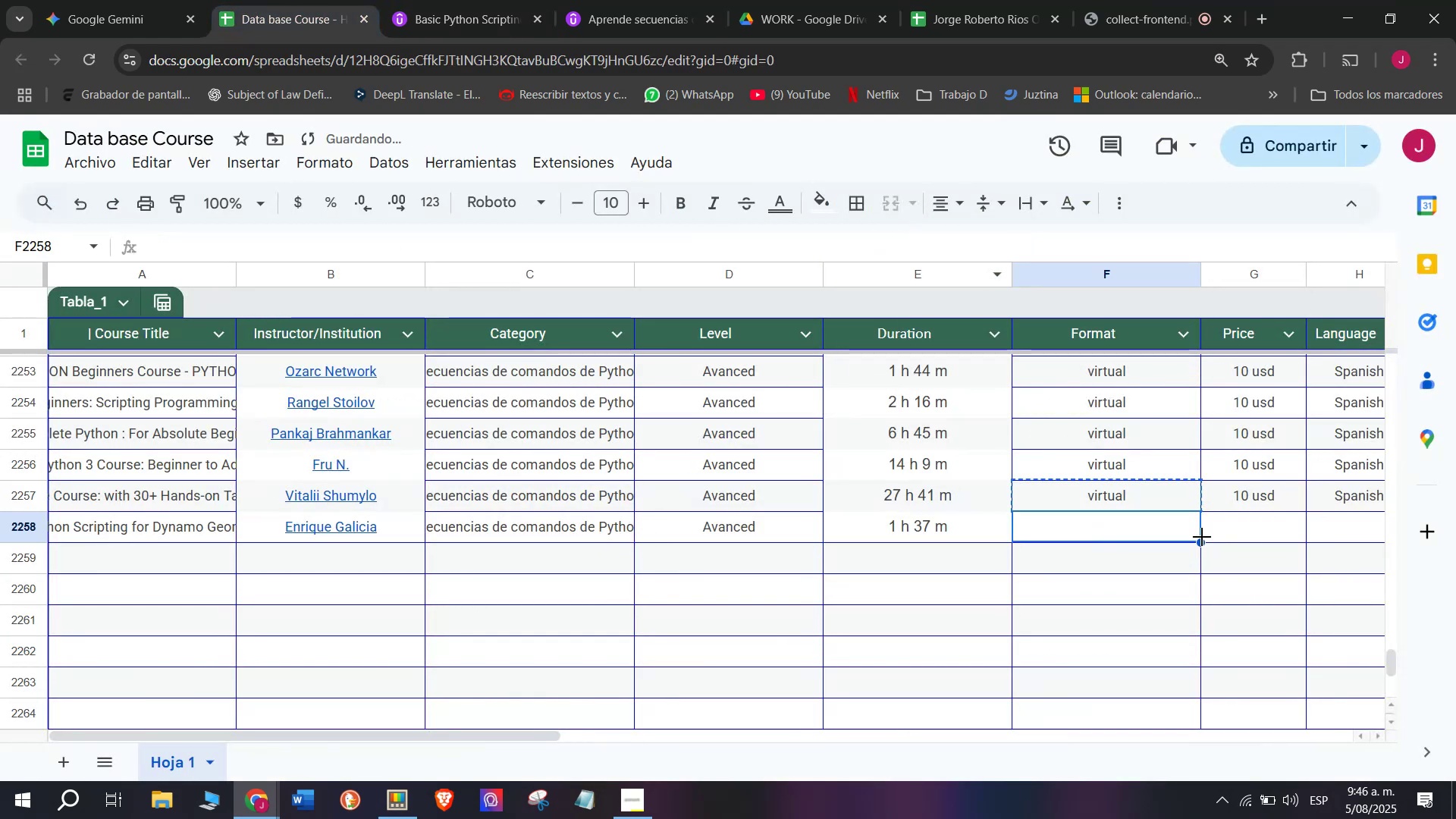 
key(Z)
 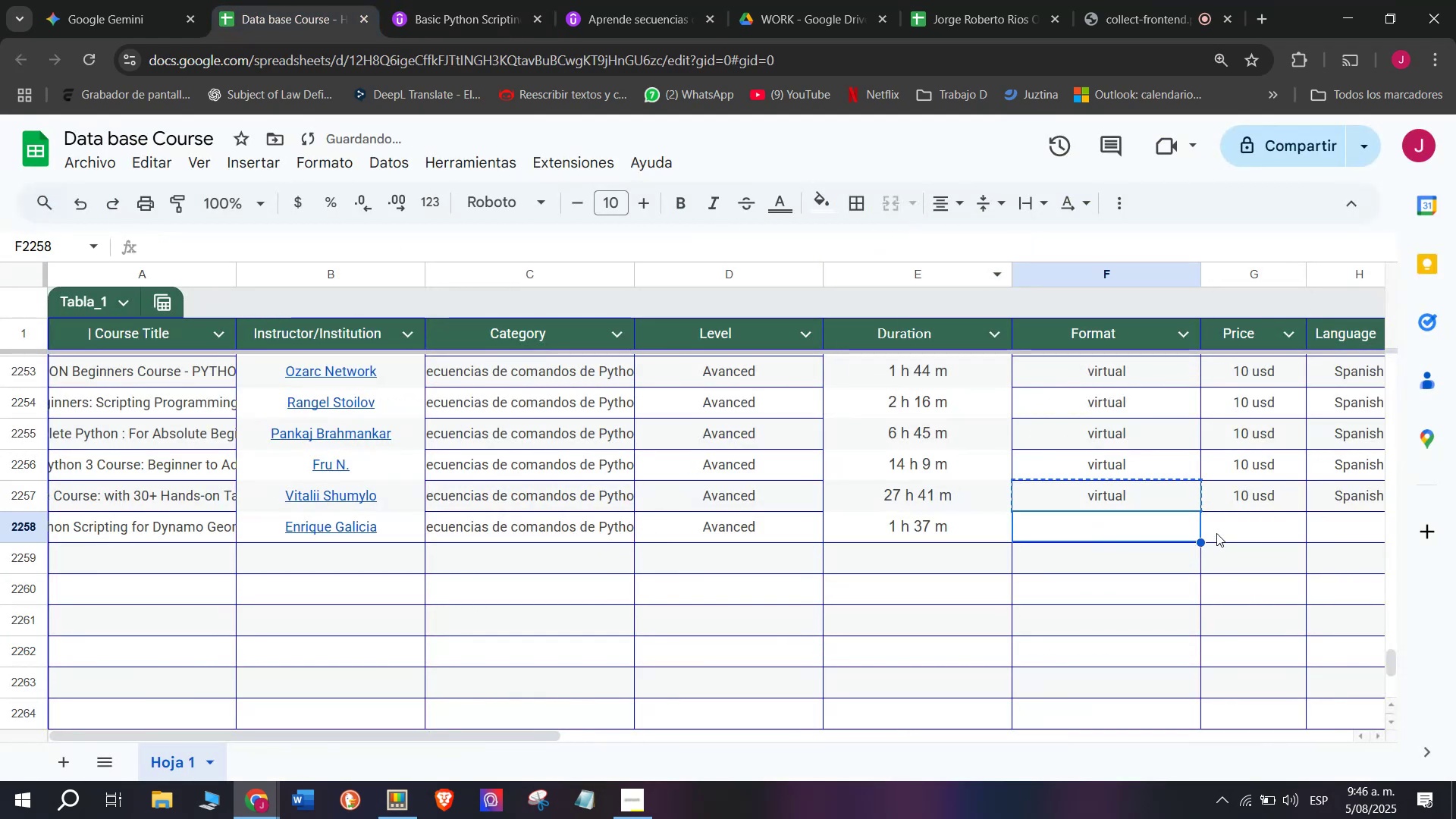 
key(Control+V)
 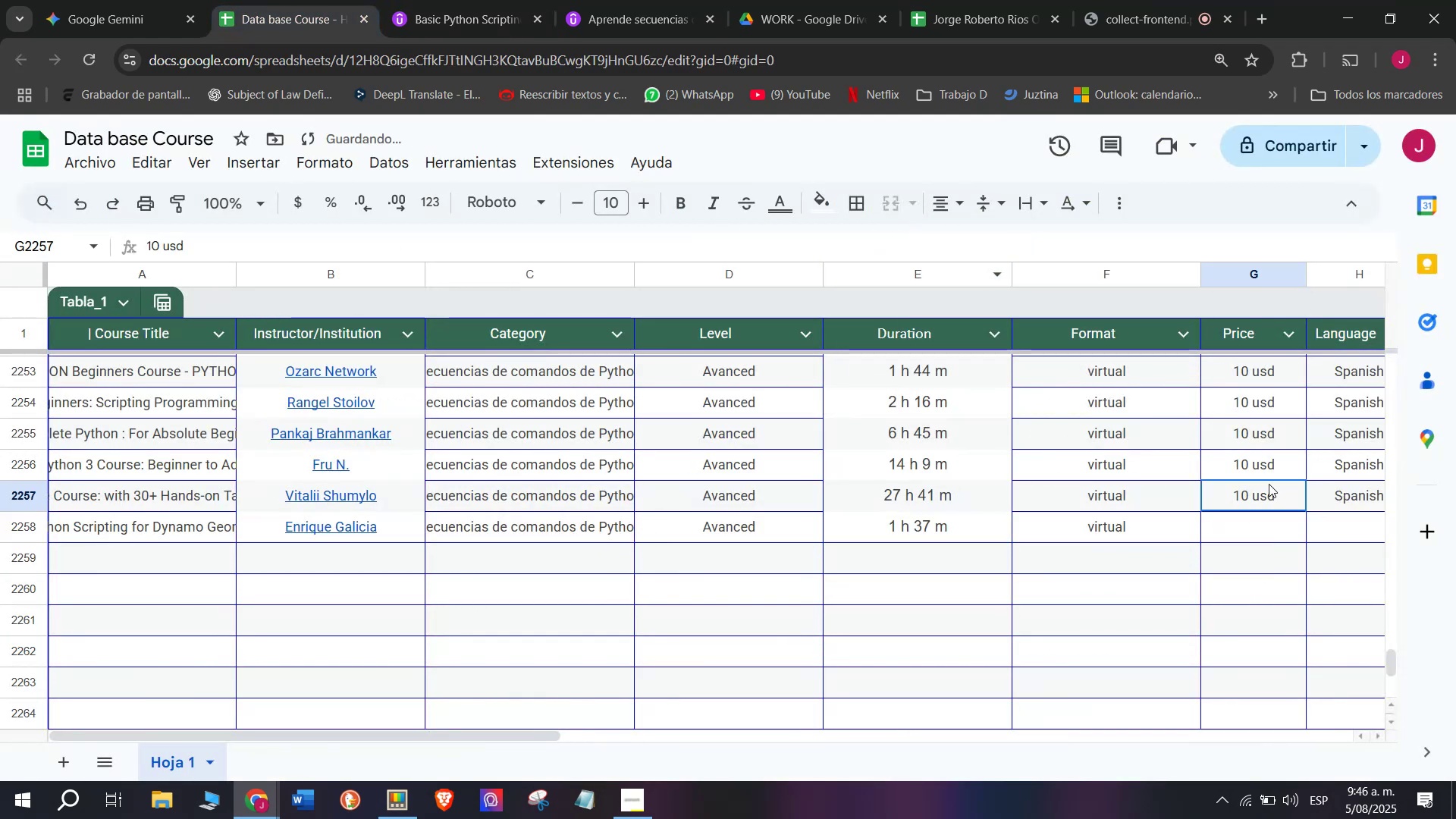 
key(Control+ControlLeft)
 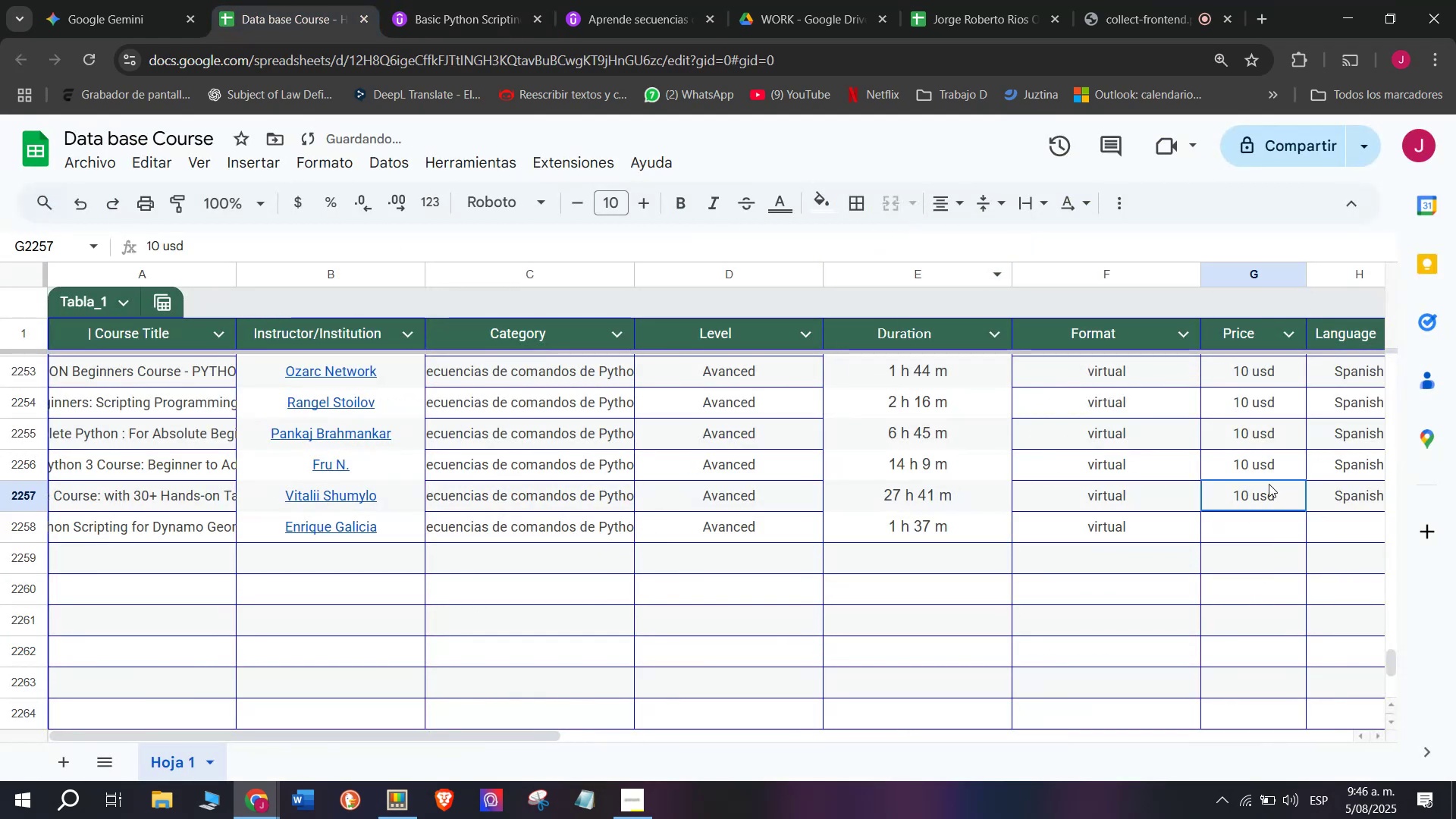 
key(Break)
 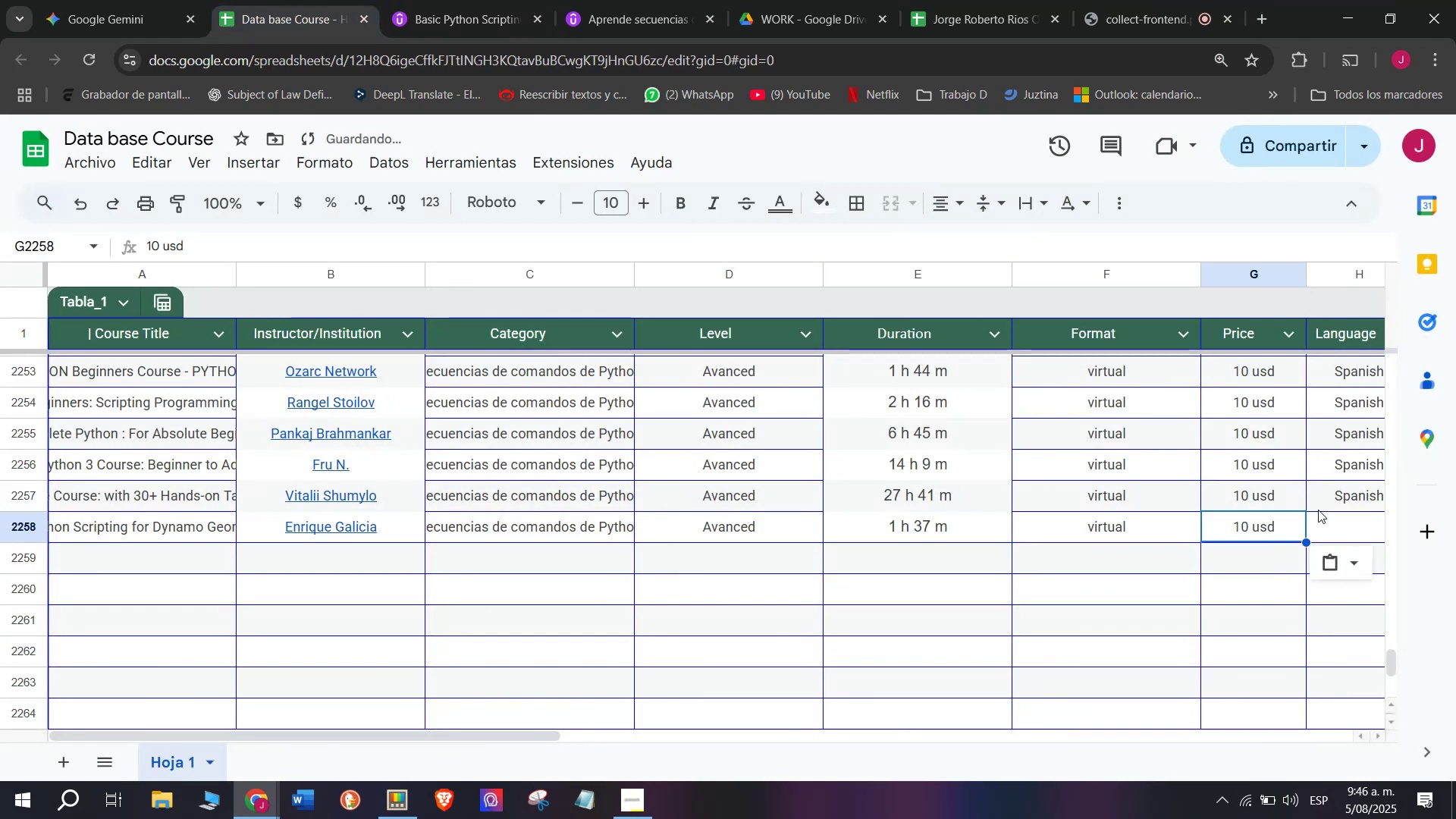 
key(Control+ControlLeft)
 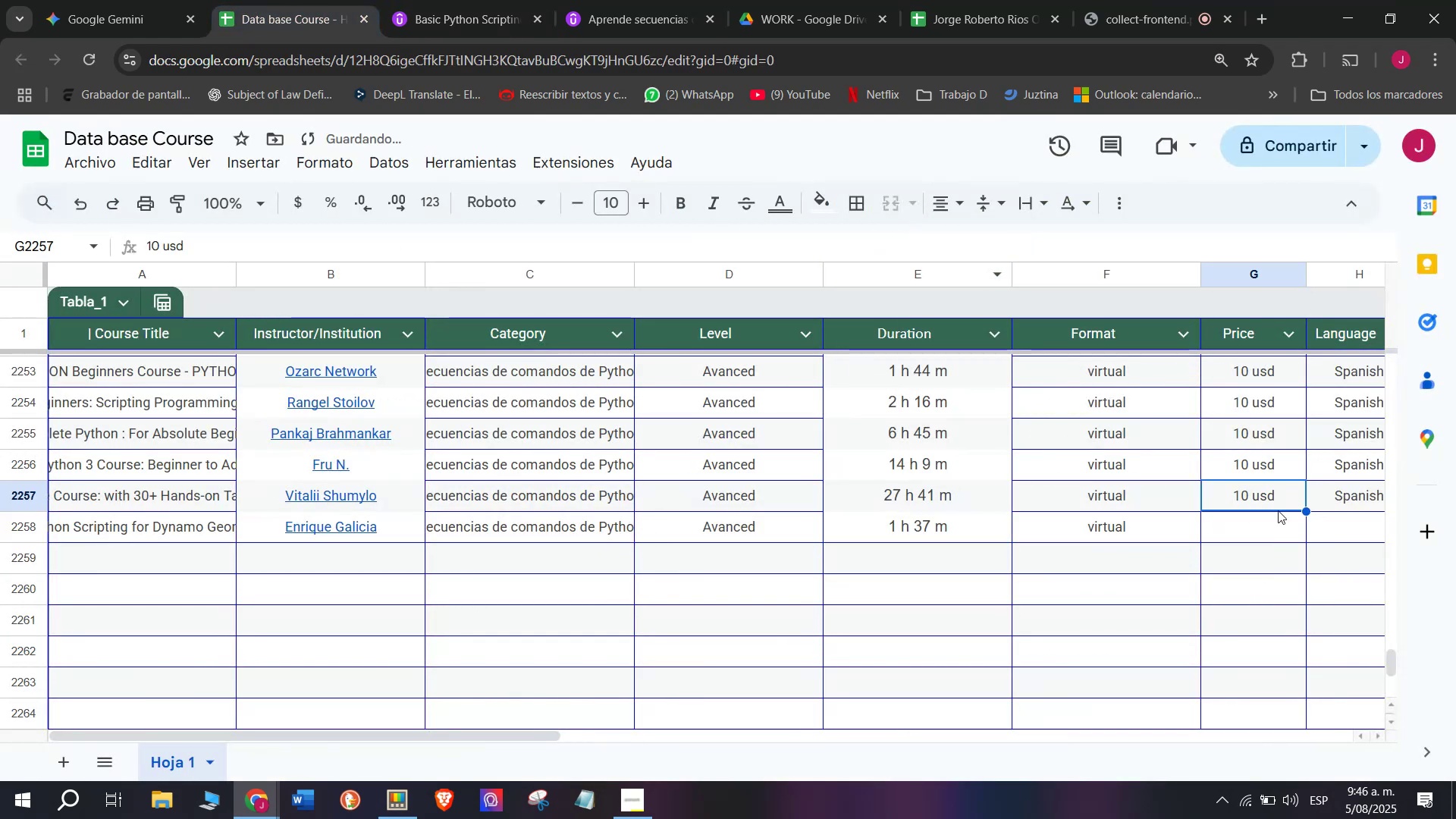 
key(Control+C)
 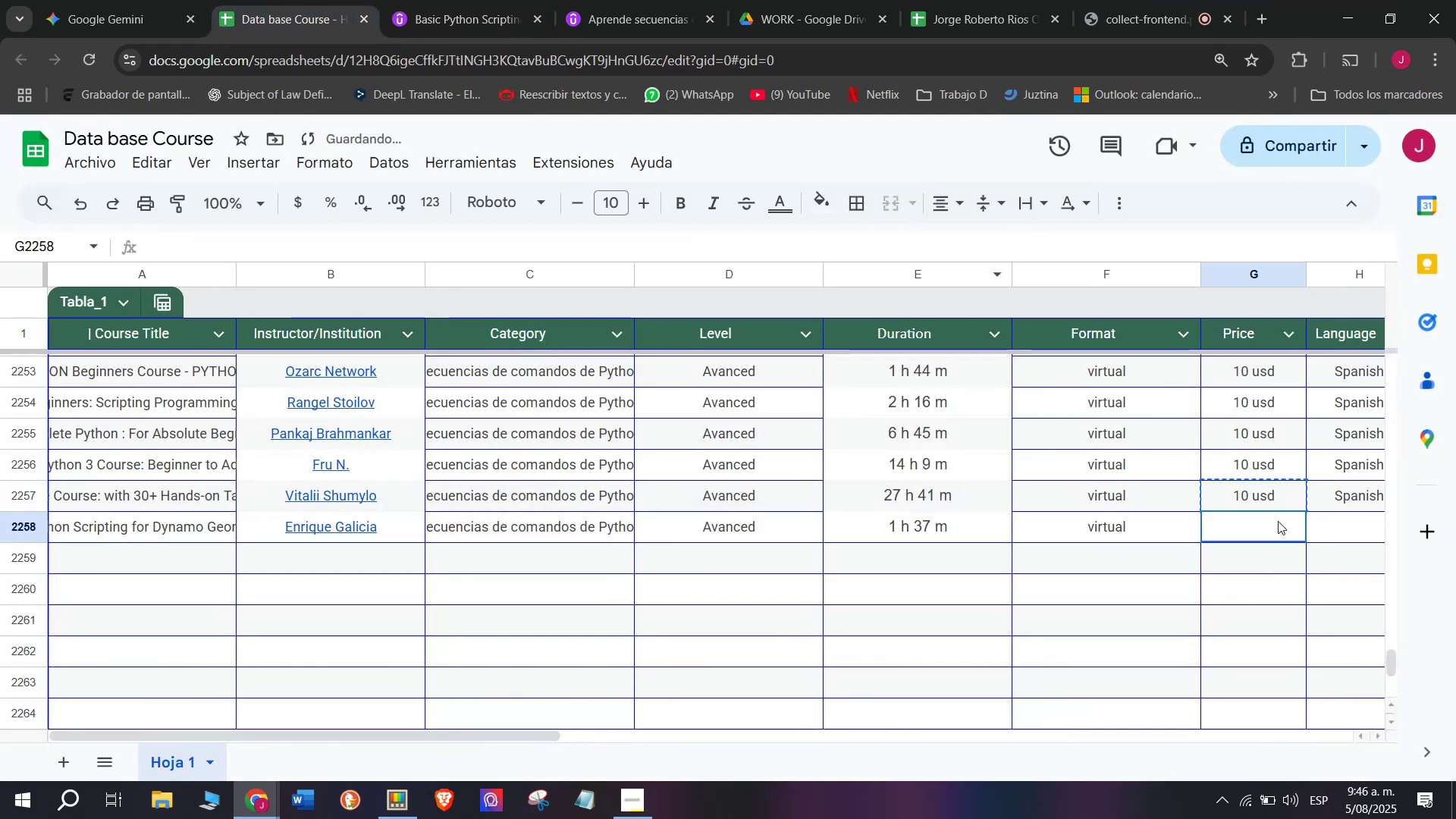 
double_click([1278, 521])
 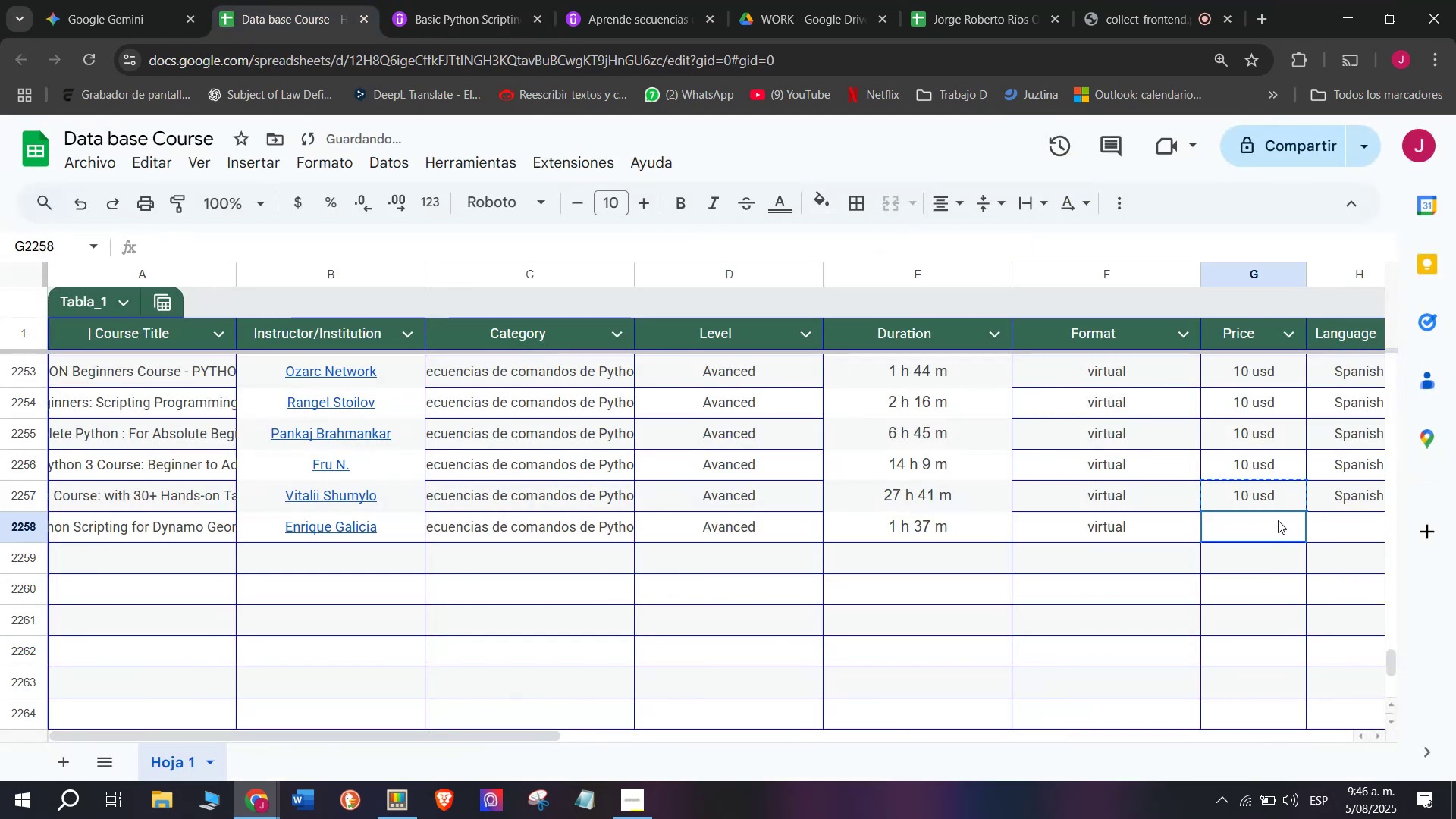 
key(Z)
 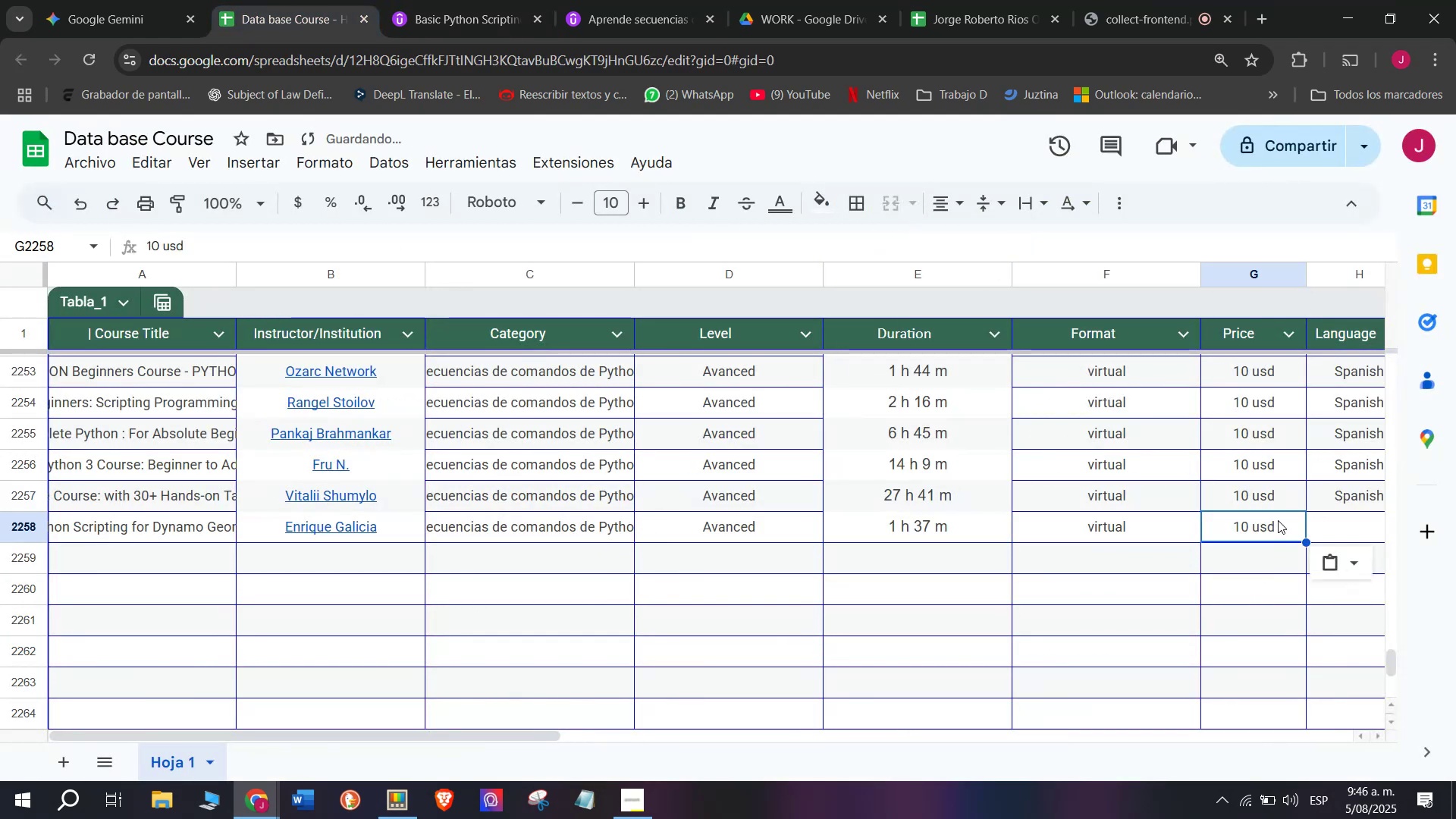 
key(Control+V)
 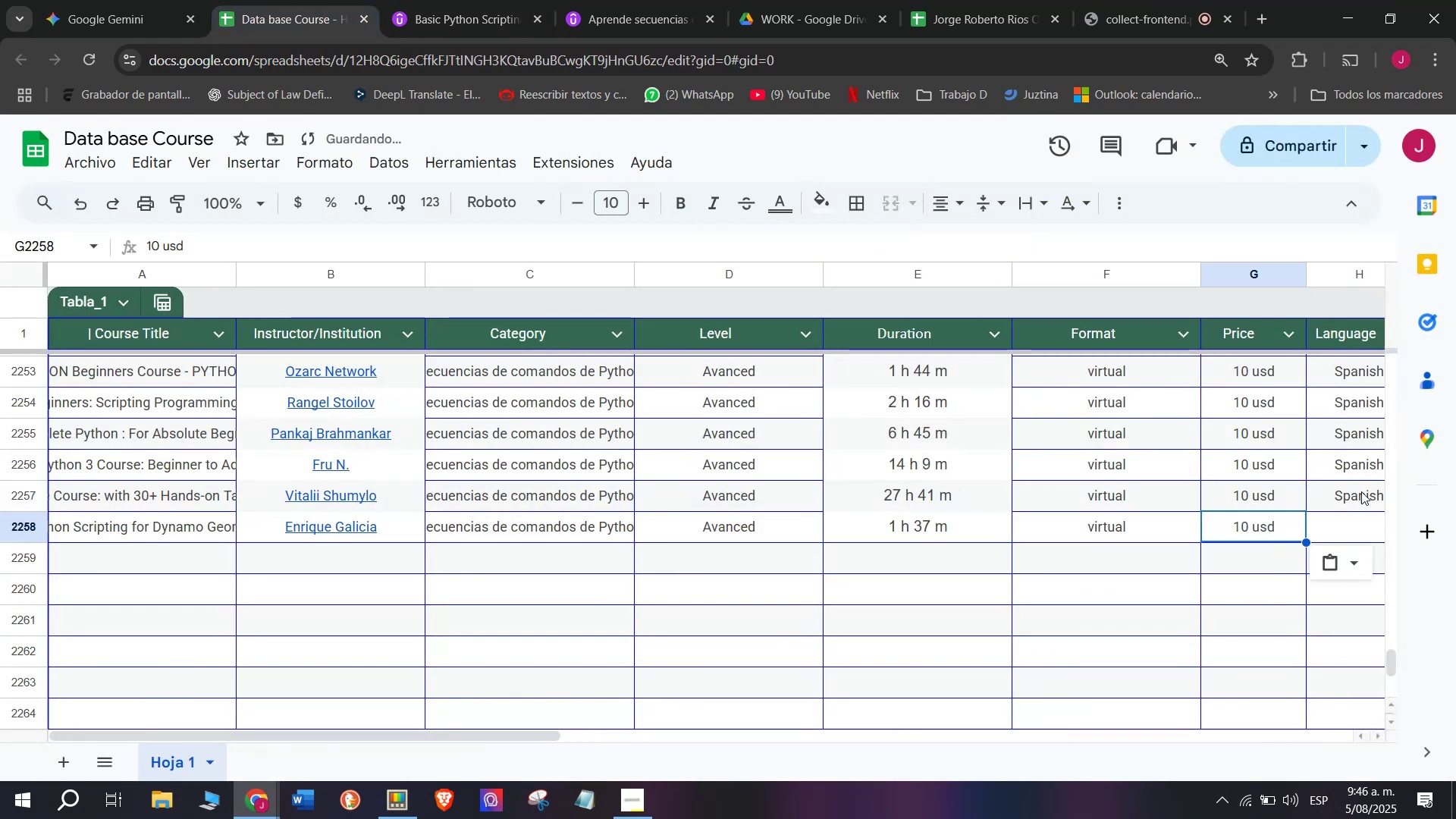 
key(Control+ControlLeft)
 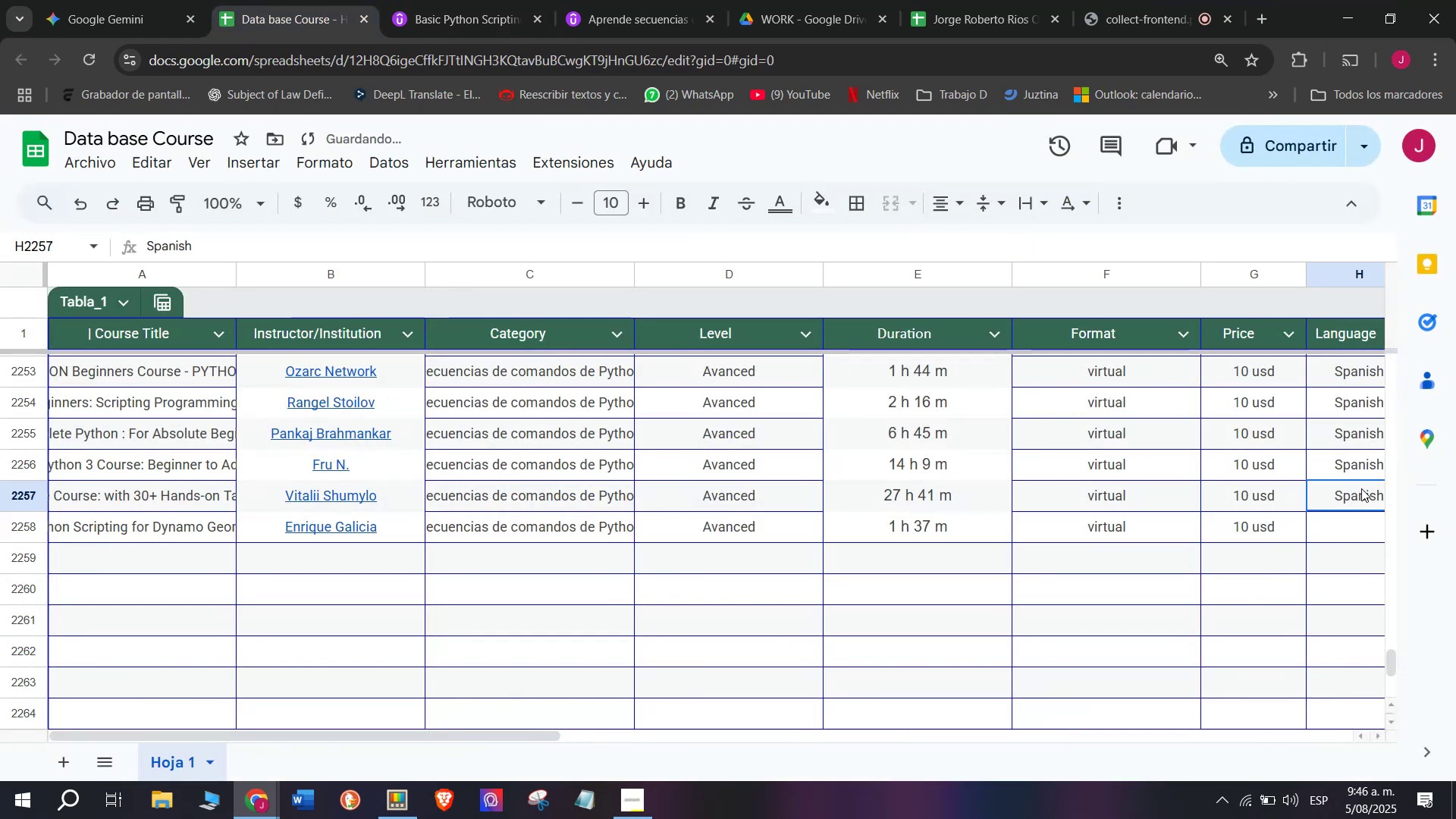 
left_click([1361, 488])
 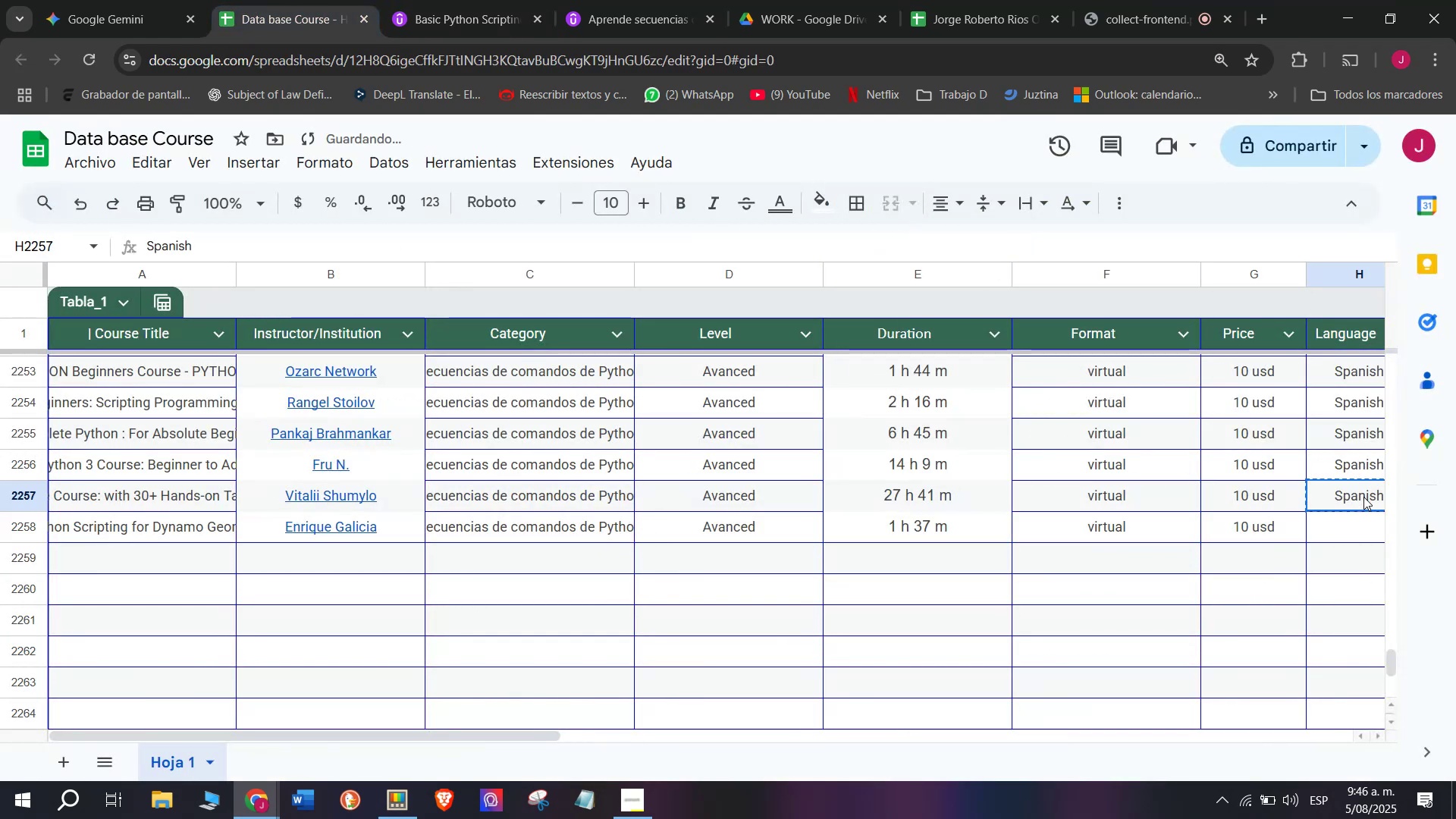 
key(Break)
 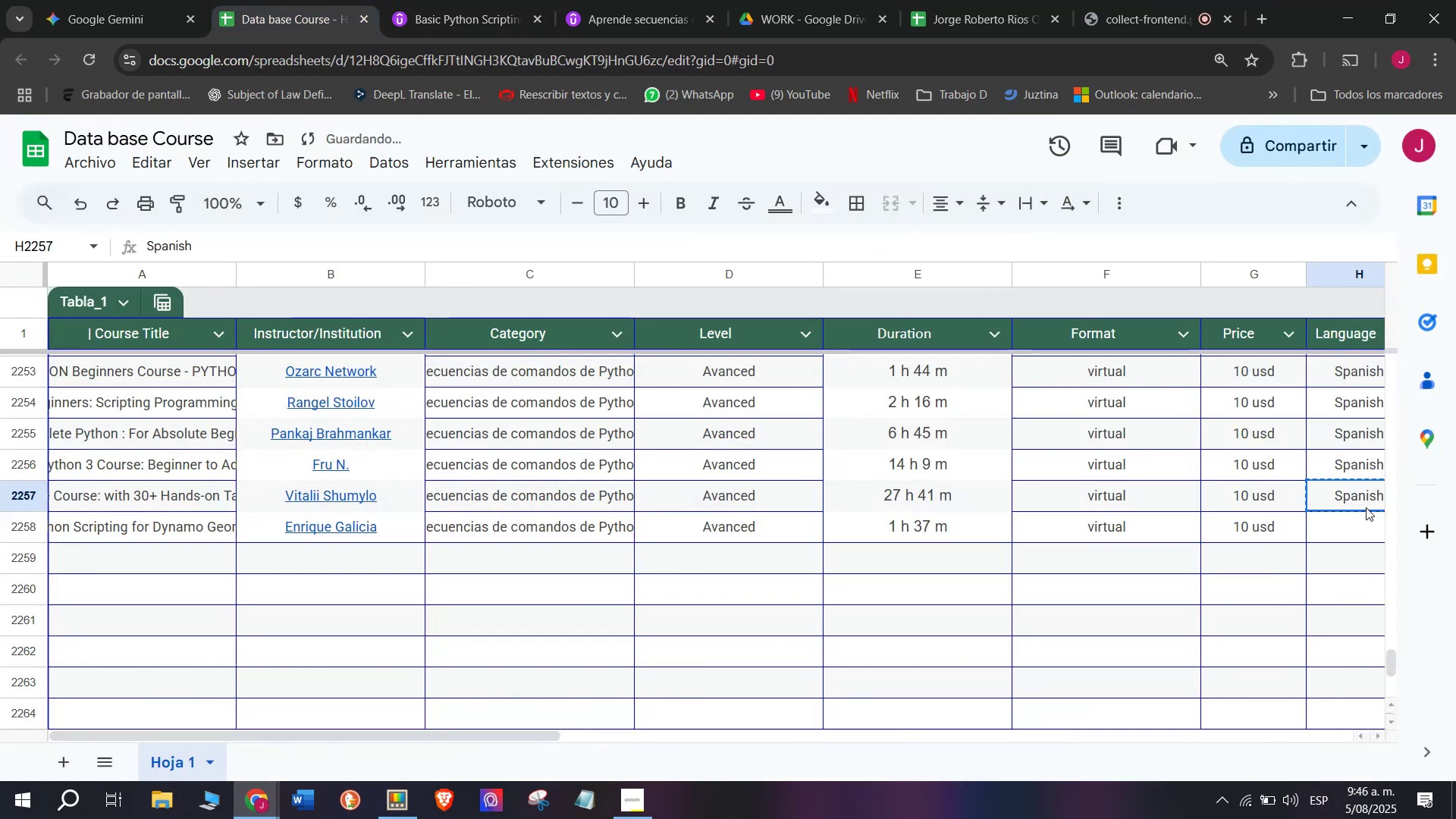 
key(Control+ControlLeft)
 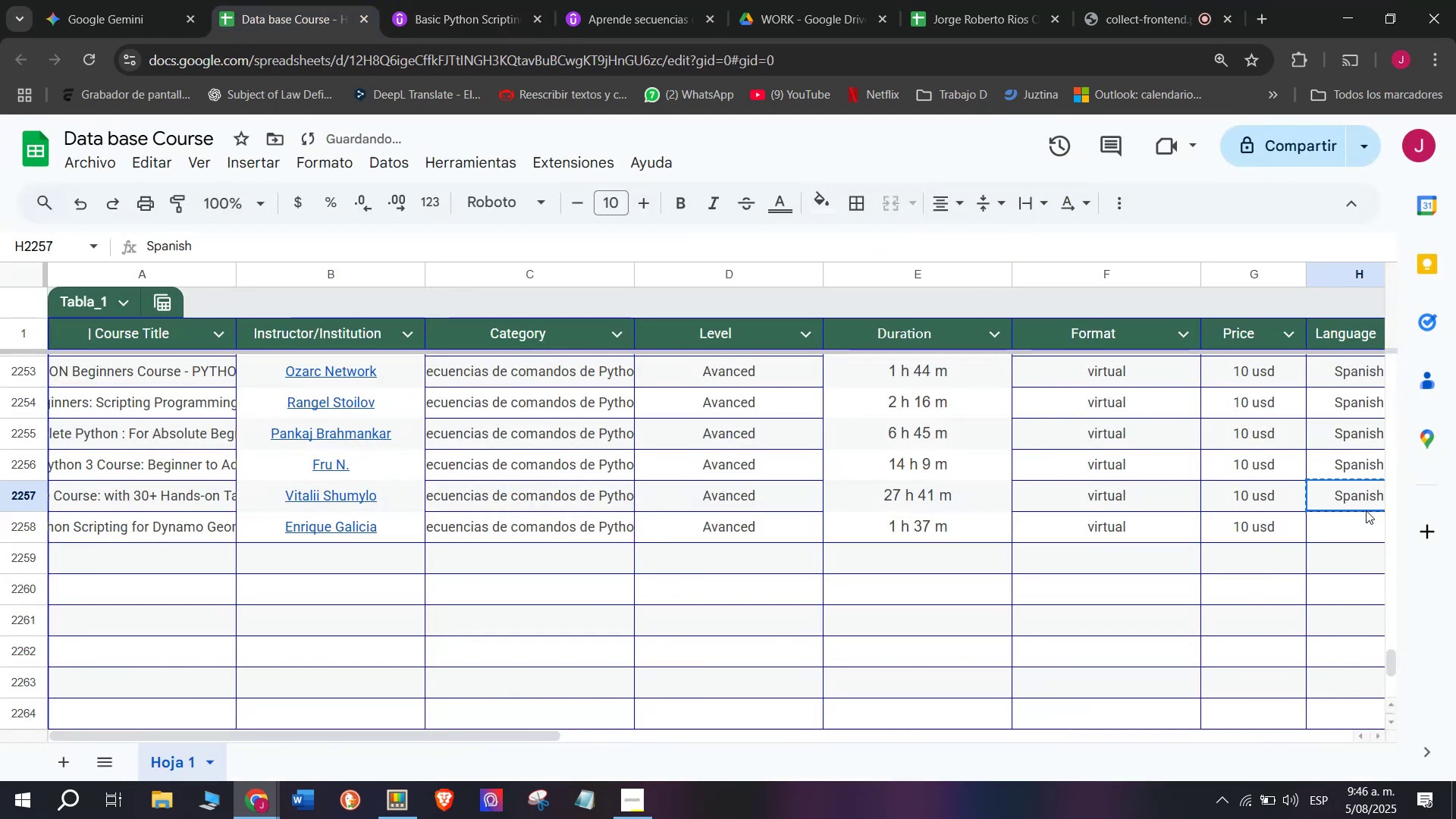 
key(Control+C)
 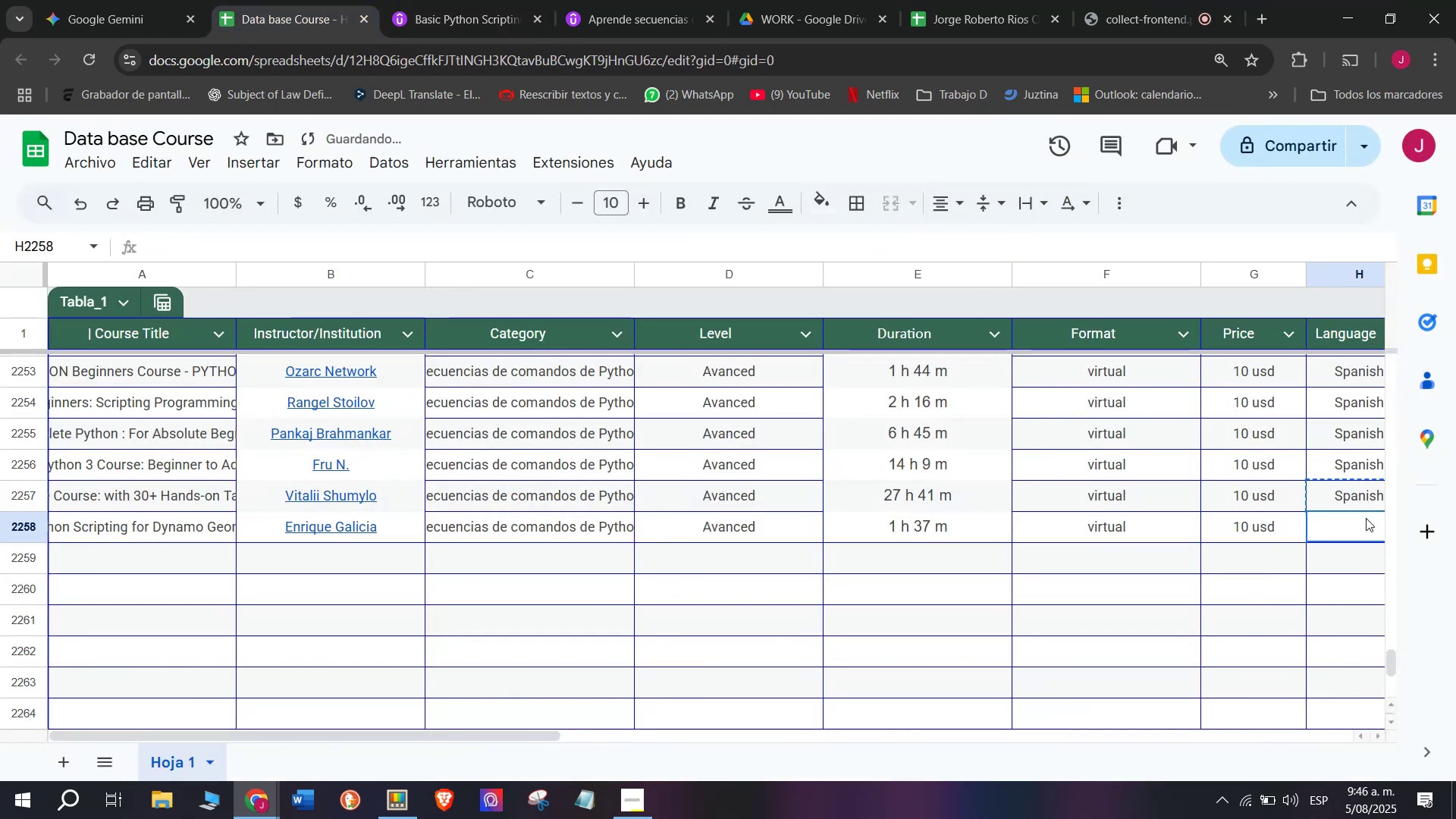 
double_click([1366, 518])
 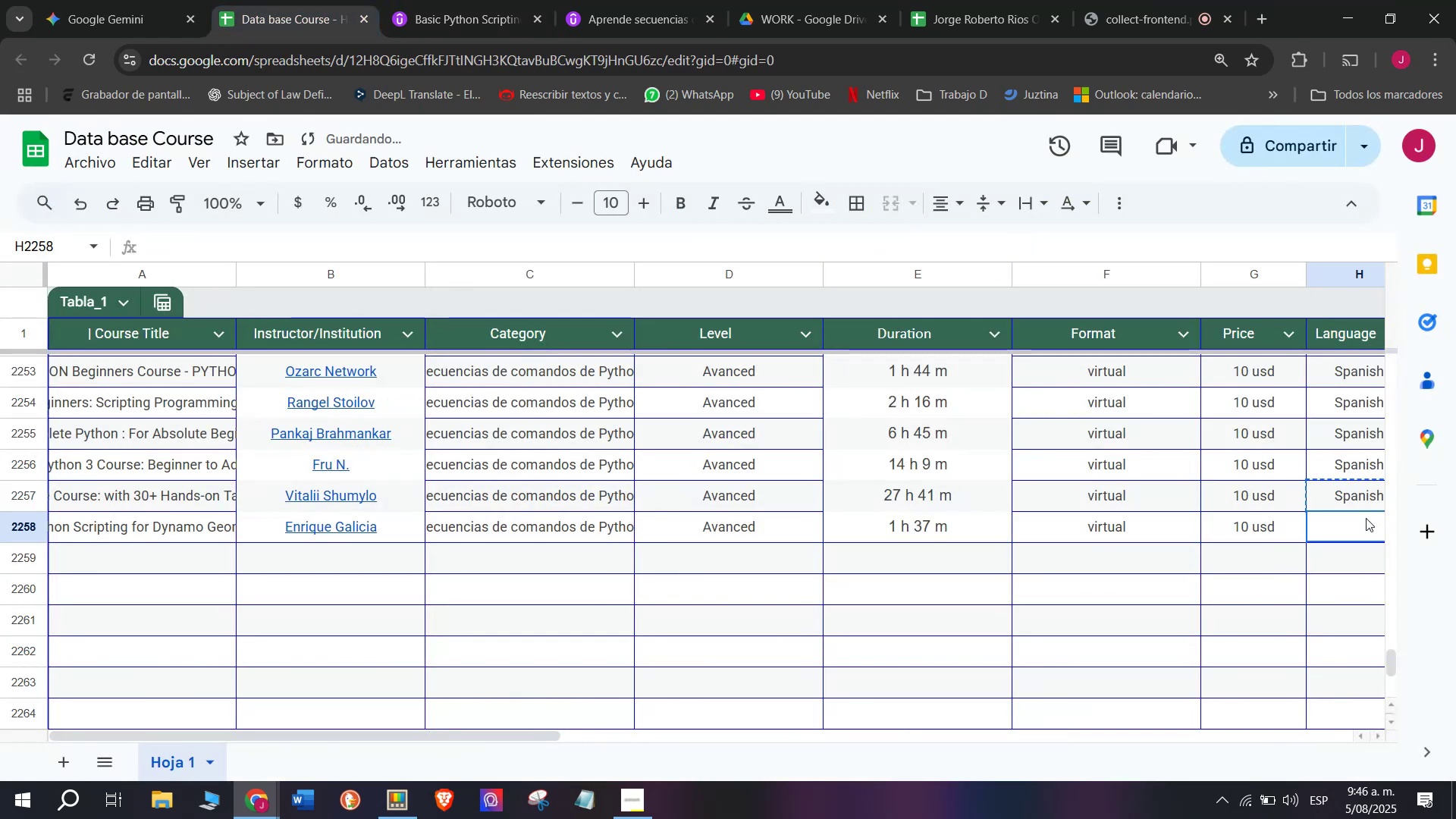 
key(Z)
 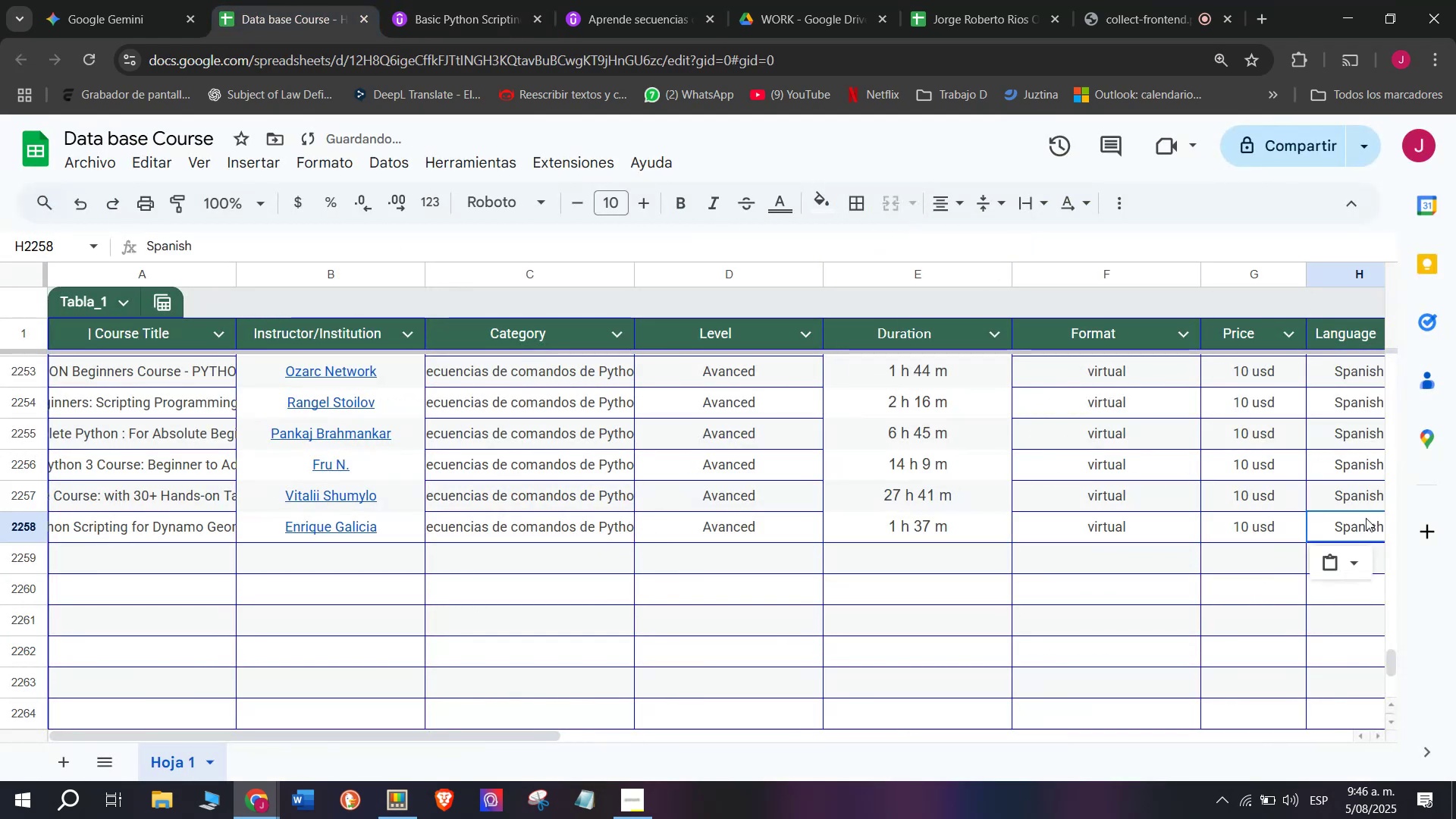 
key(Control+ControlLeft)
 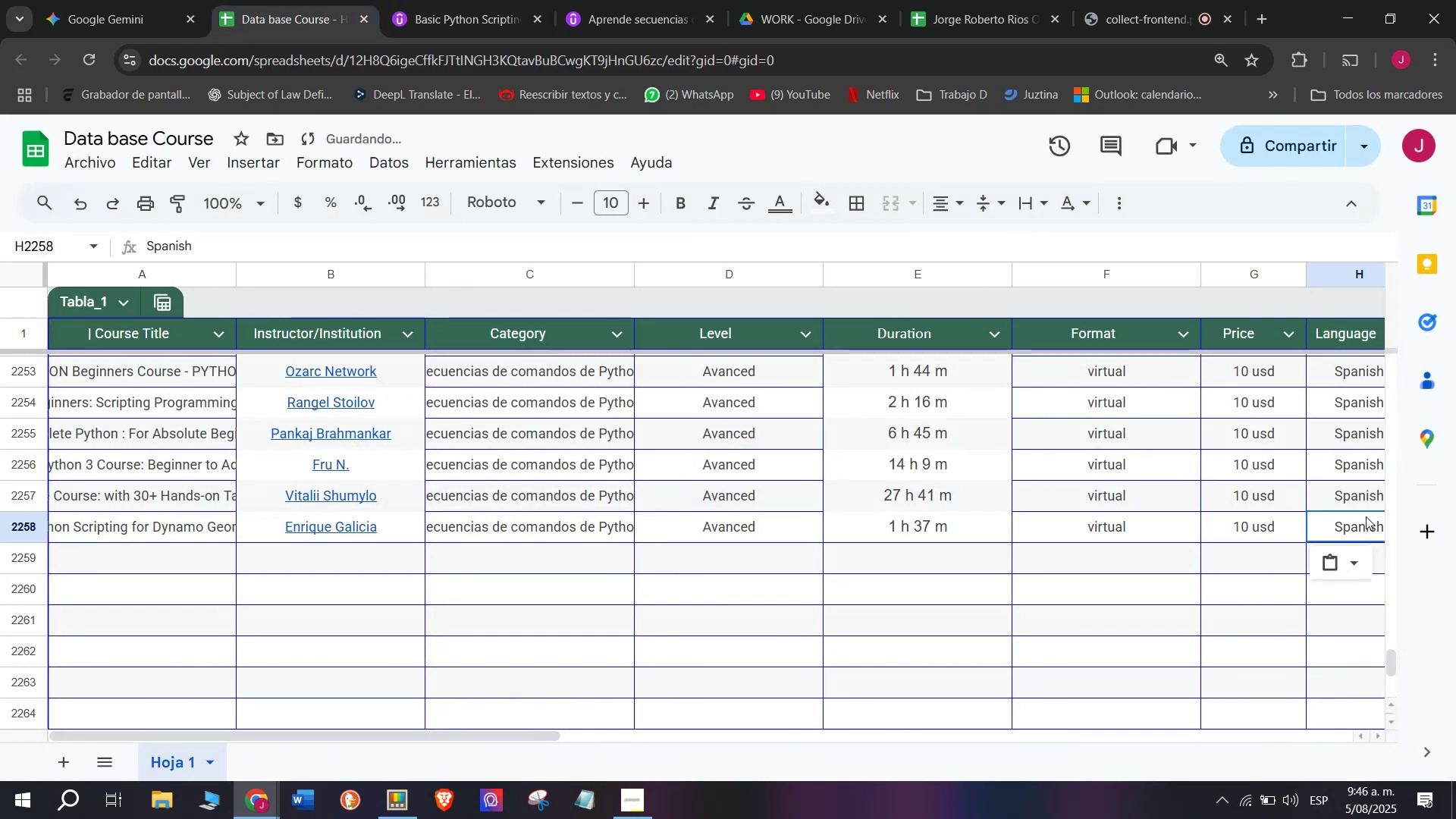 
key(Control+V)
 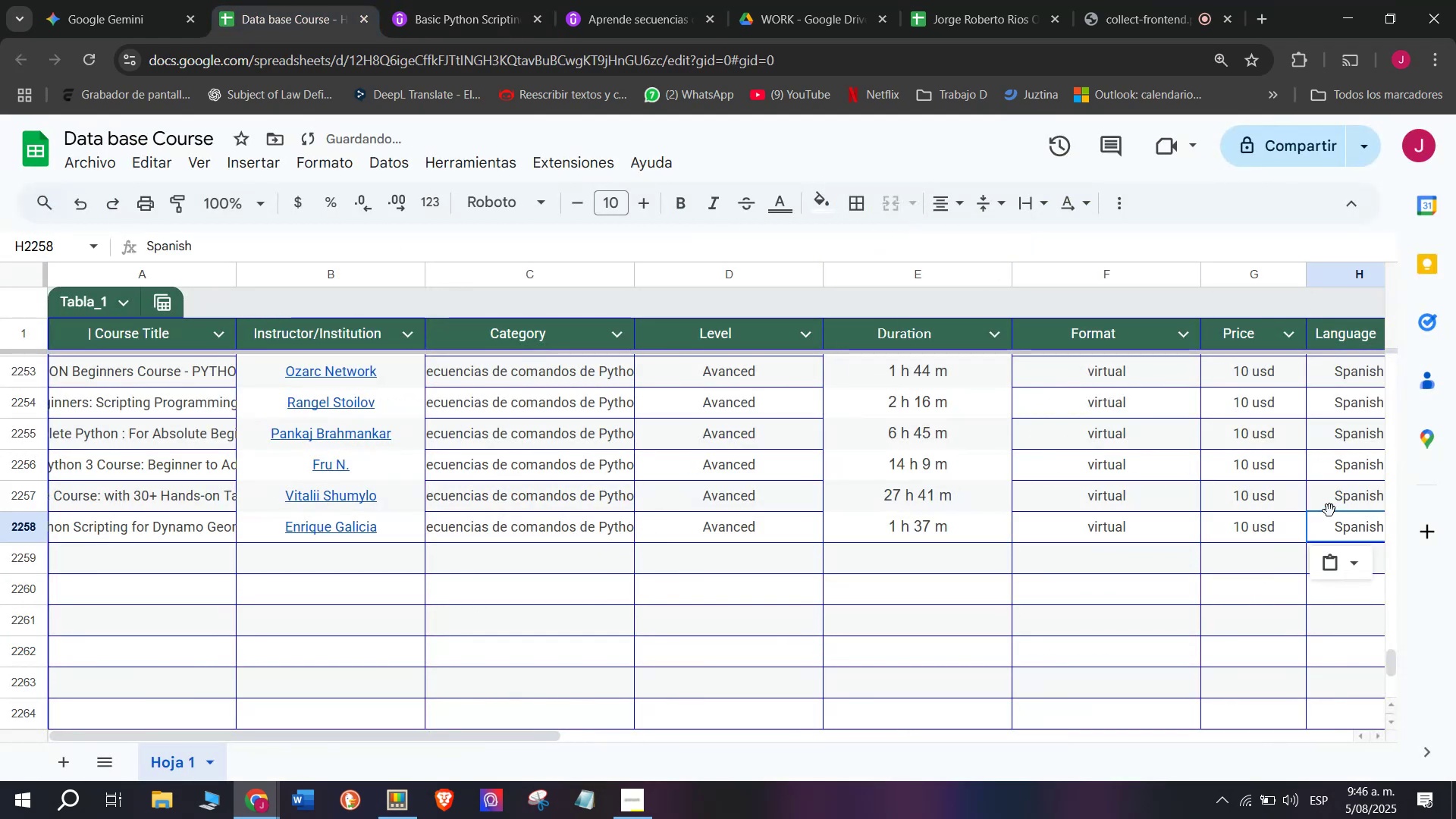 
scroll: coordinate [619, 522], scroll_direction: down, amount: 3.0
 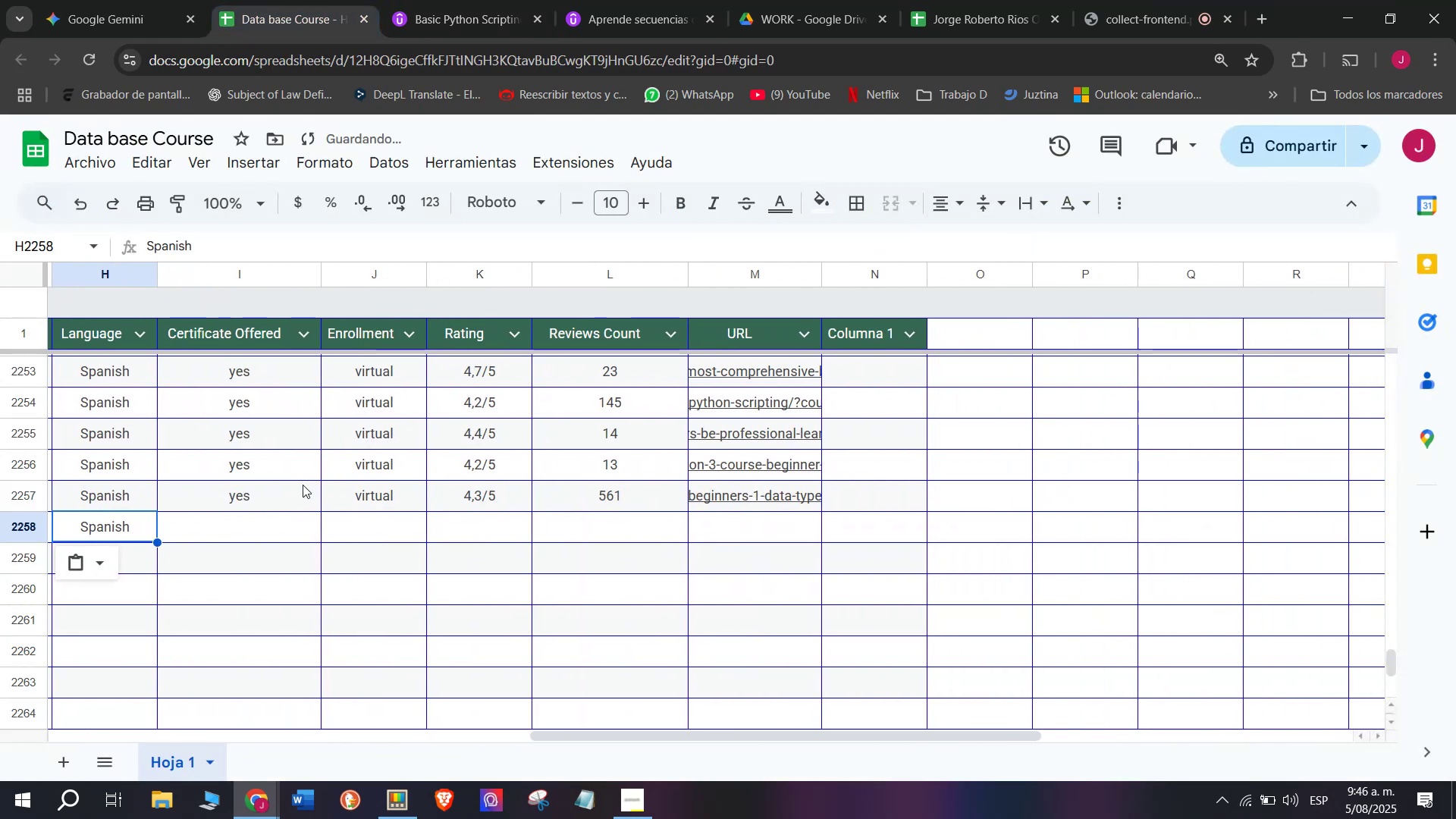 
key(Break)
 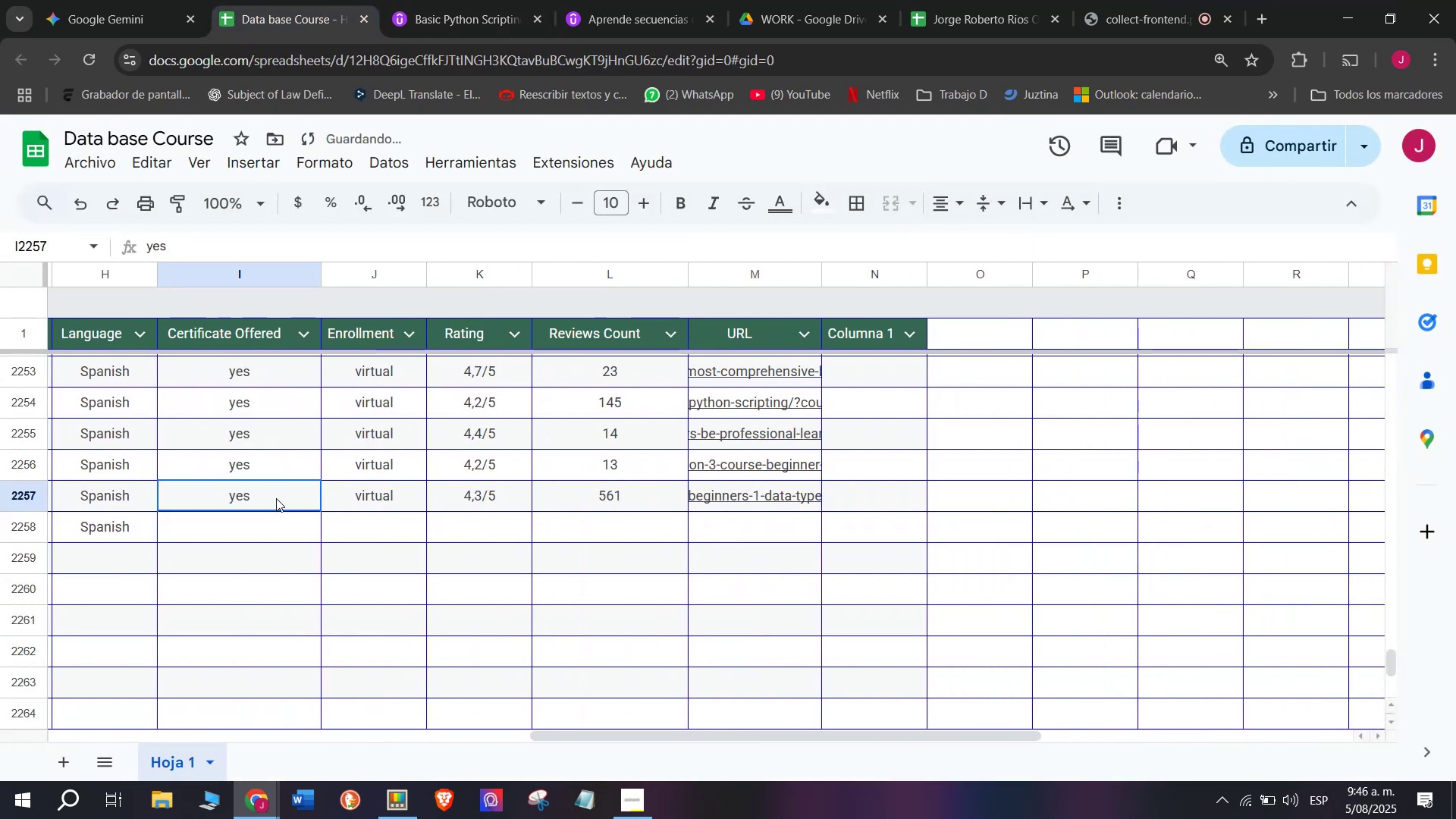 
key(Control+ControlLeft)
 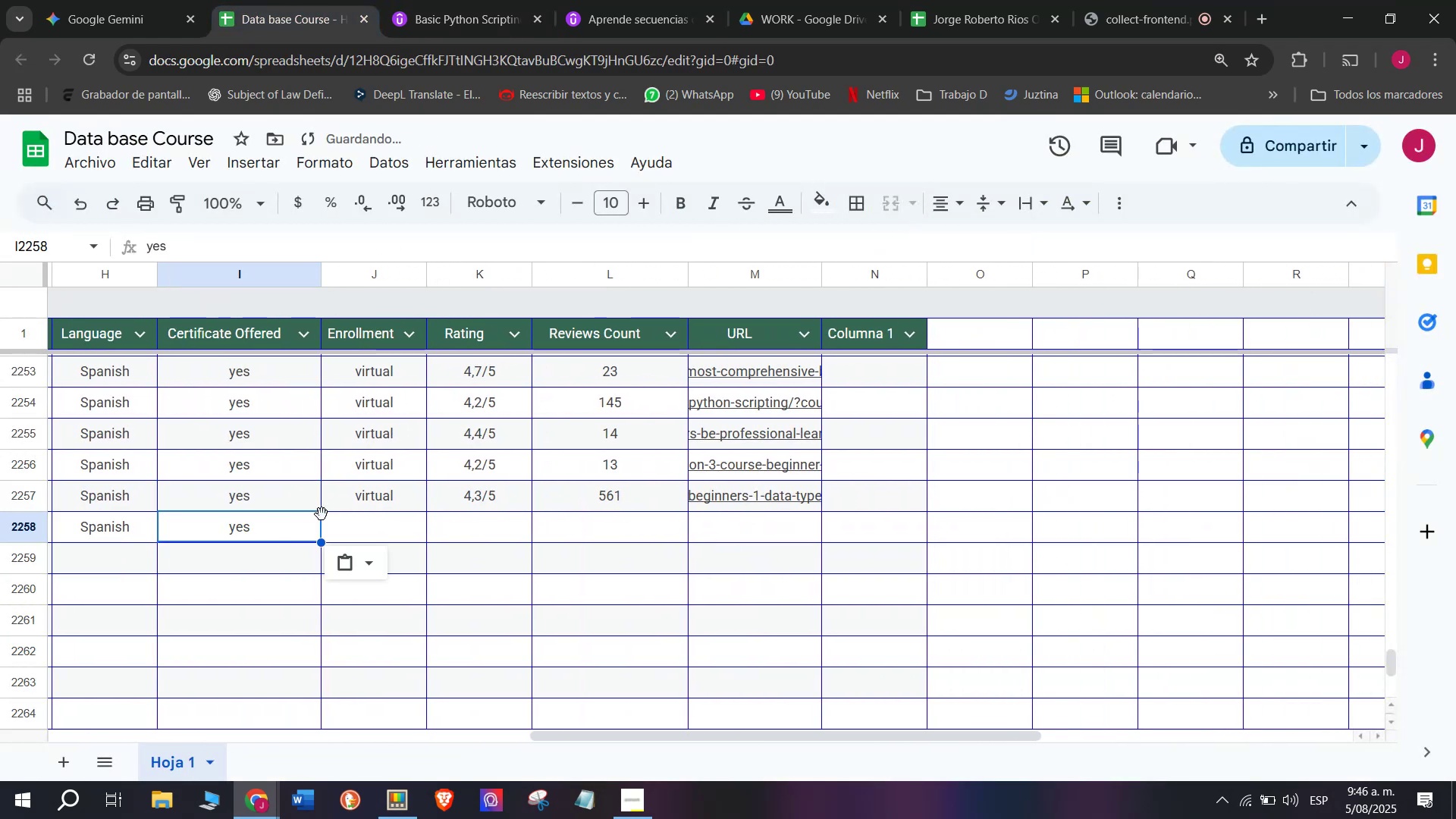 
key(Control+C)
 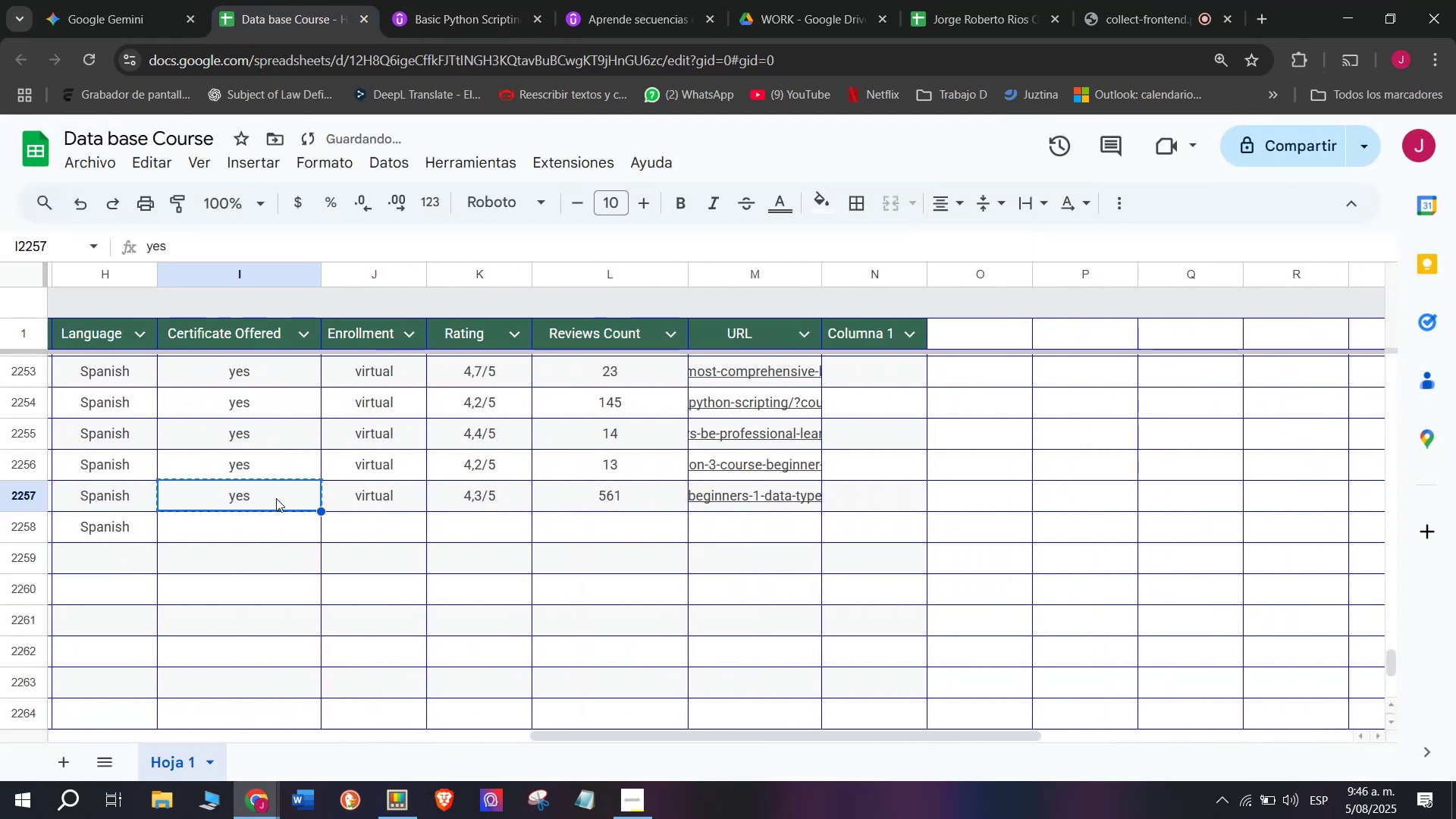 
left_click([276, 498])
 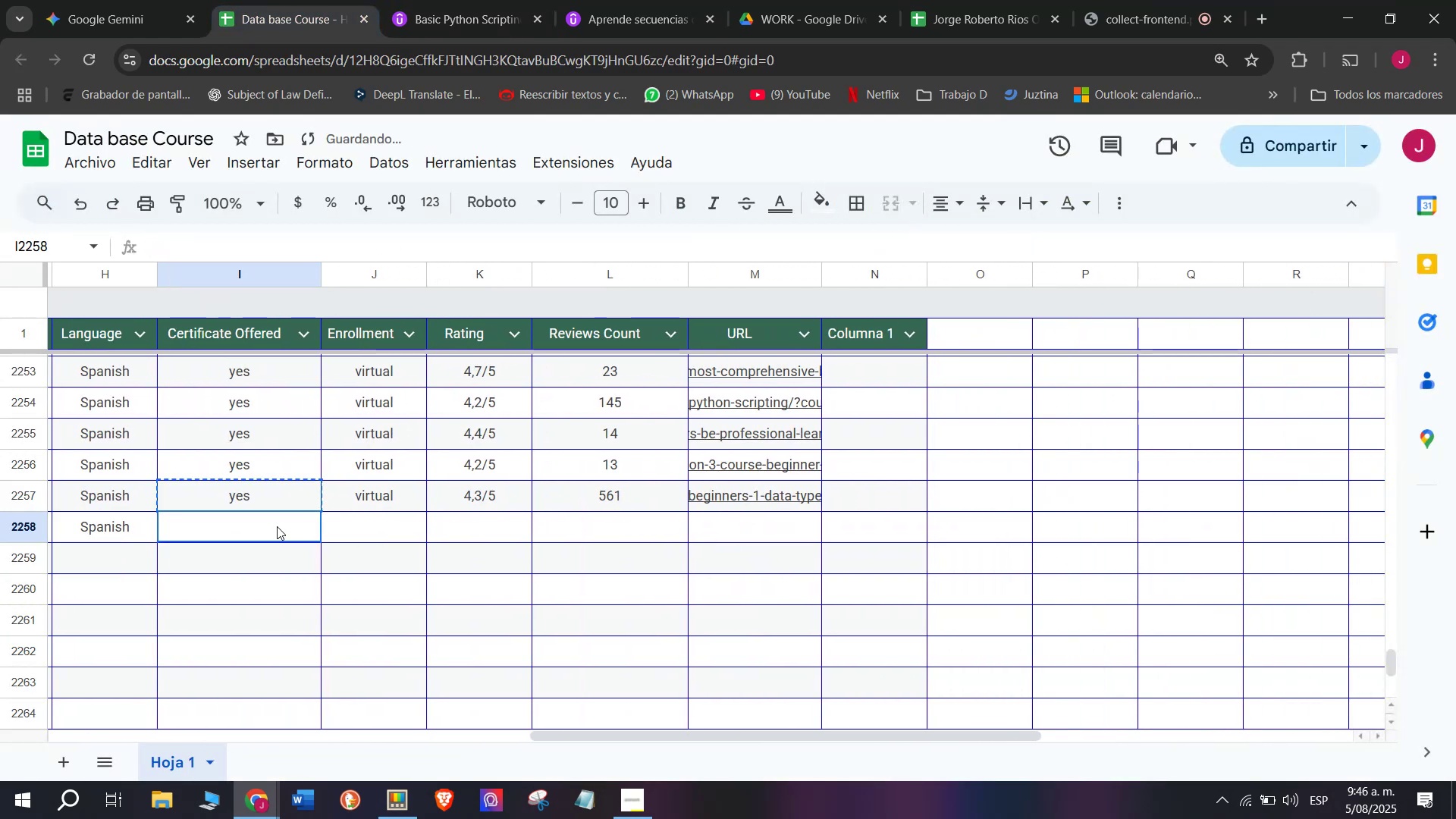 
key(Control+ControlLeft)
 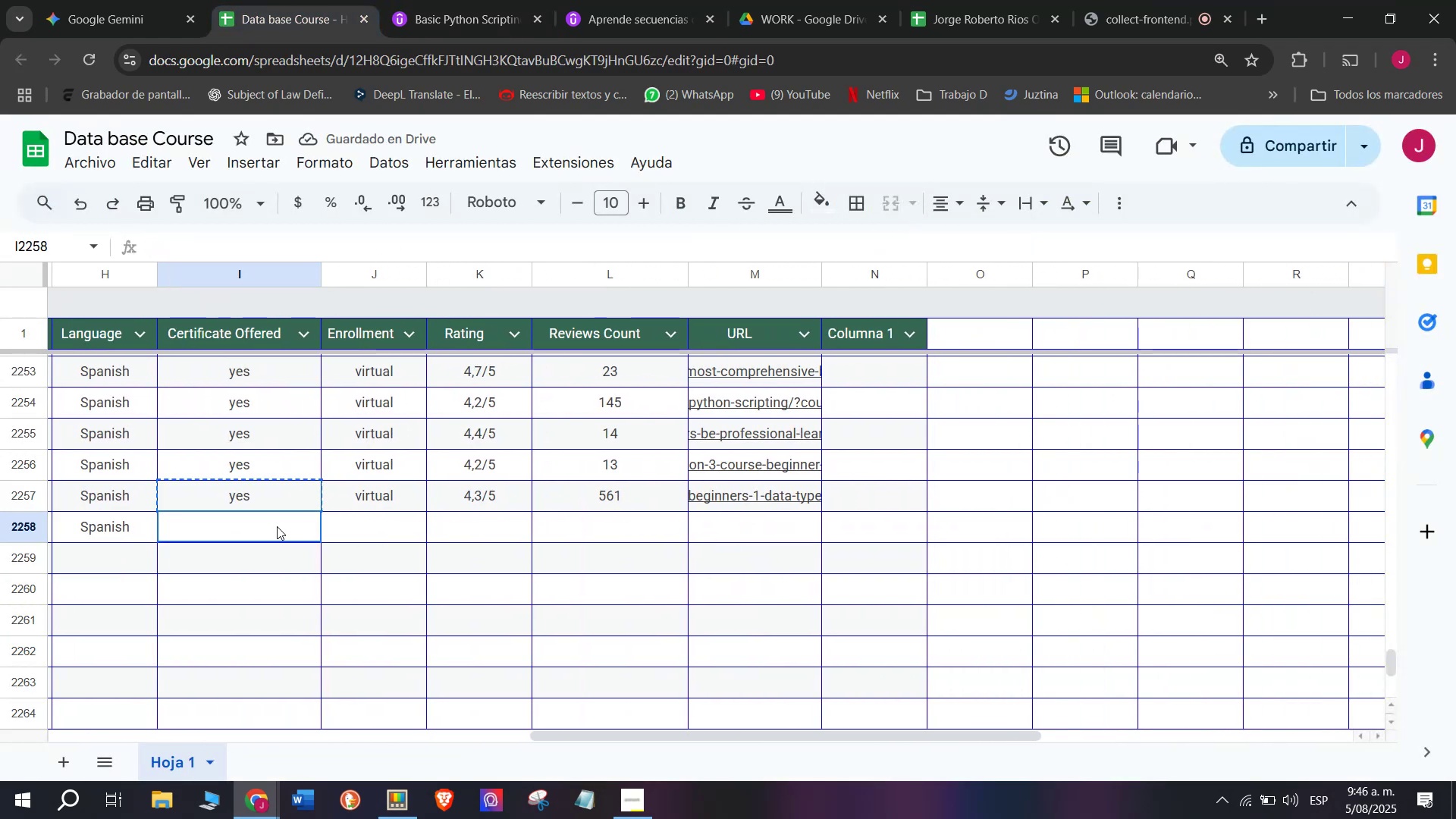 
key(Z)
 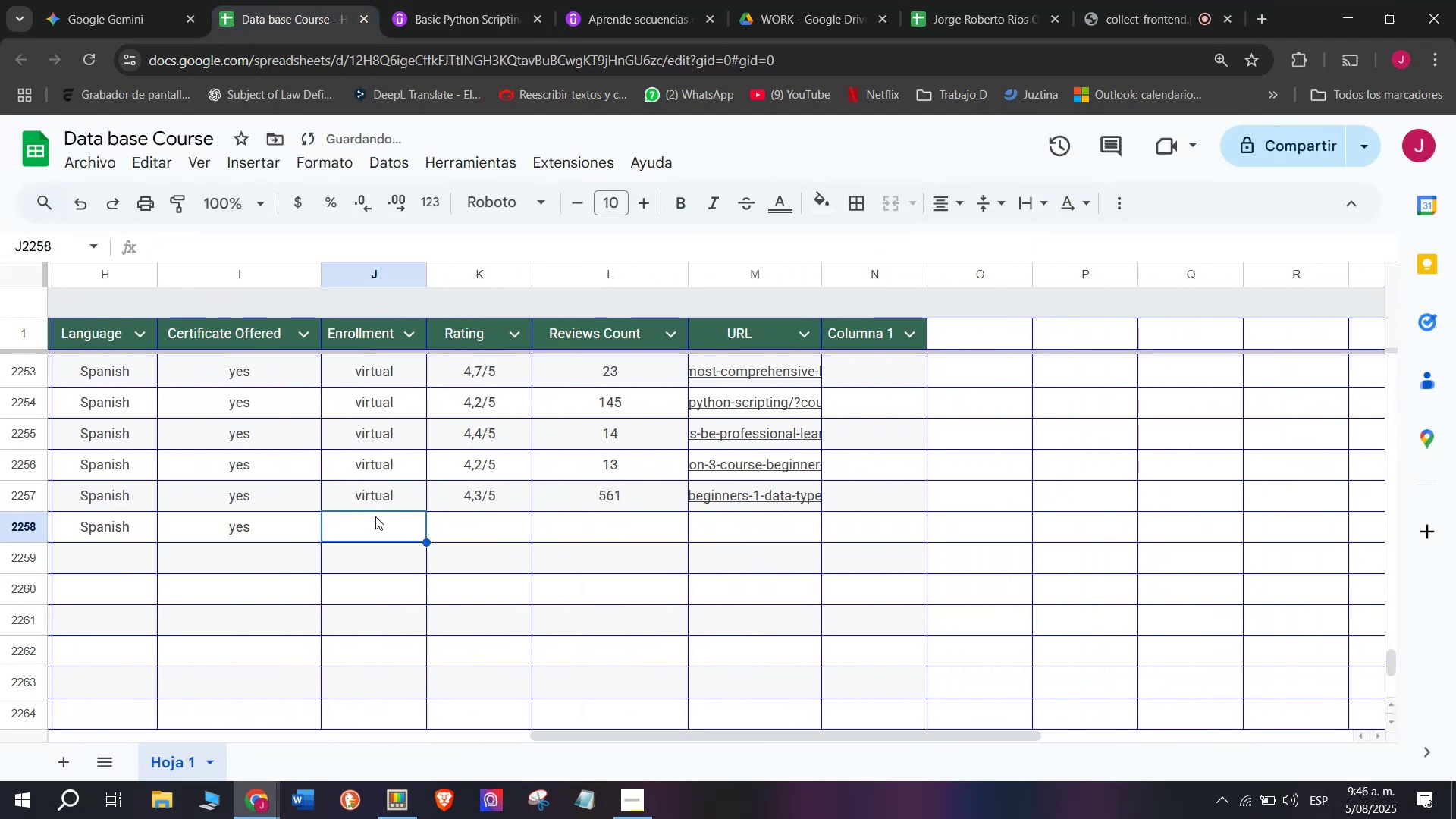 
key(Control+V)
 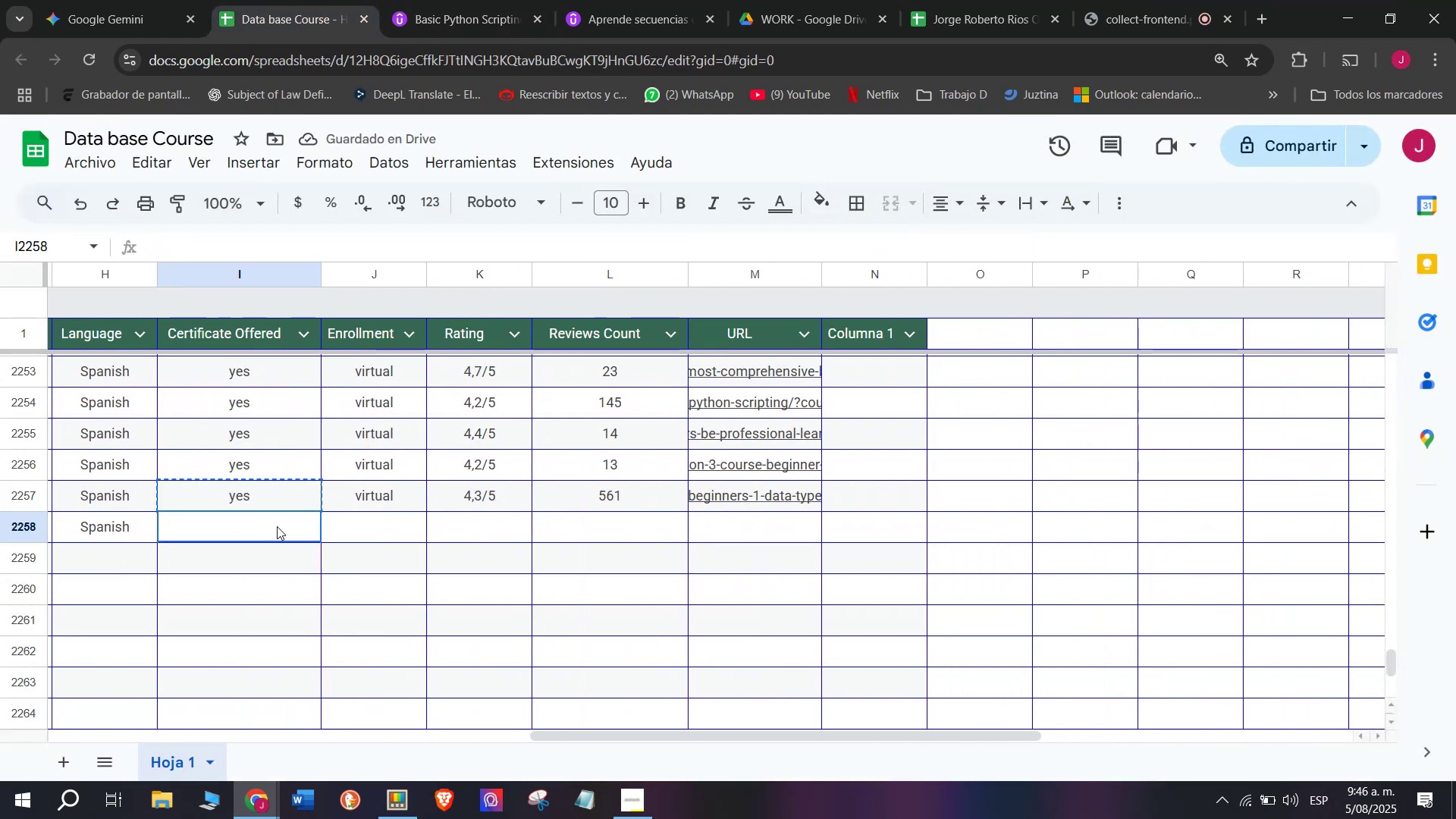 
double_click([277, 526])
 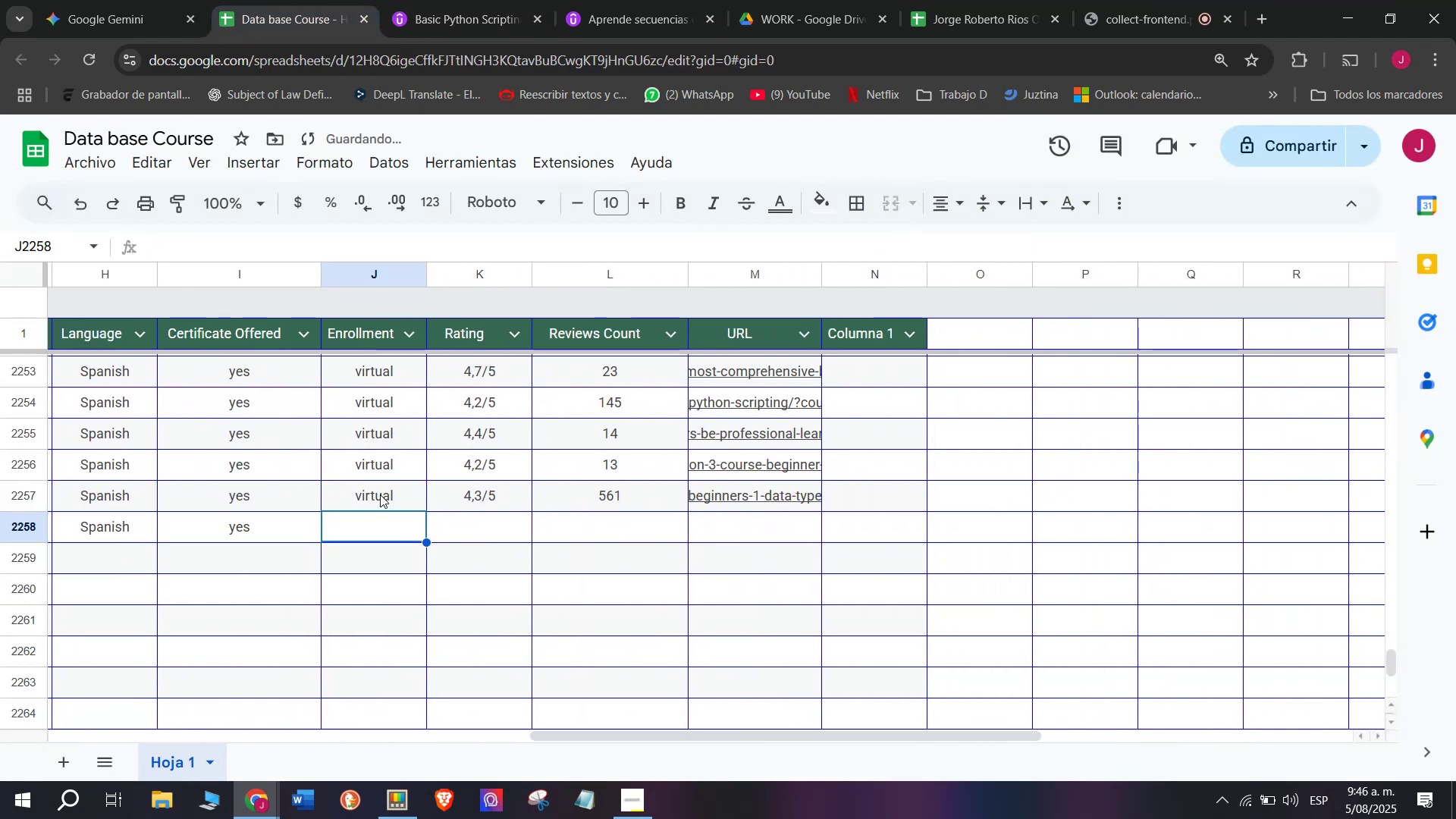 
key(Control+ControlLeft)
 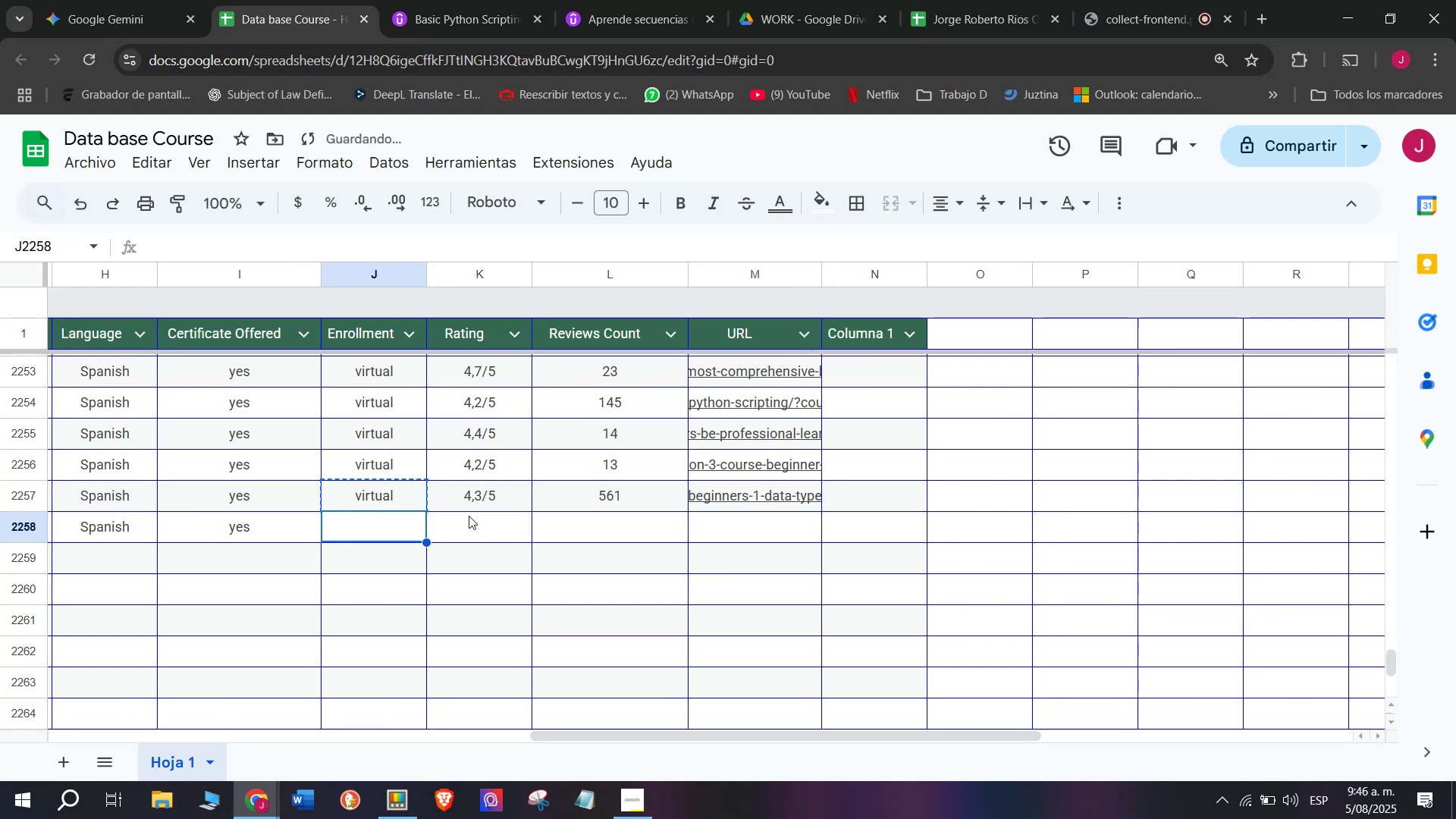 
key(Break)
 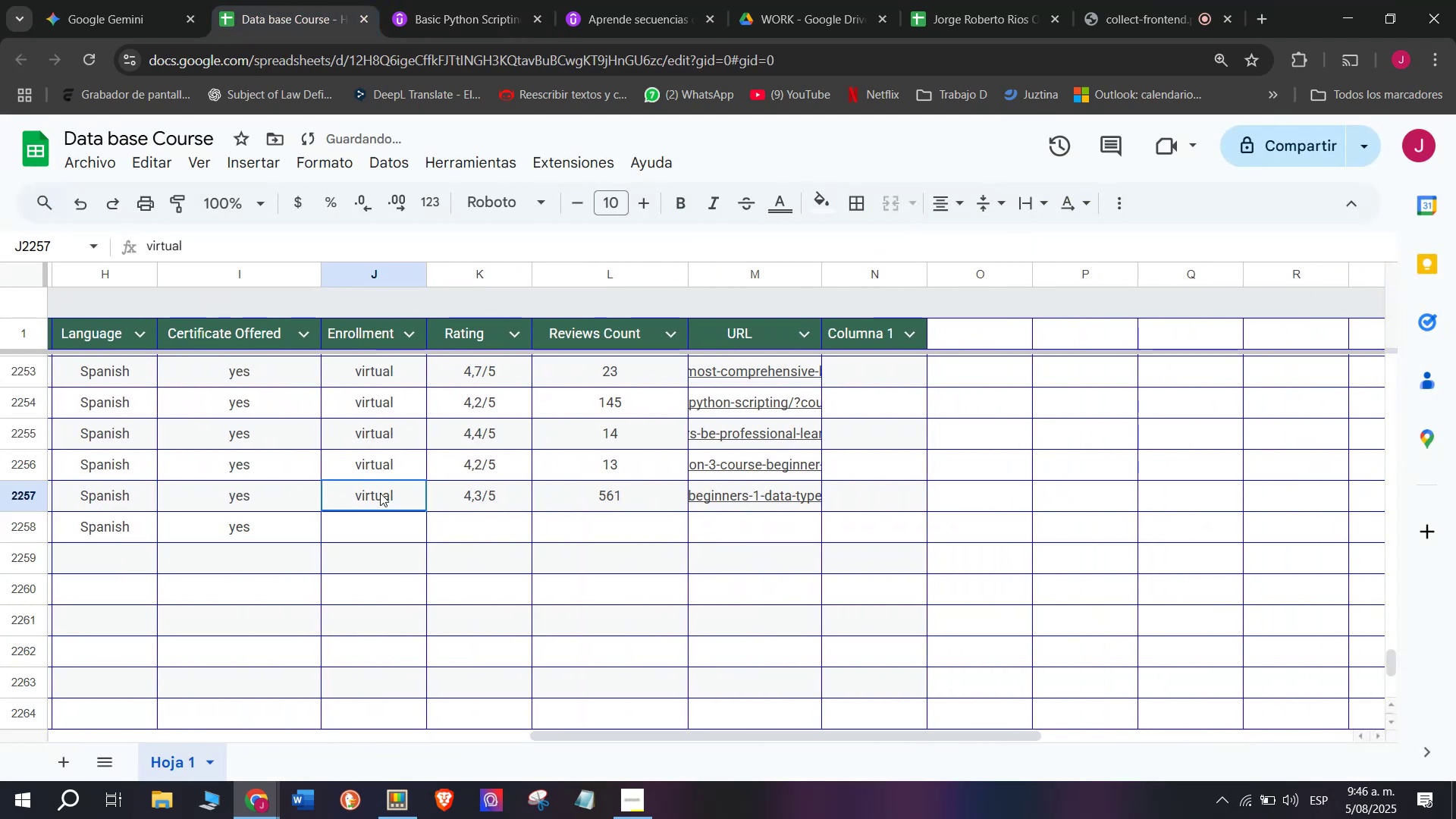 
key(Control+C)
 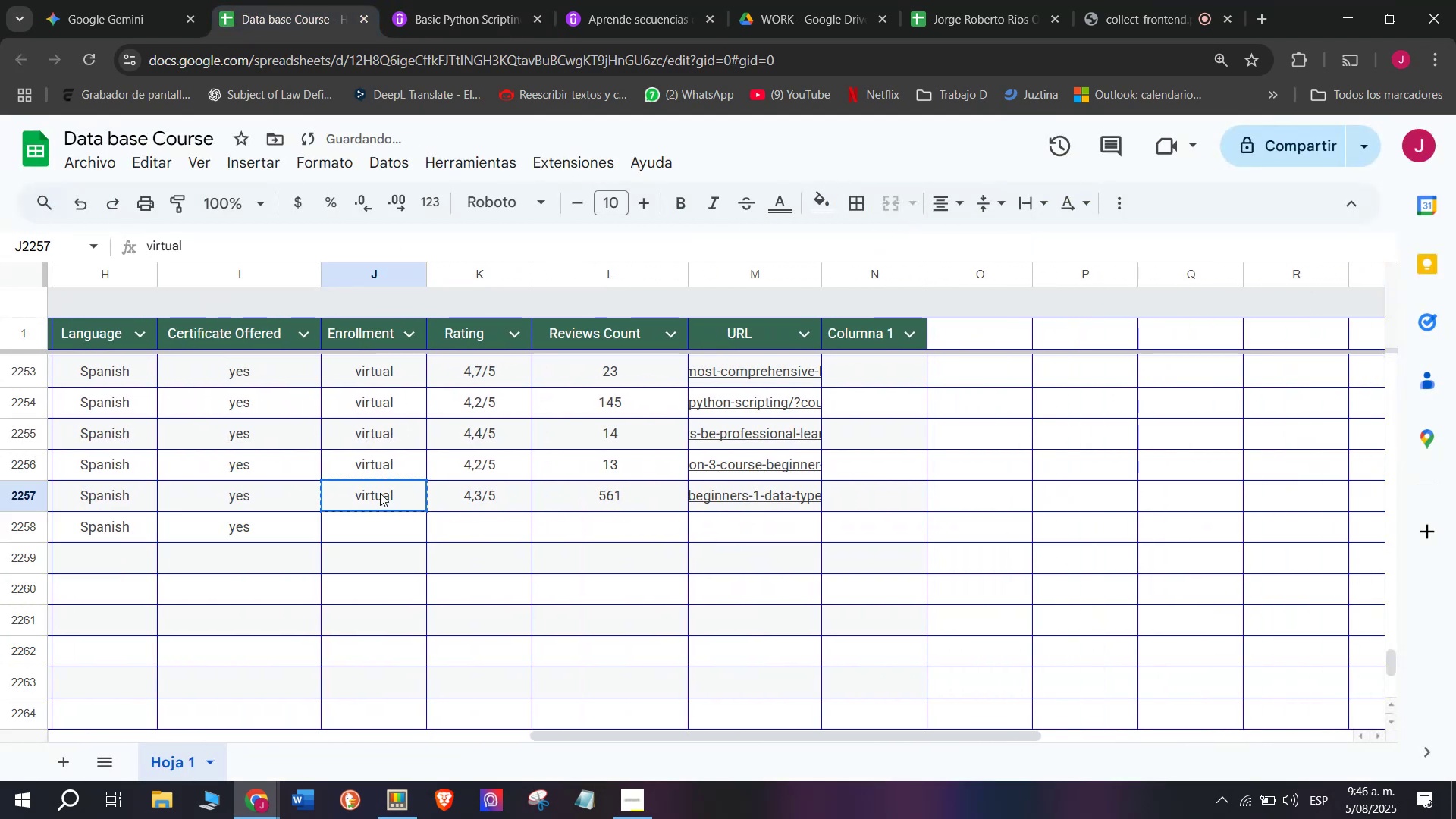 
triple_click([380, 493])
 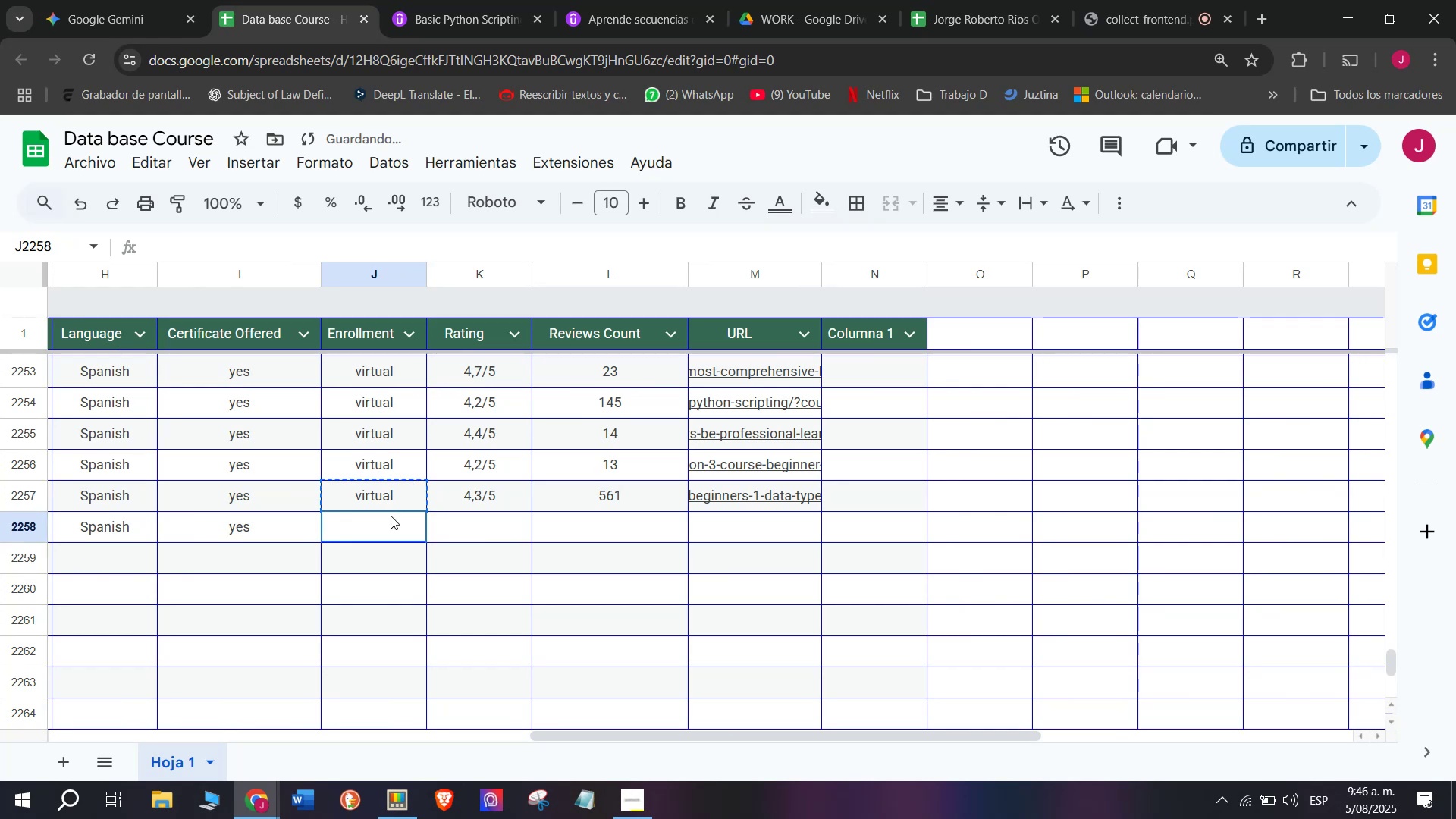 
triple_click([391, 516])
 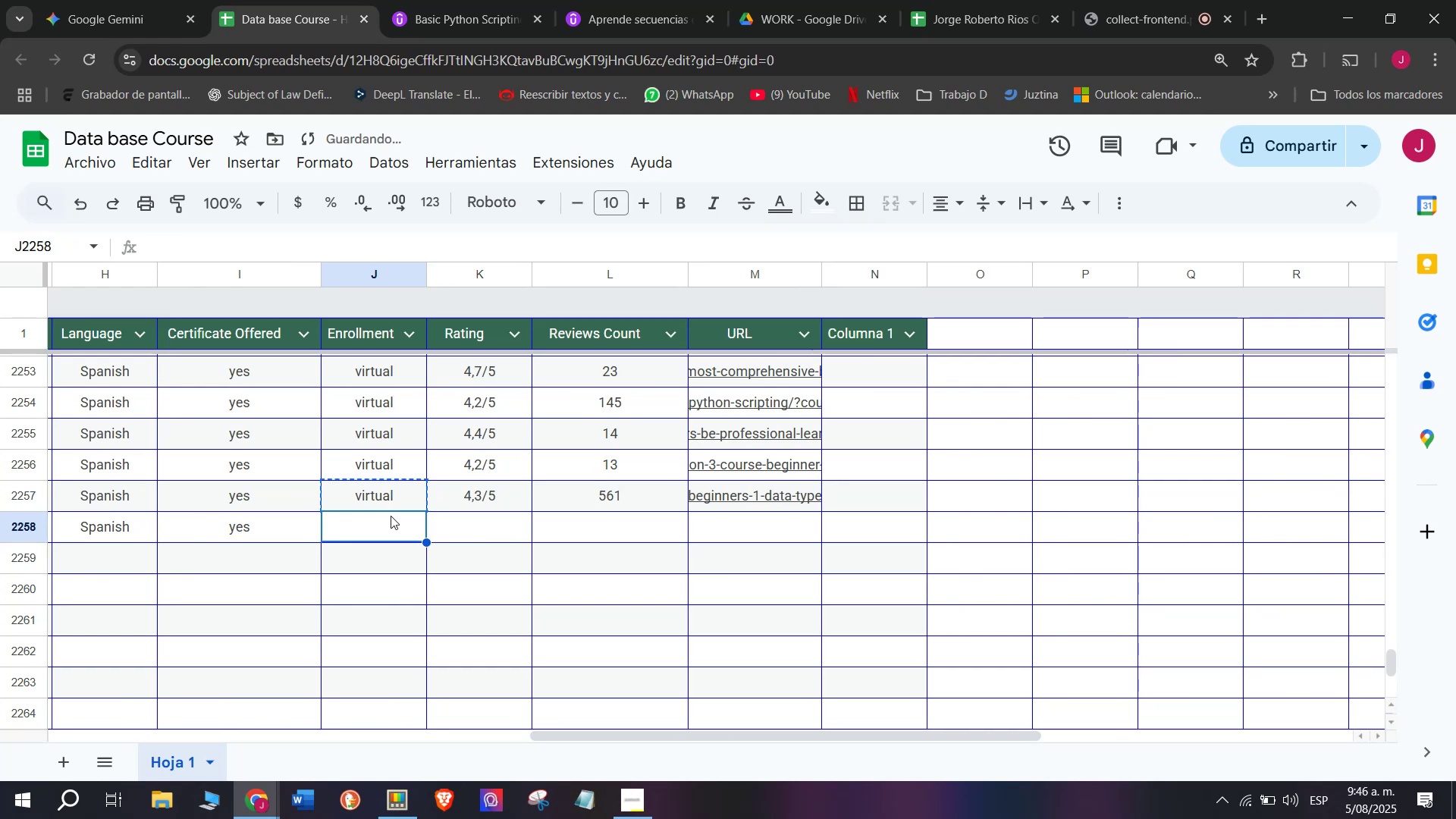 
key(Z)
 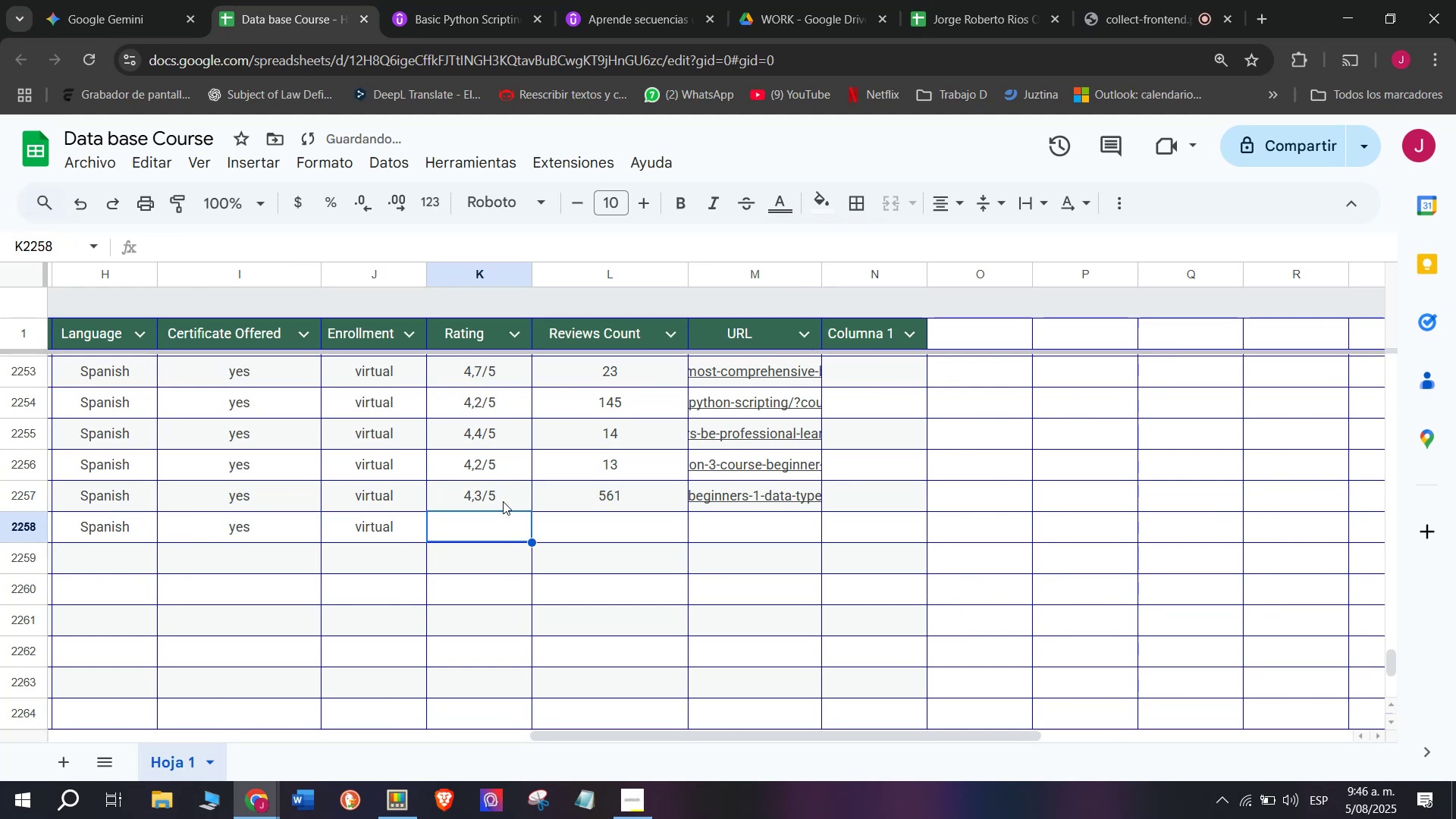 
key(Control+ControlLeft)
 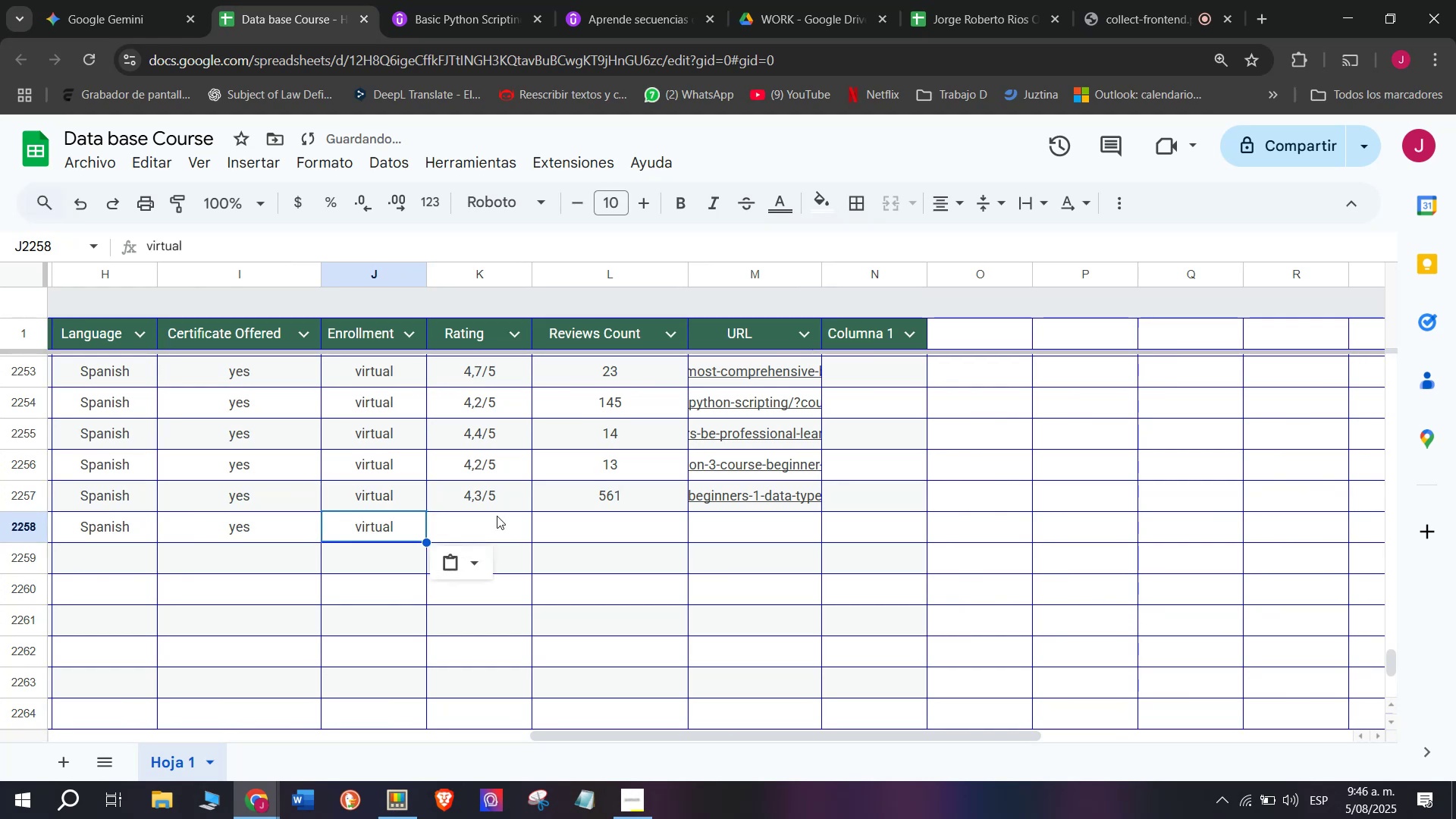 
key(Control+V)
 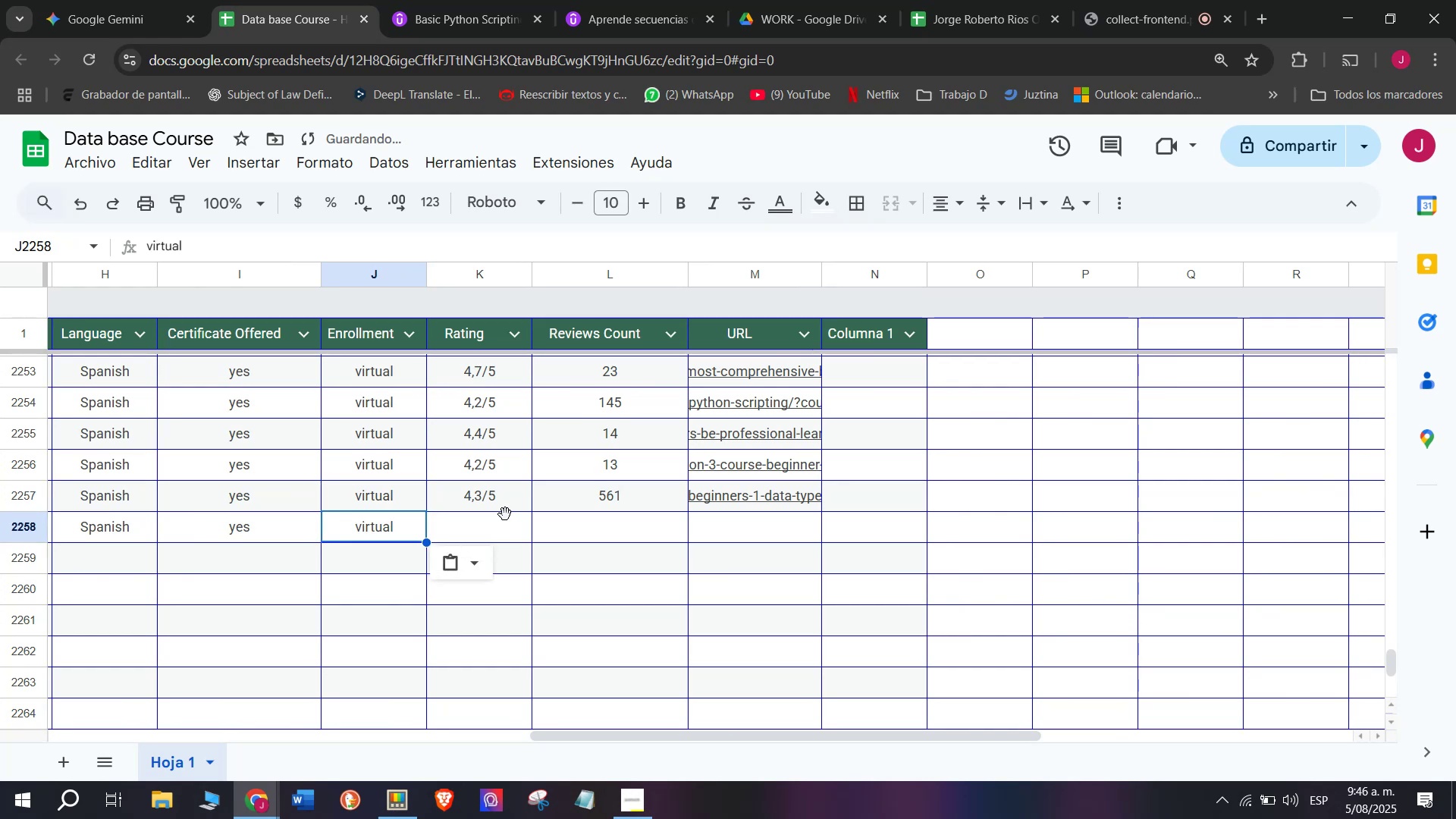 
left_click([505, 514])
 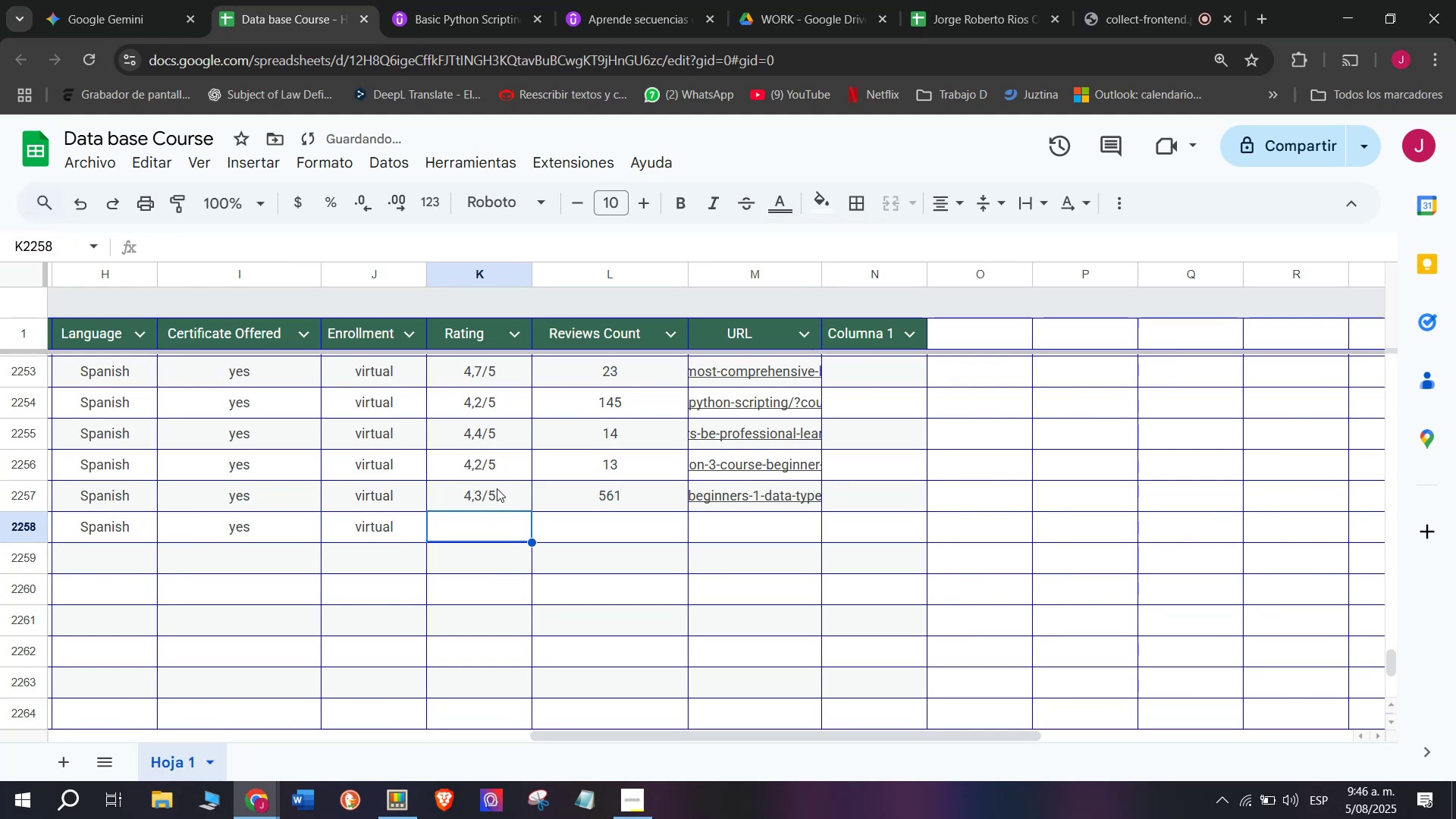 
left_click([497, 487])
 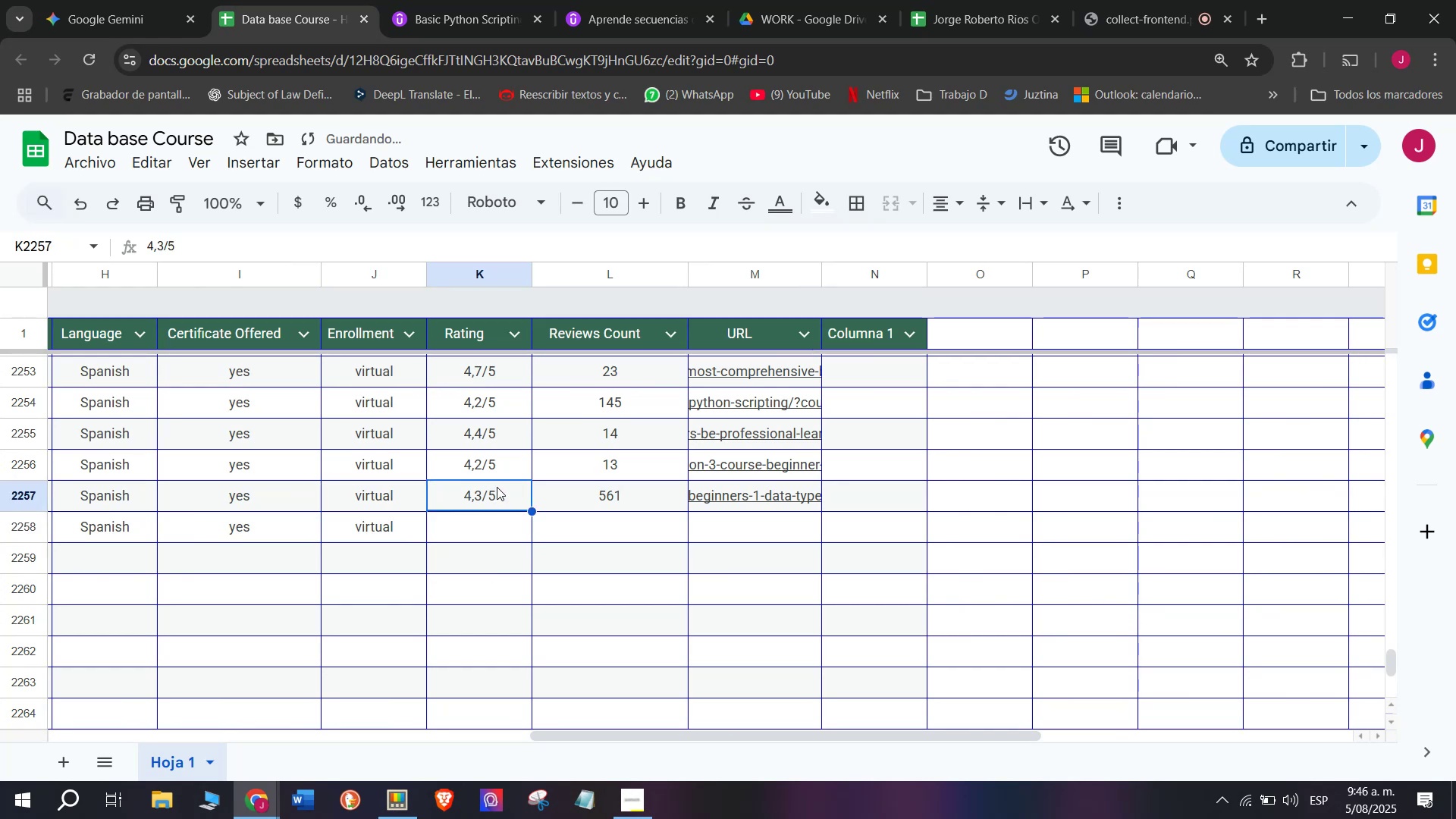 
key(Control+ControlLeft)
 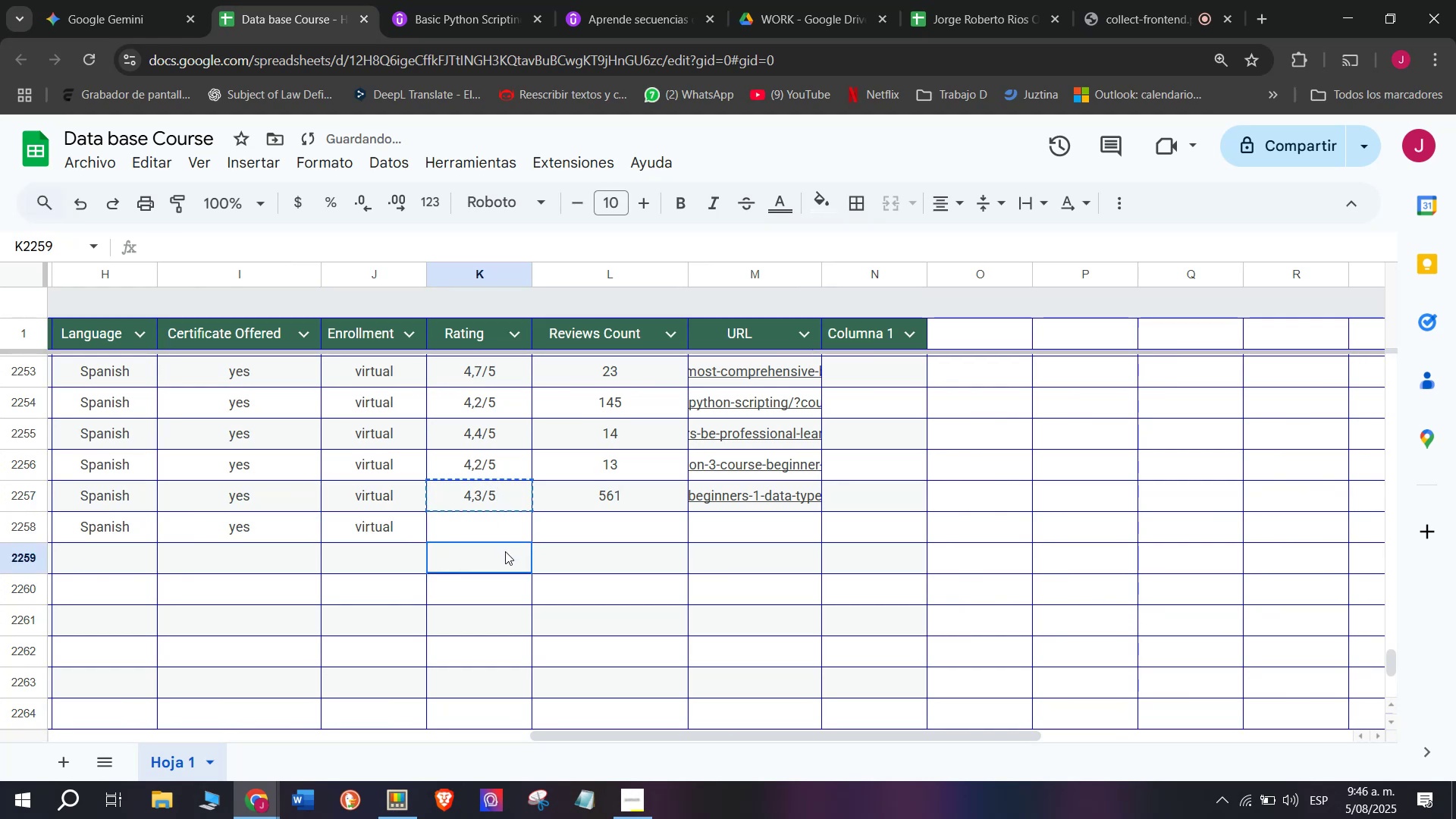 
key(Break)
 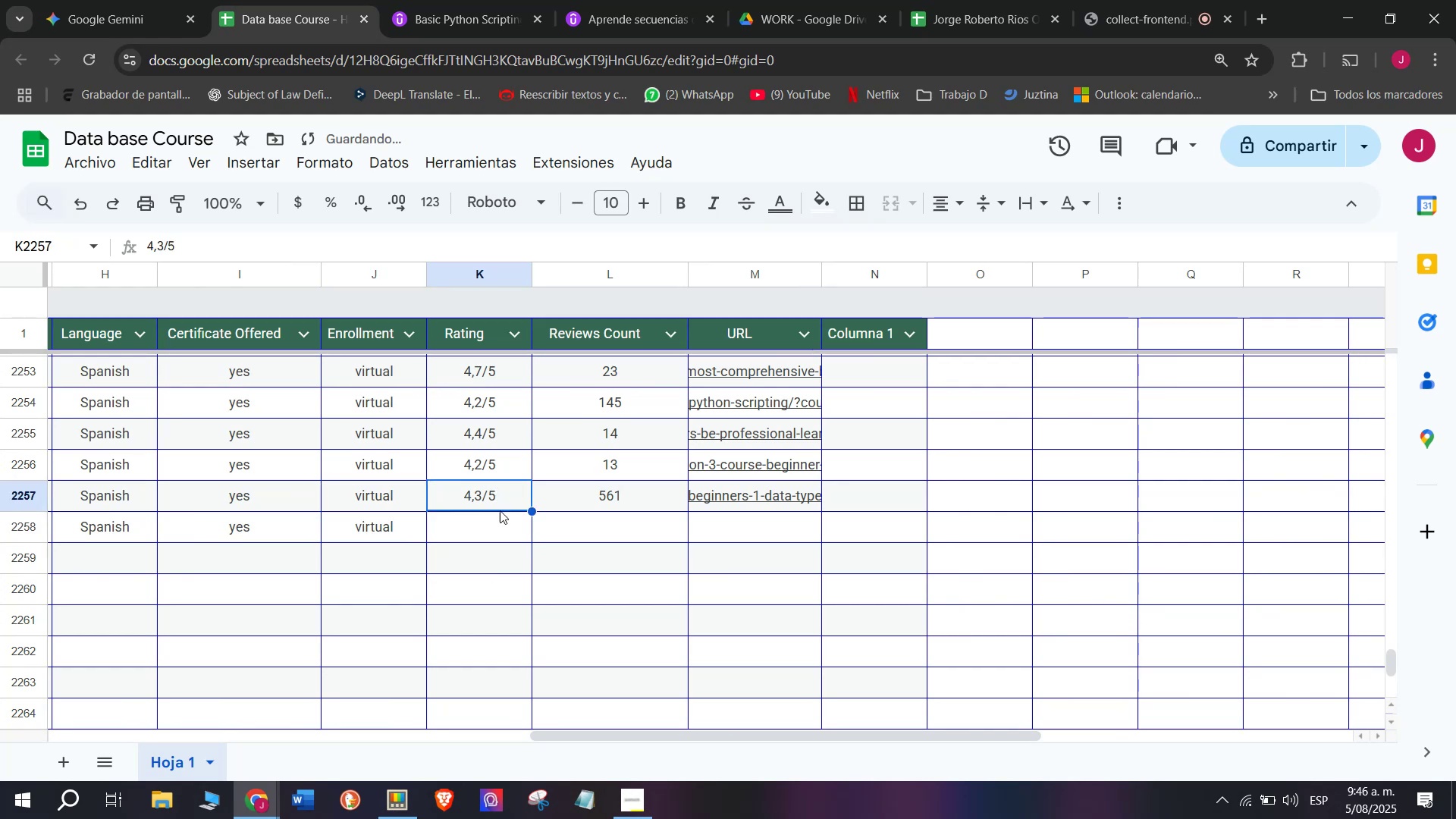 
key(Control+C)
 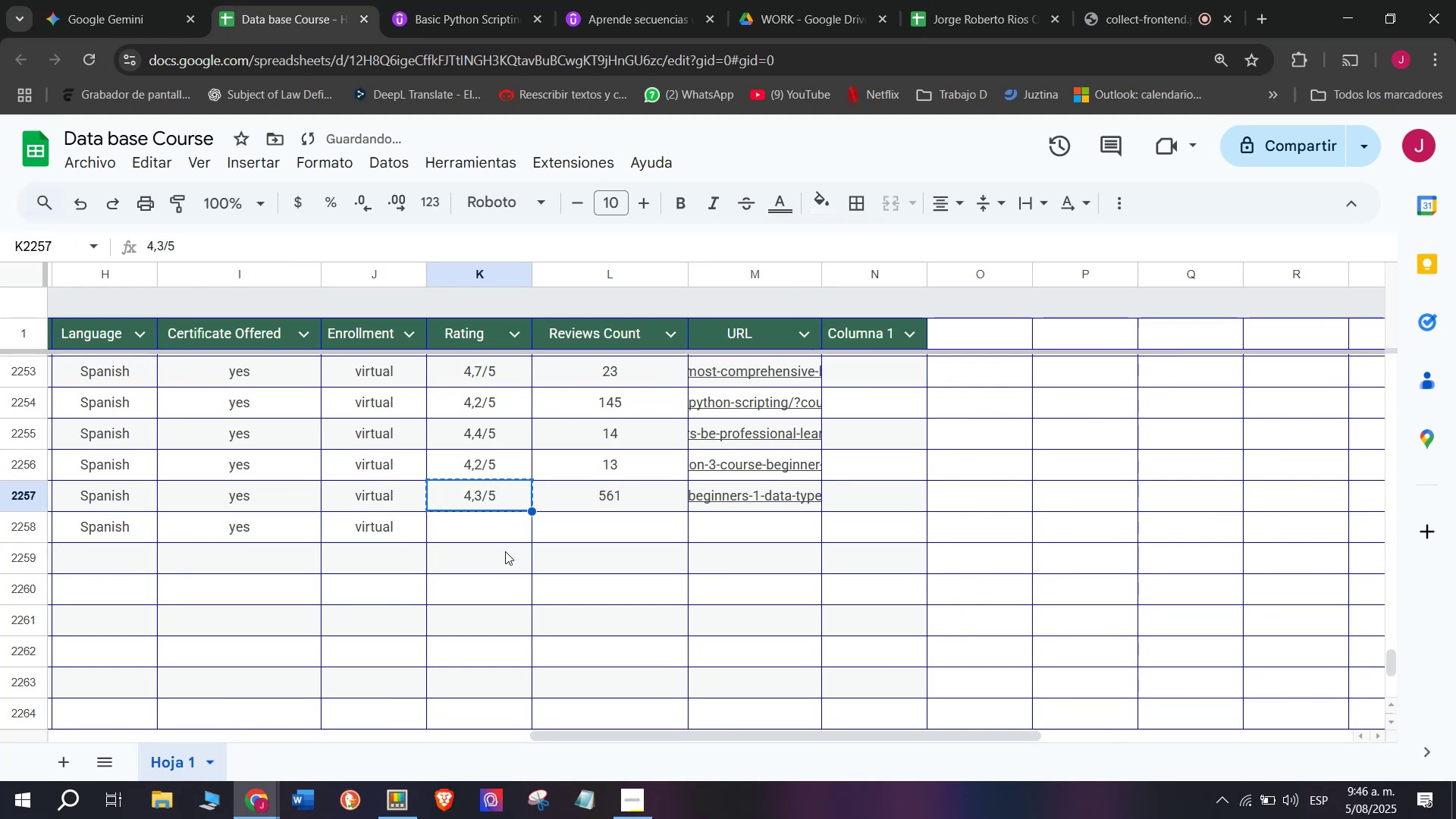 
left_click([505, 551])
 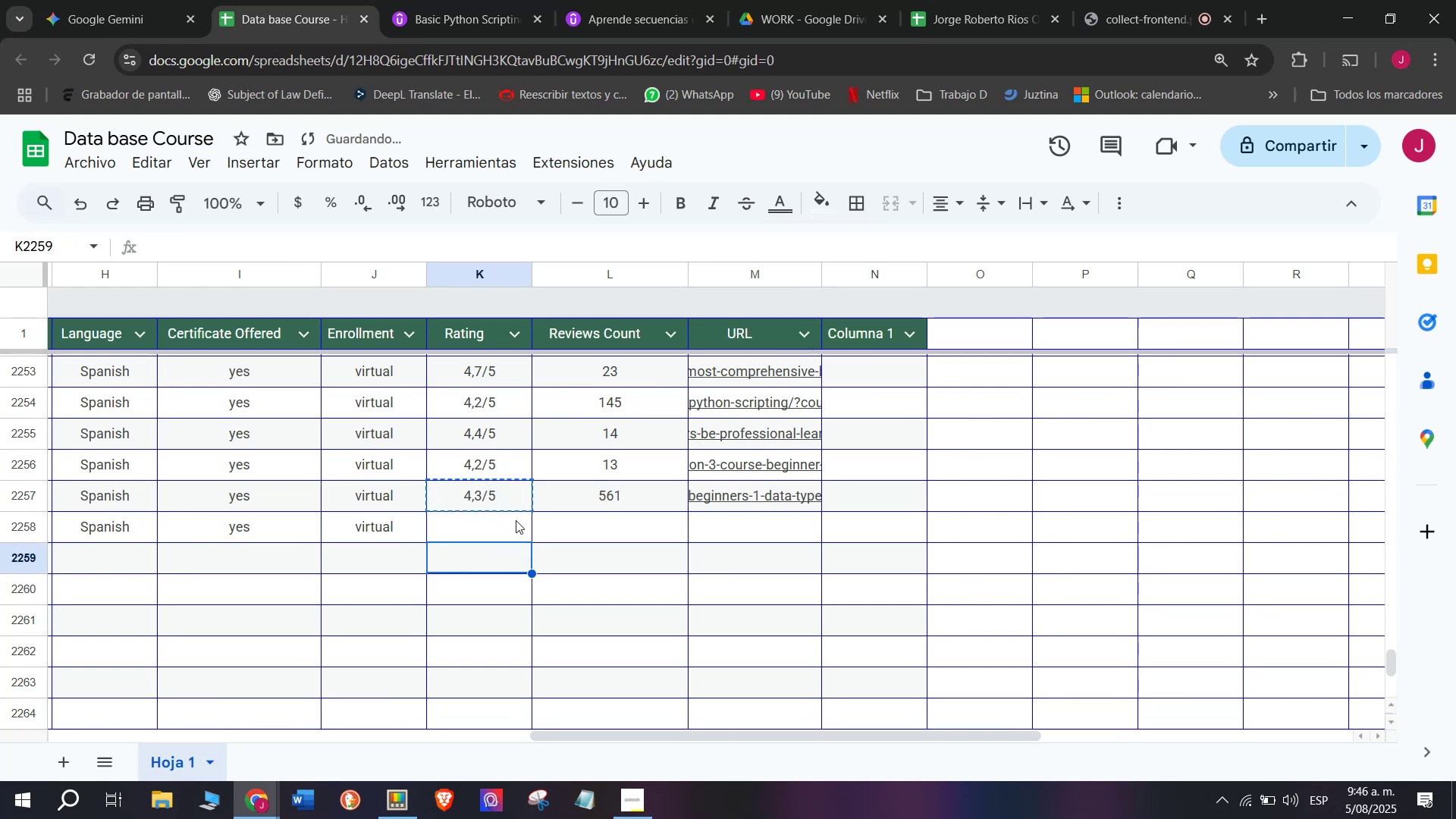 
left_click([516, 520])
 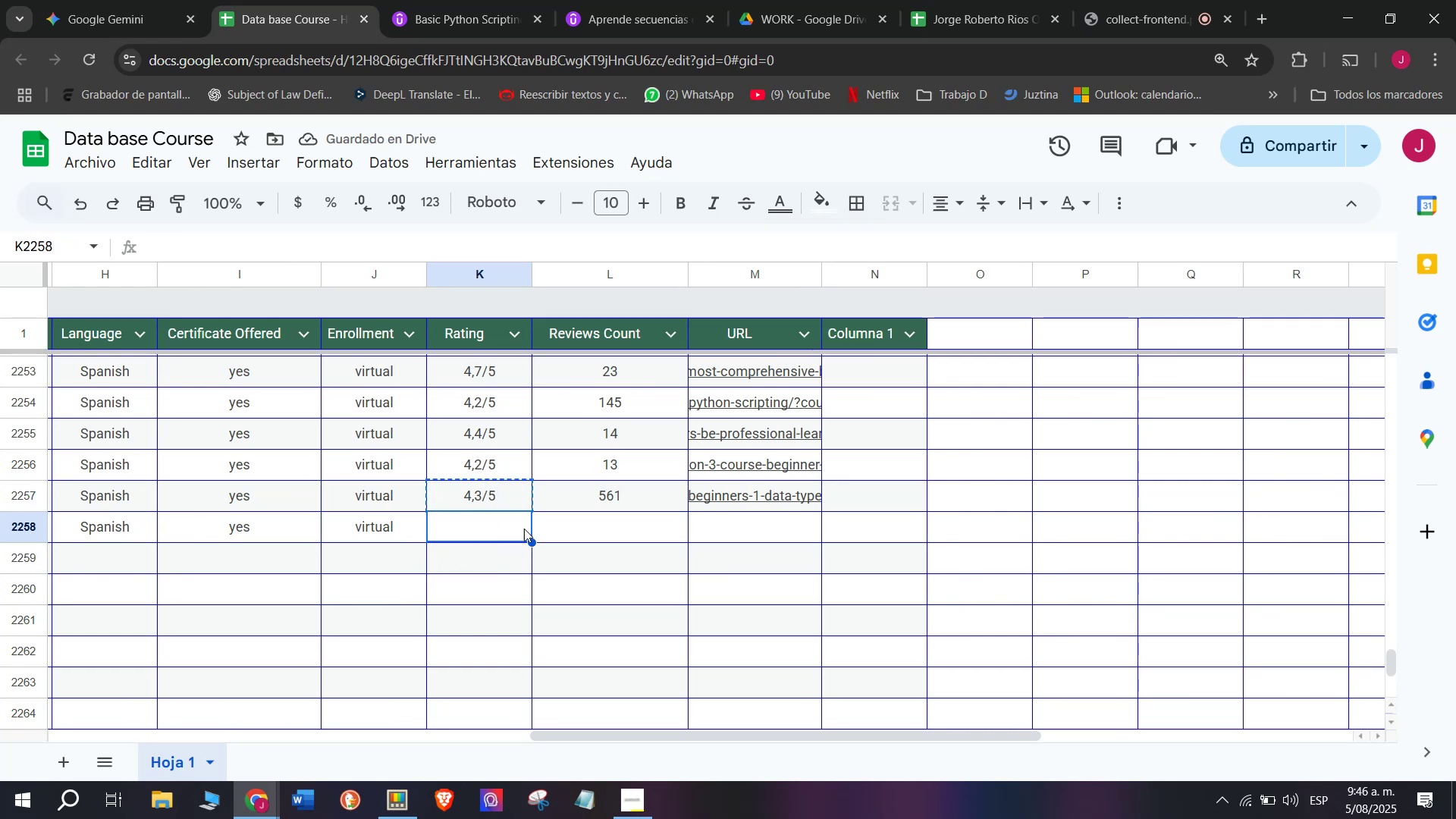 
key(Z)
 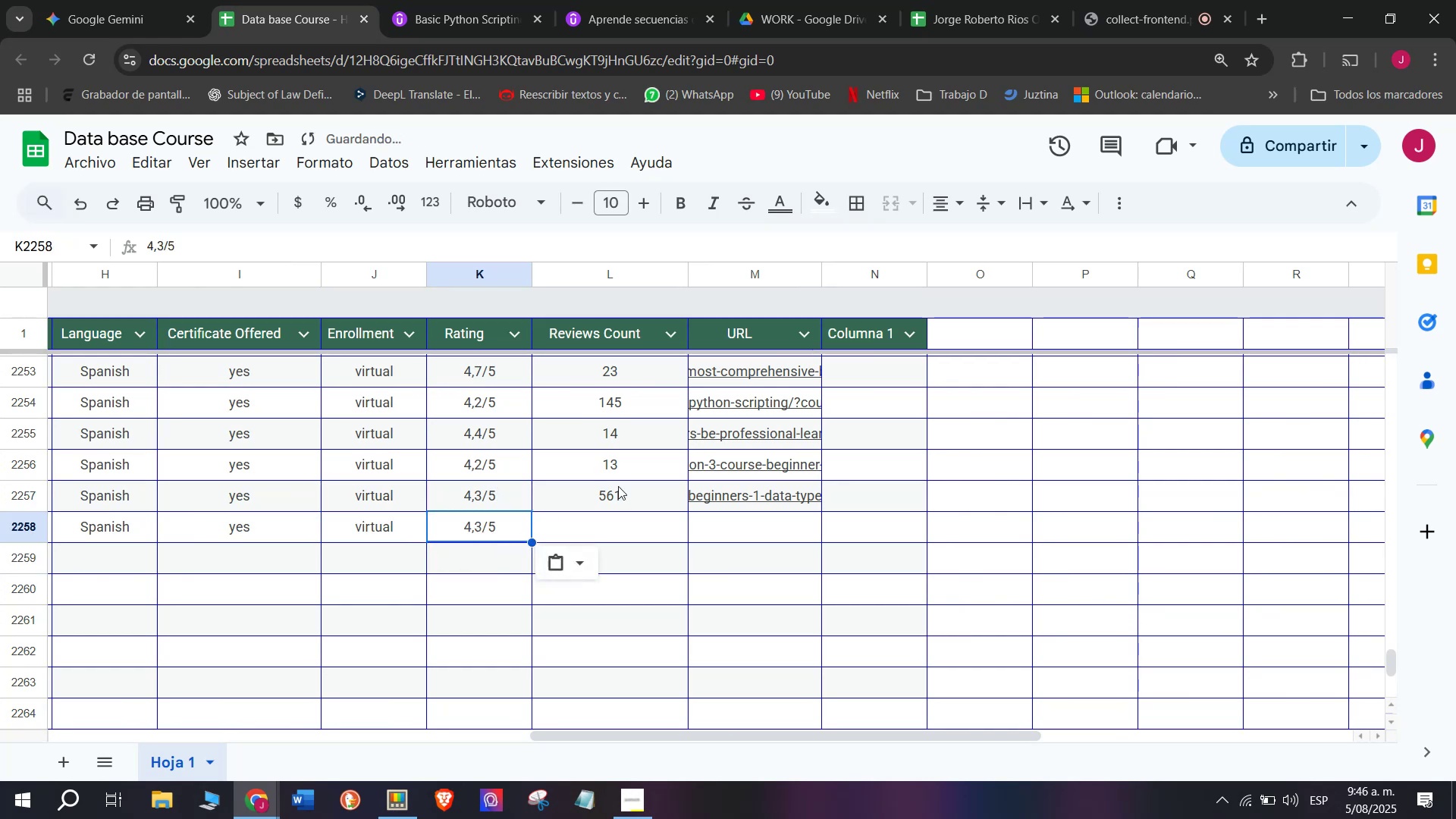 
key(Control+ControlLeft)
 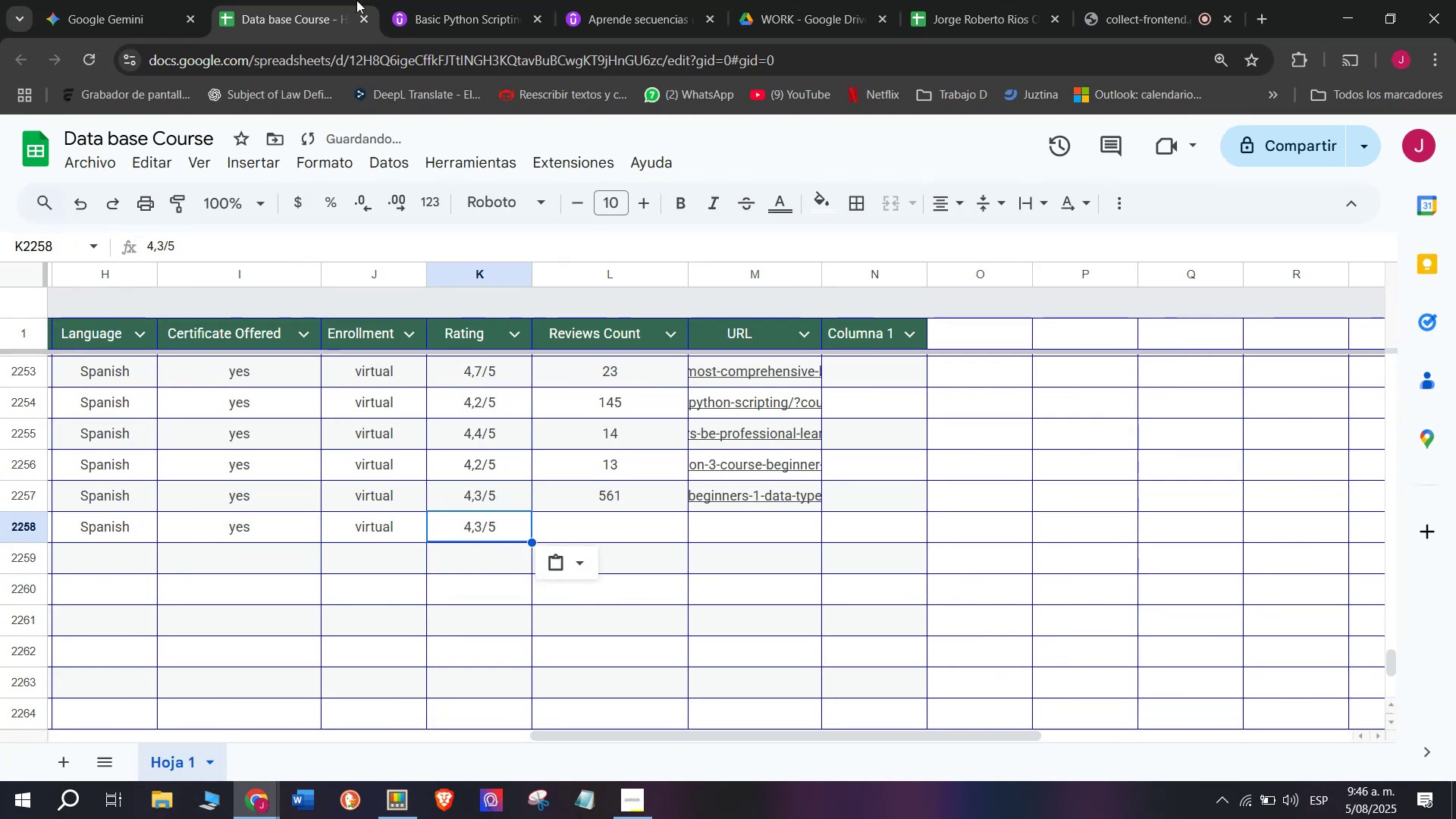 
key(Control+V)
 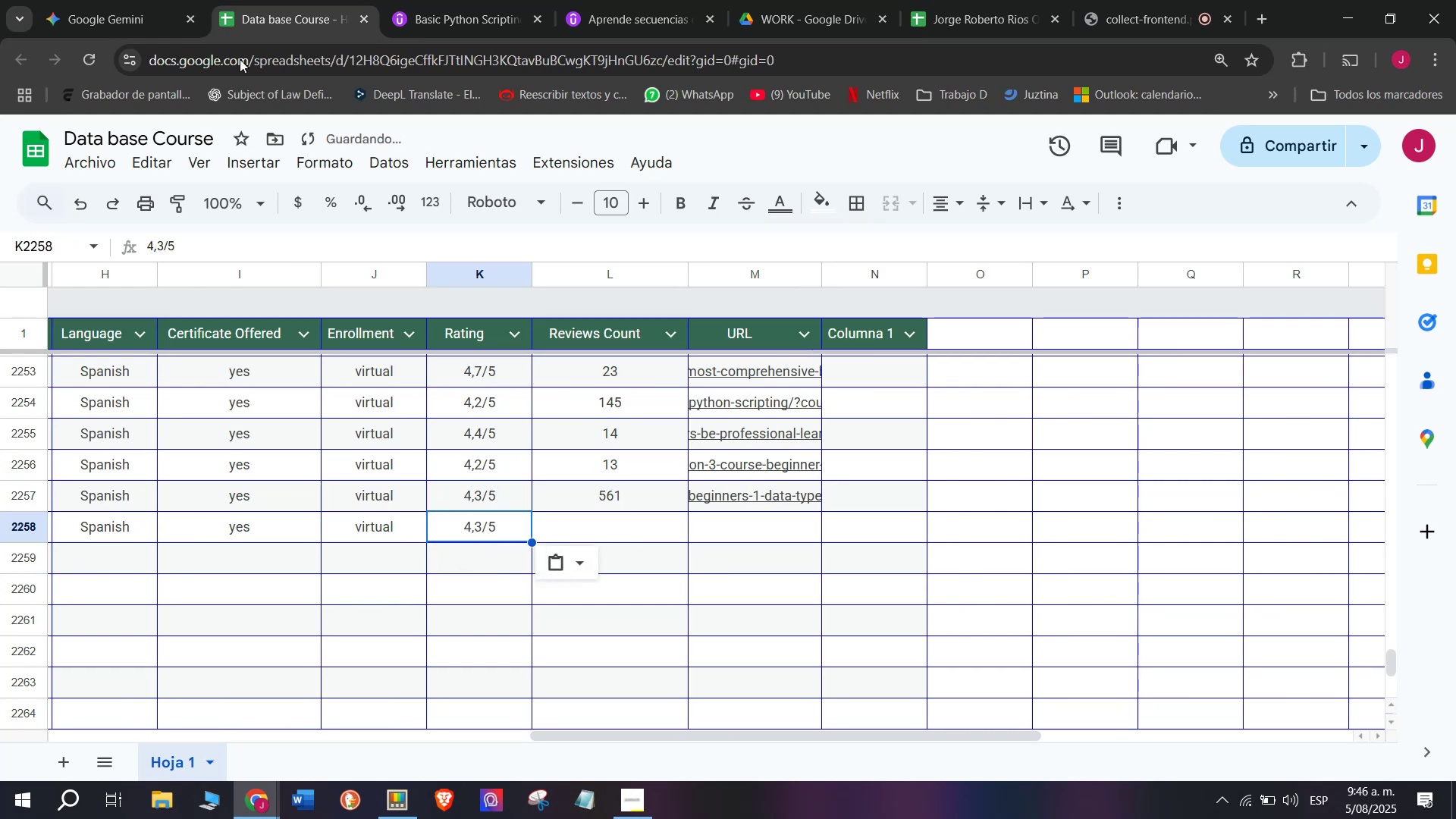 
double_click([424, 0])
 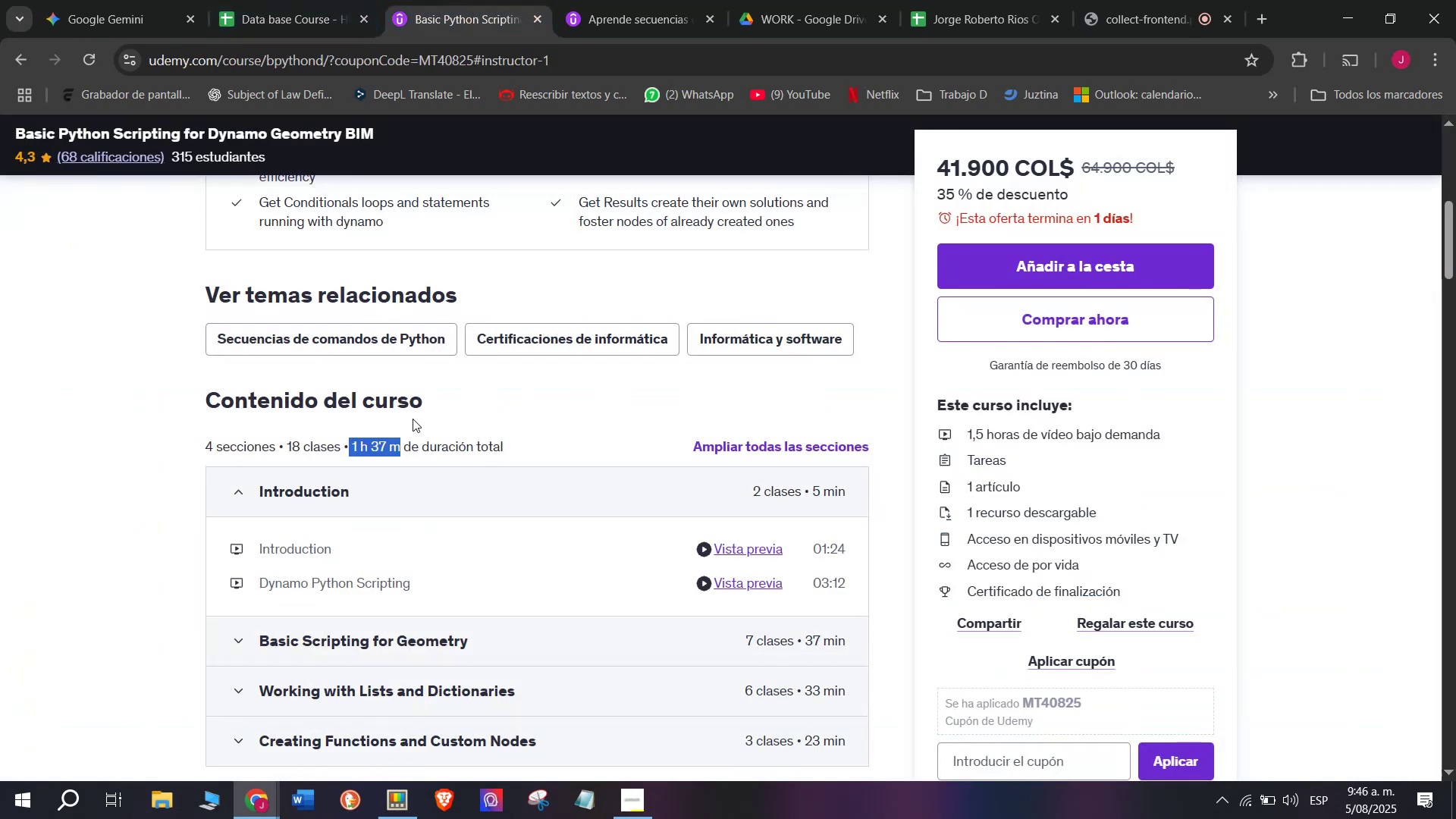 
scroll: coordinate [413, 419], scroll_direction: up, amount: 2.0
 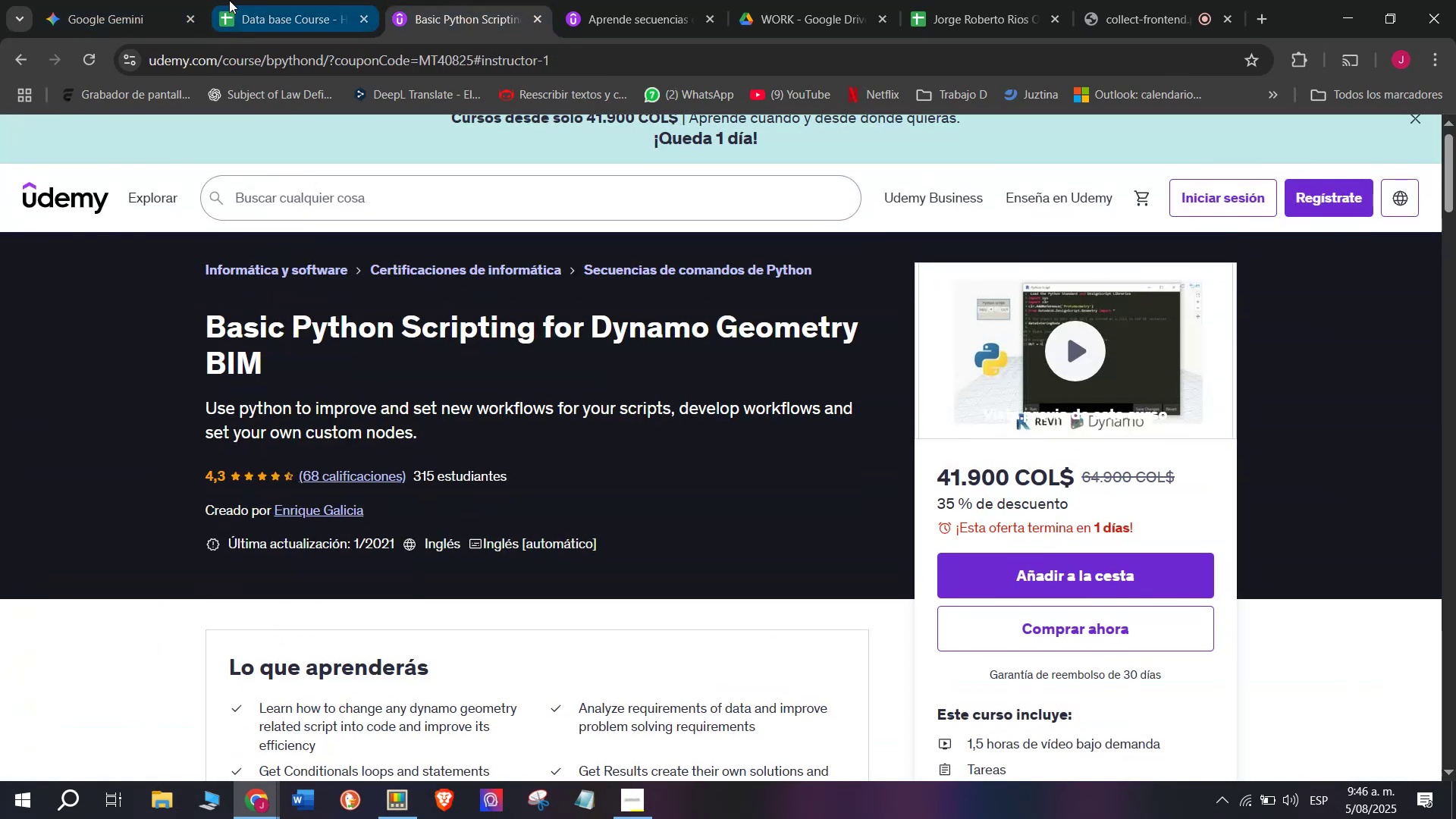 
left_click([241, 0])
 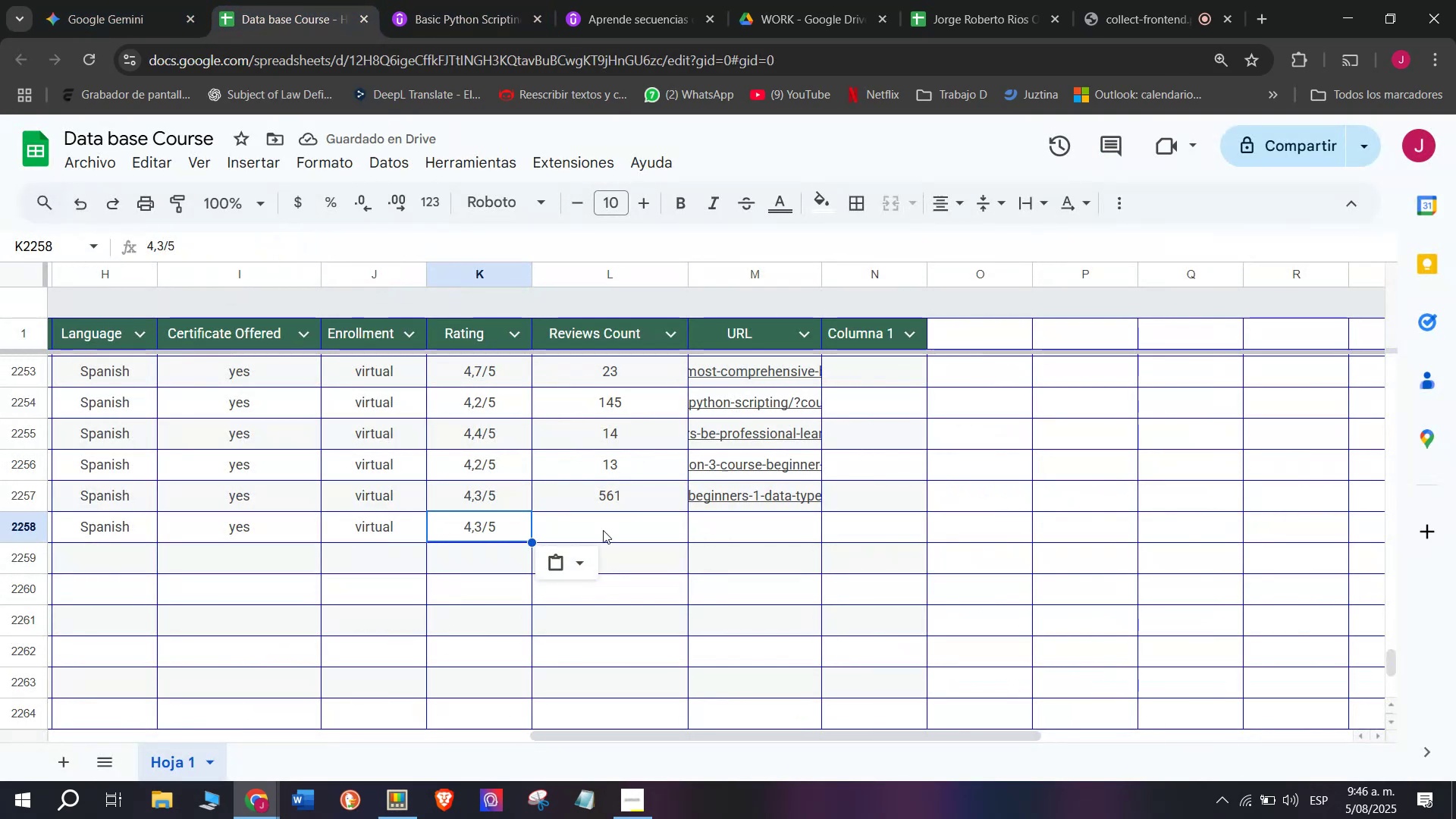 
left_click([604, 522])
 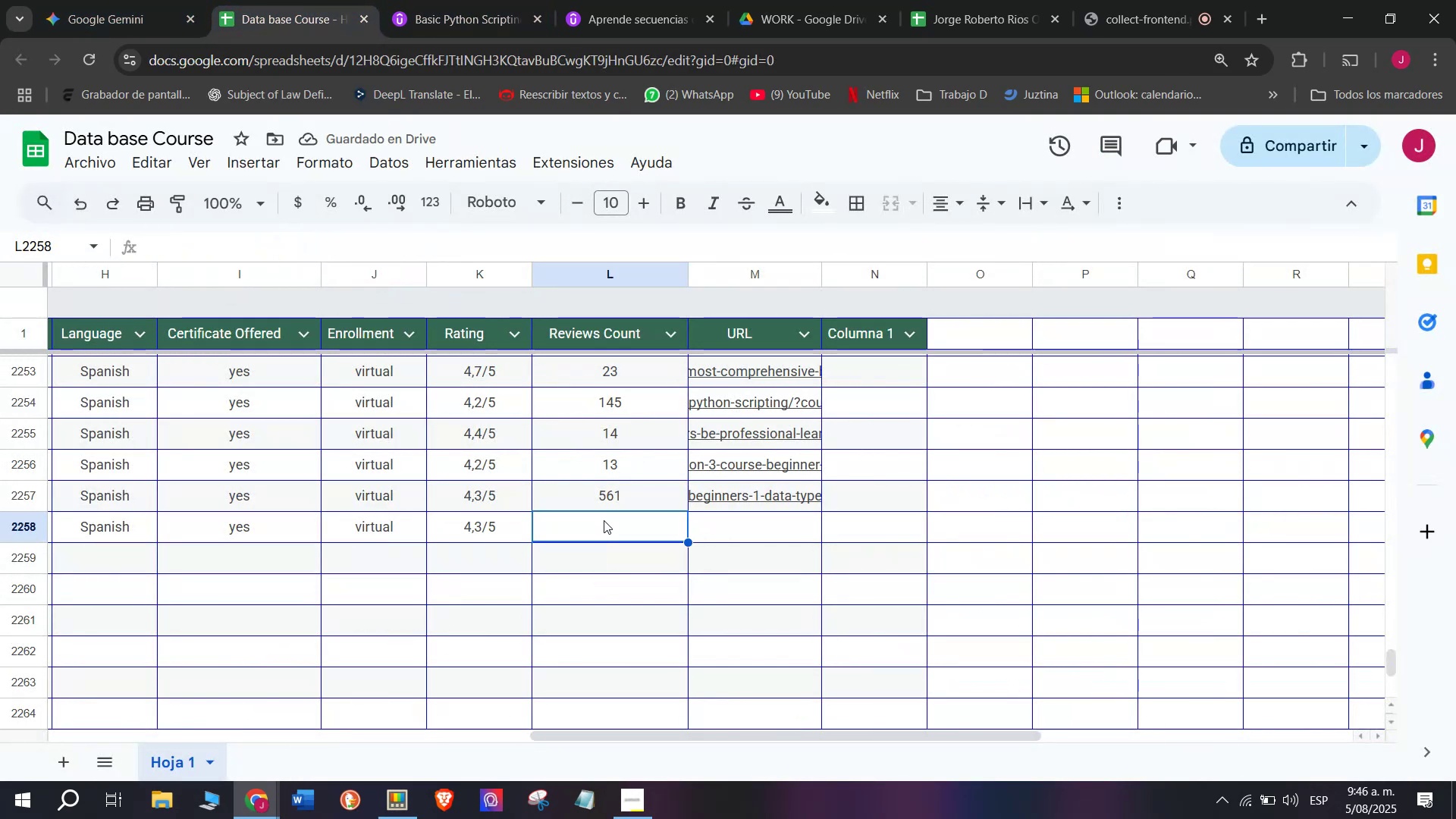 
type(68)
 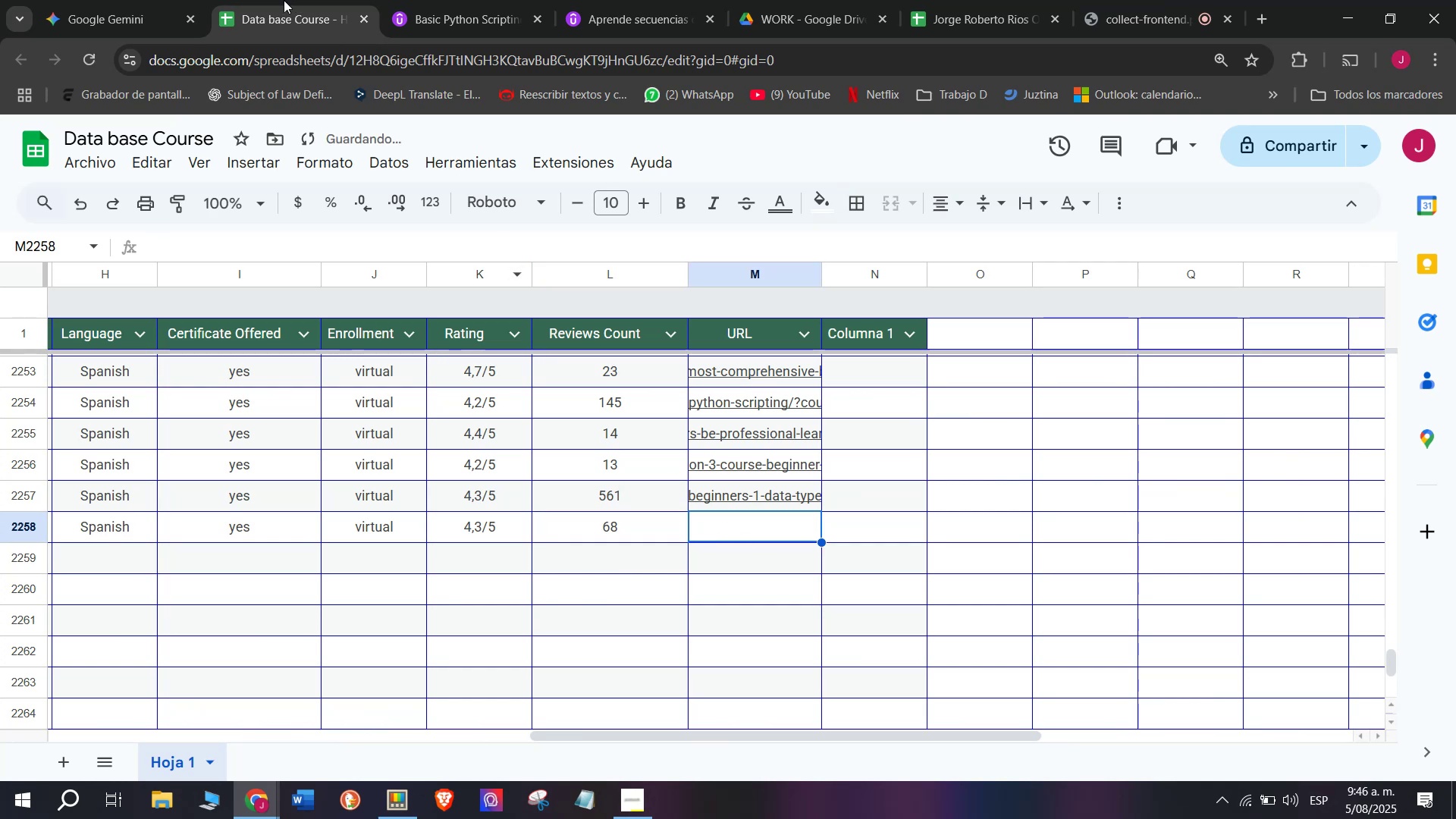 
left_click([463, 0])
 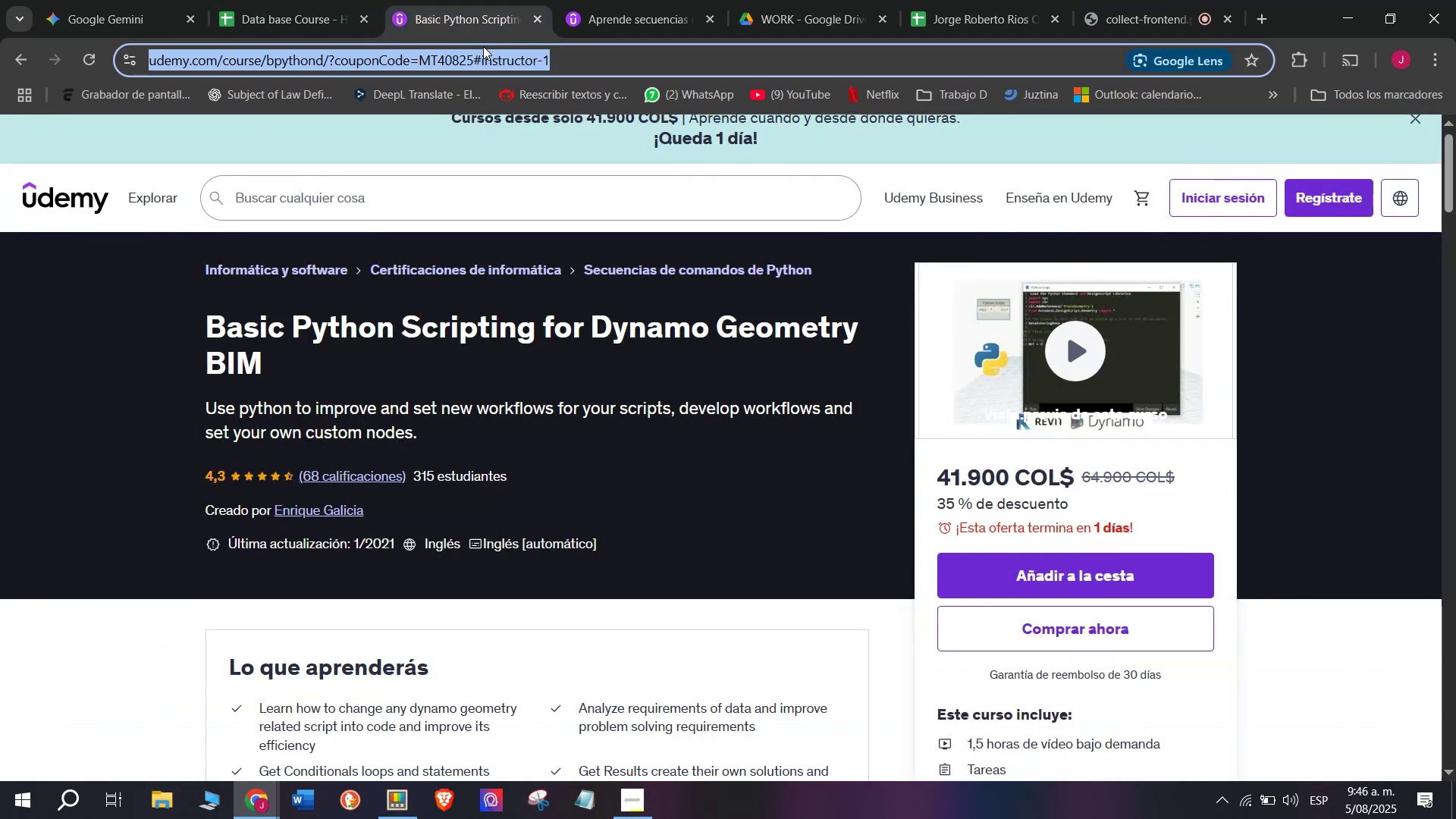 
triple_click([483, 46])
 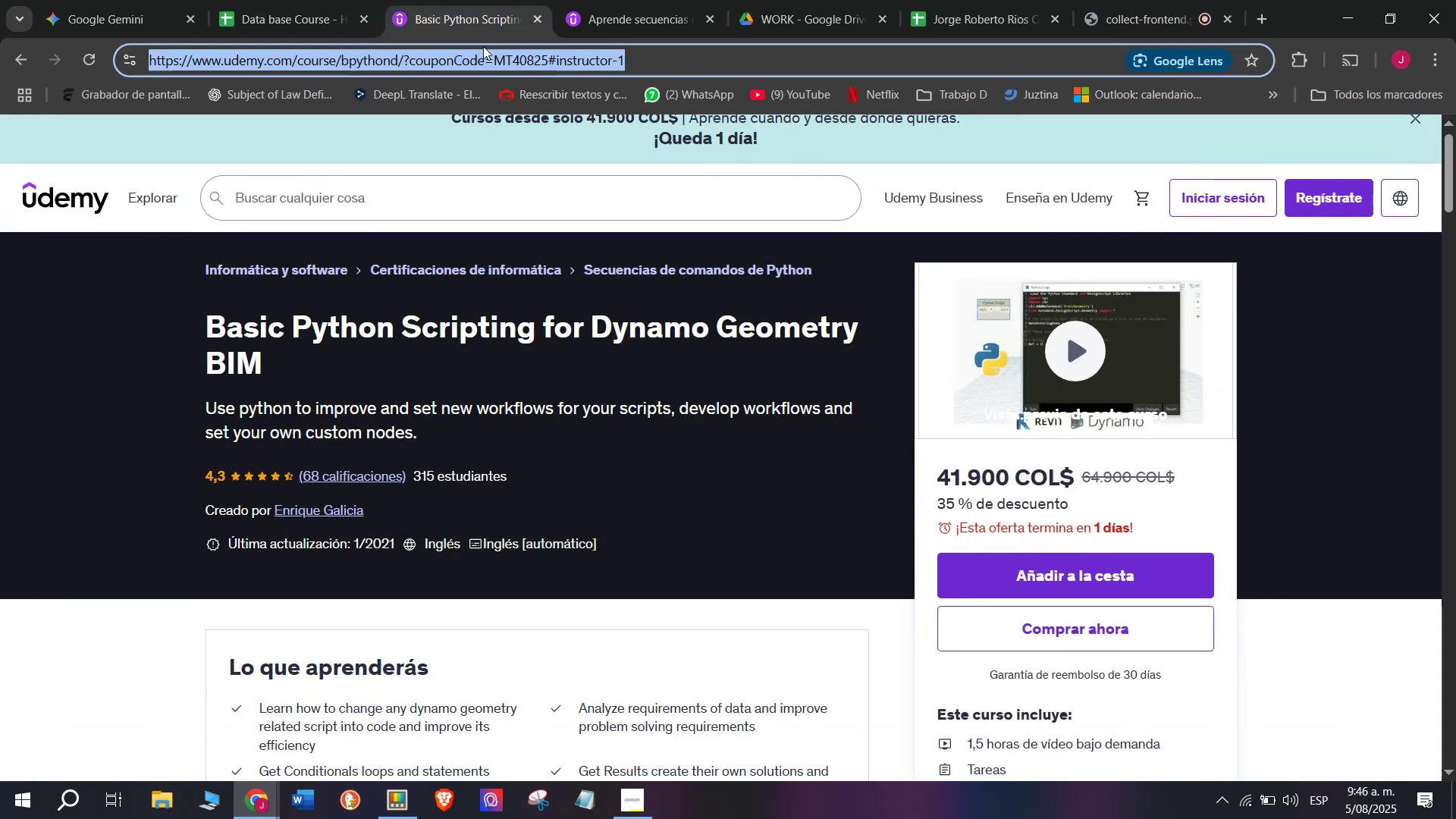 
triple_click([483, 46])
 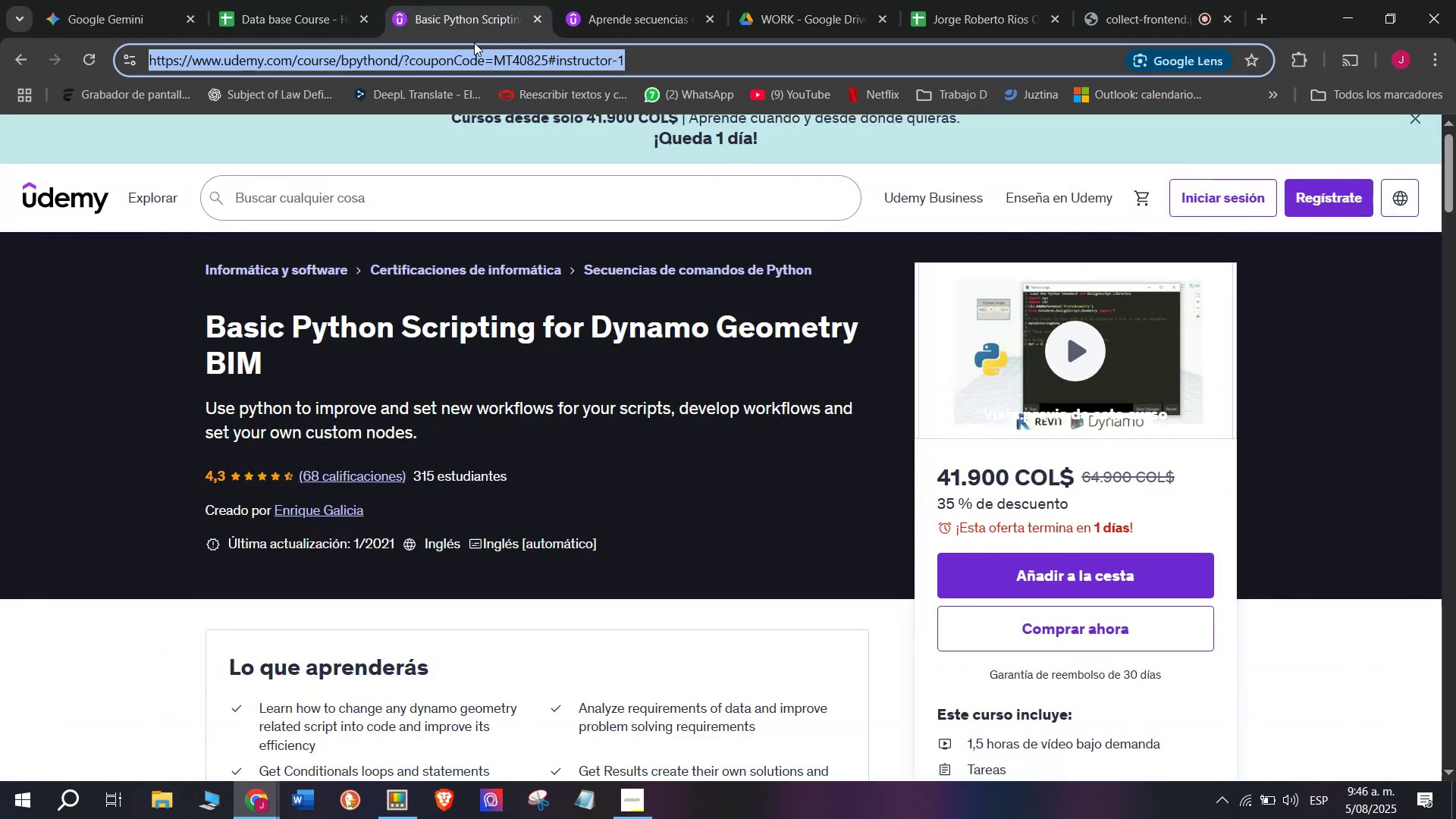 
key(Control+ControlLeft)
 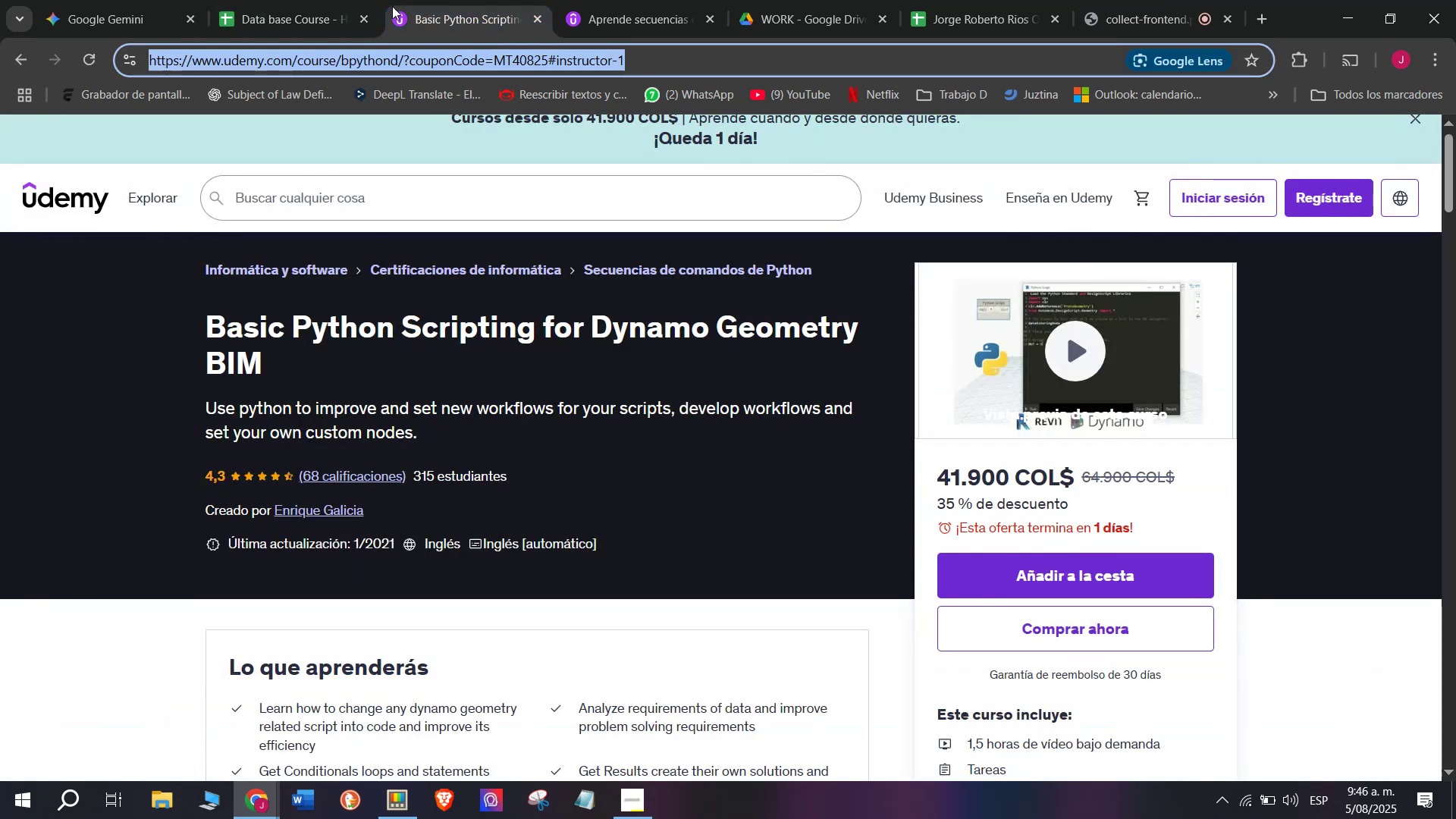 
key(Break)
 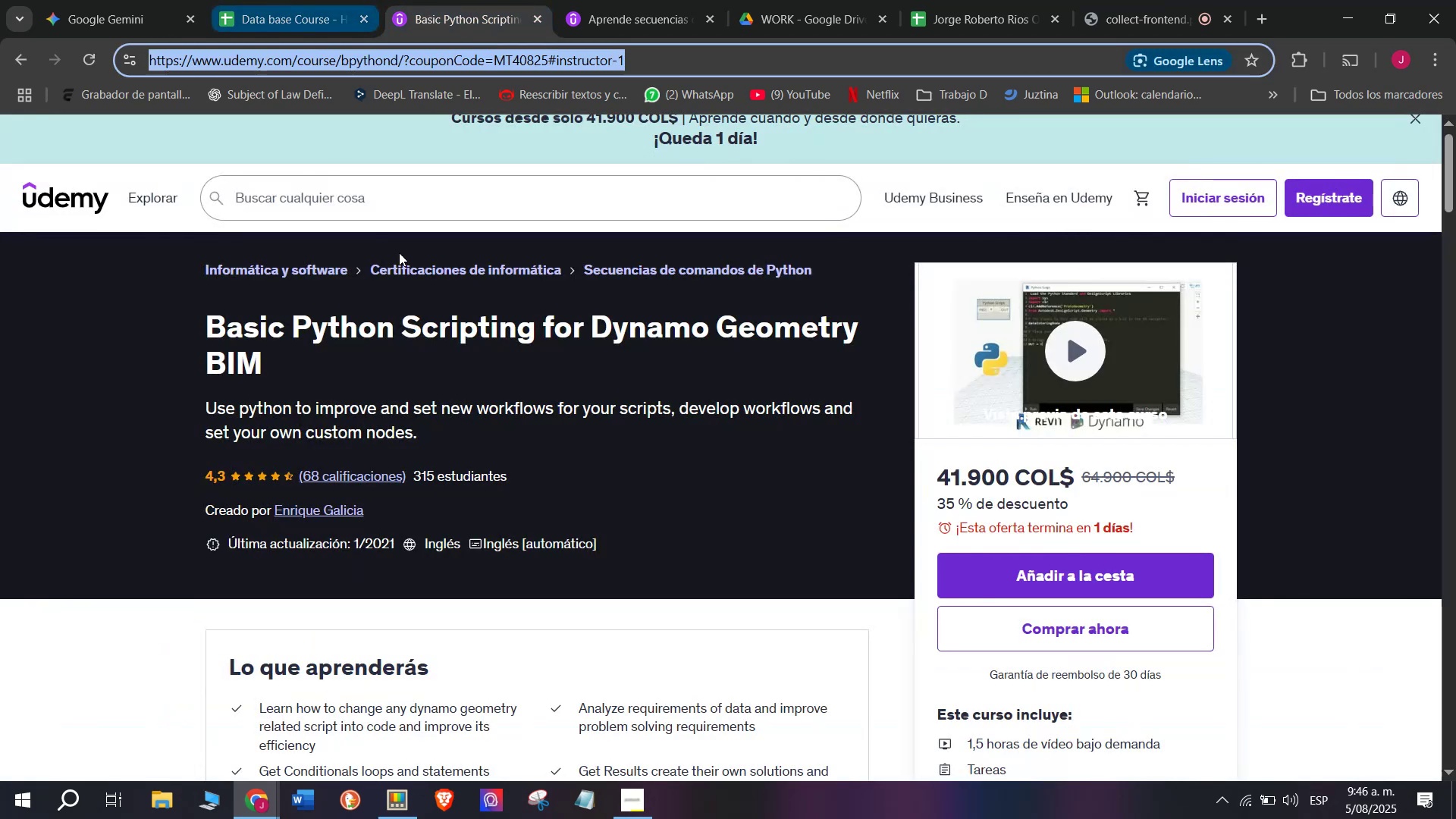 
key(Control+C)
 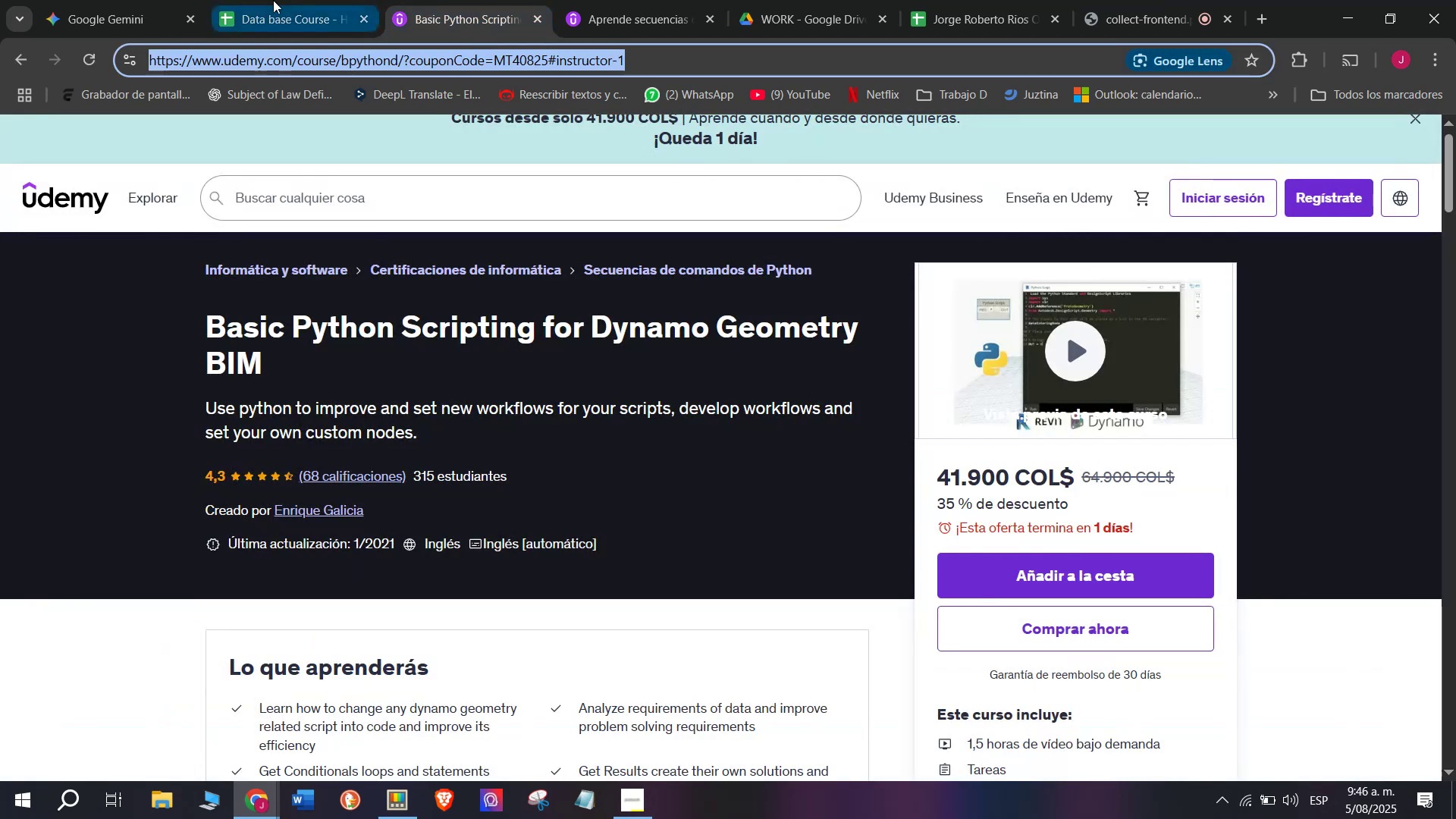 
triple_click([273, 0])
 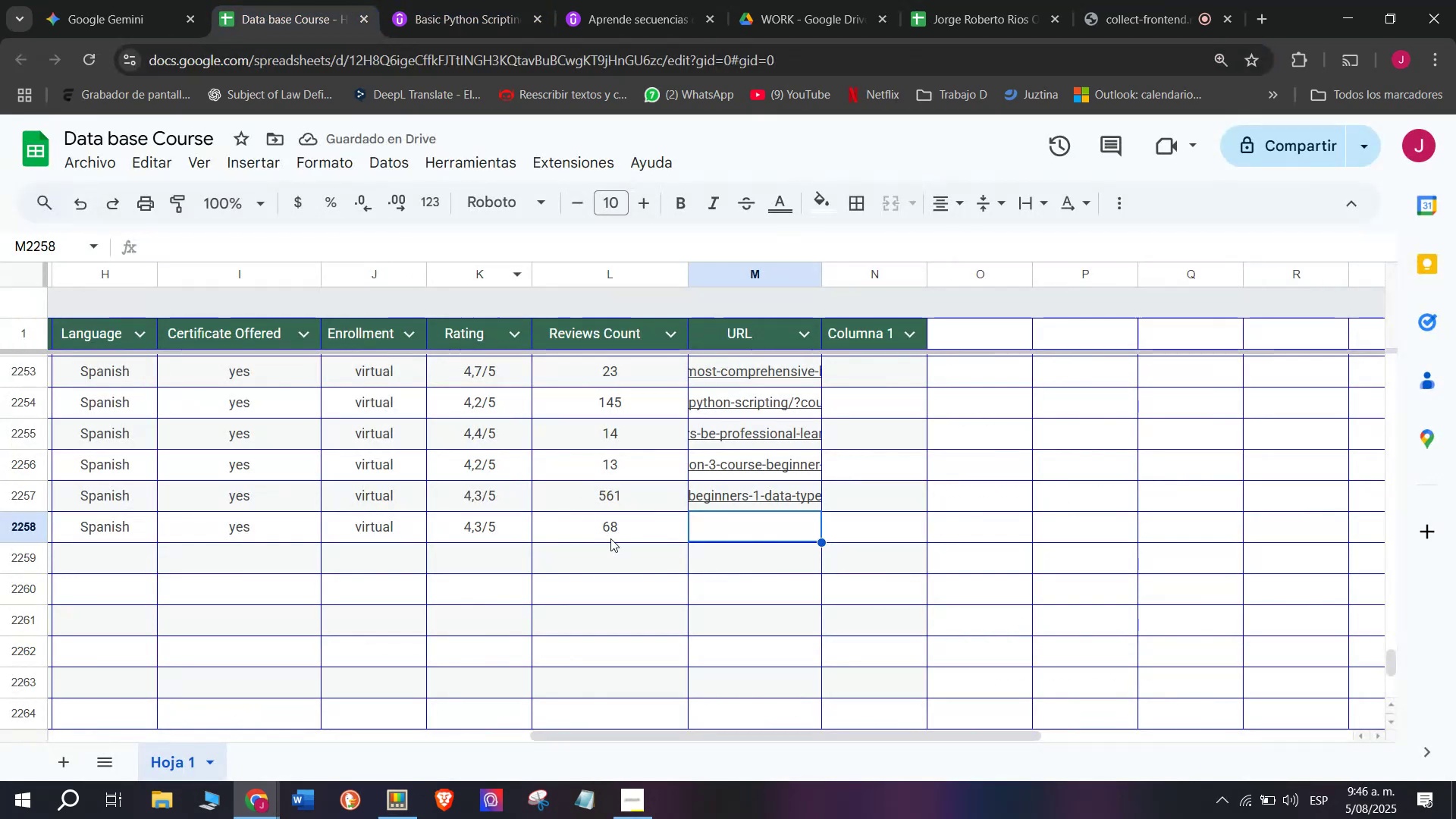 
key(Z)
 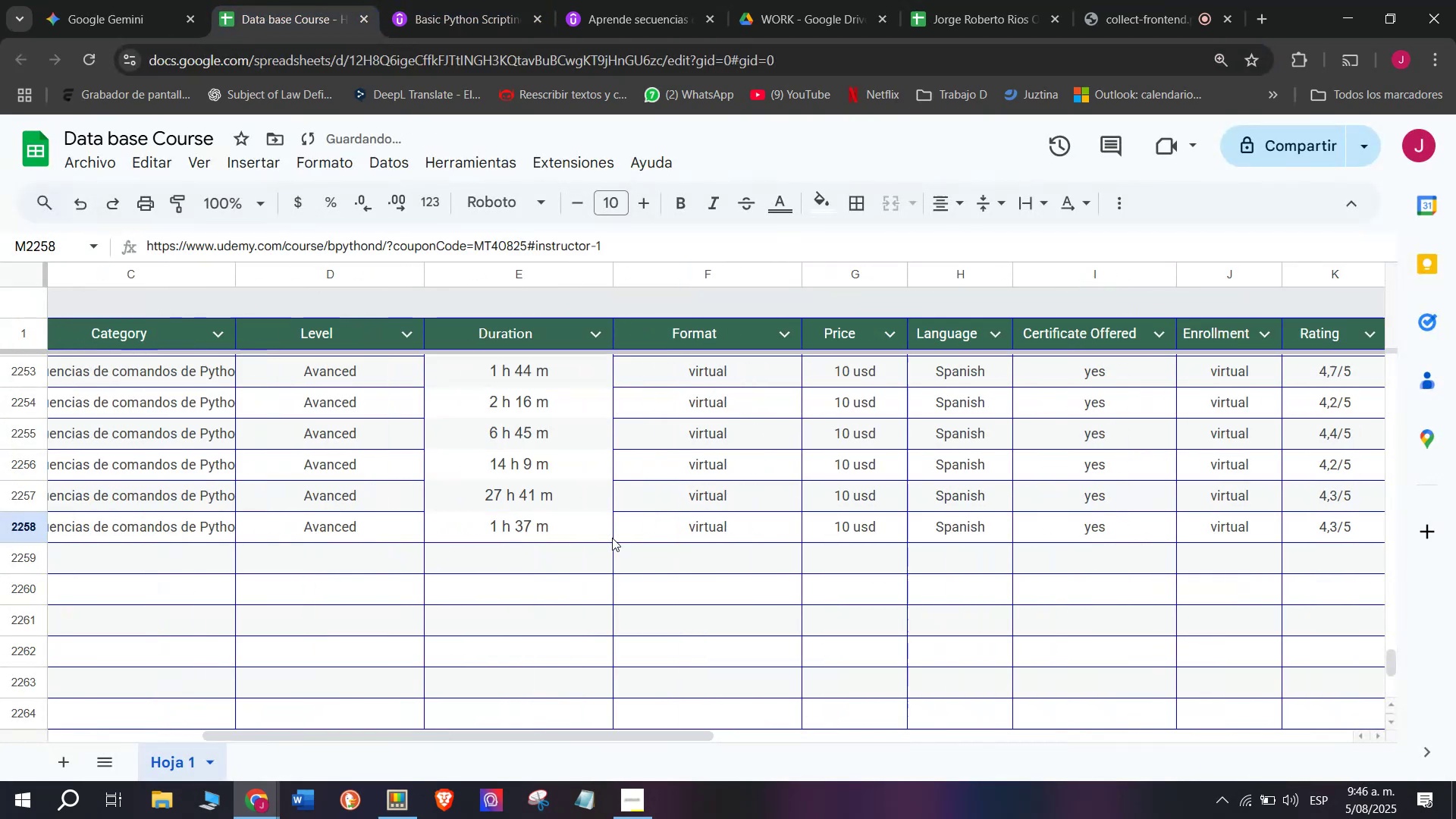 
key(Control+ControlLeft)
 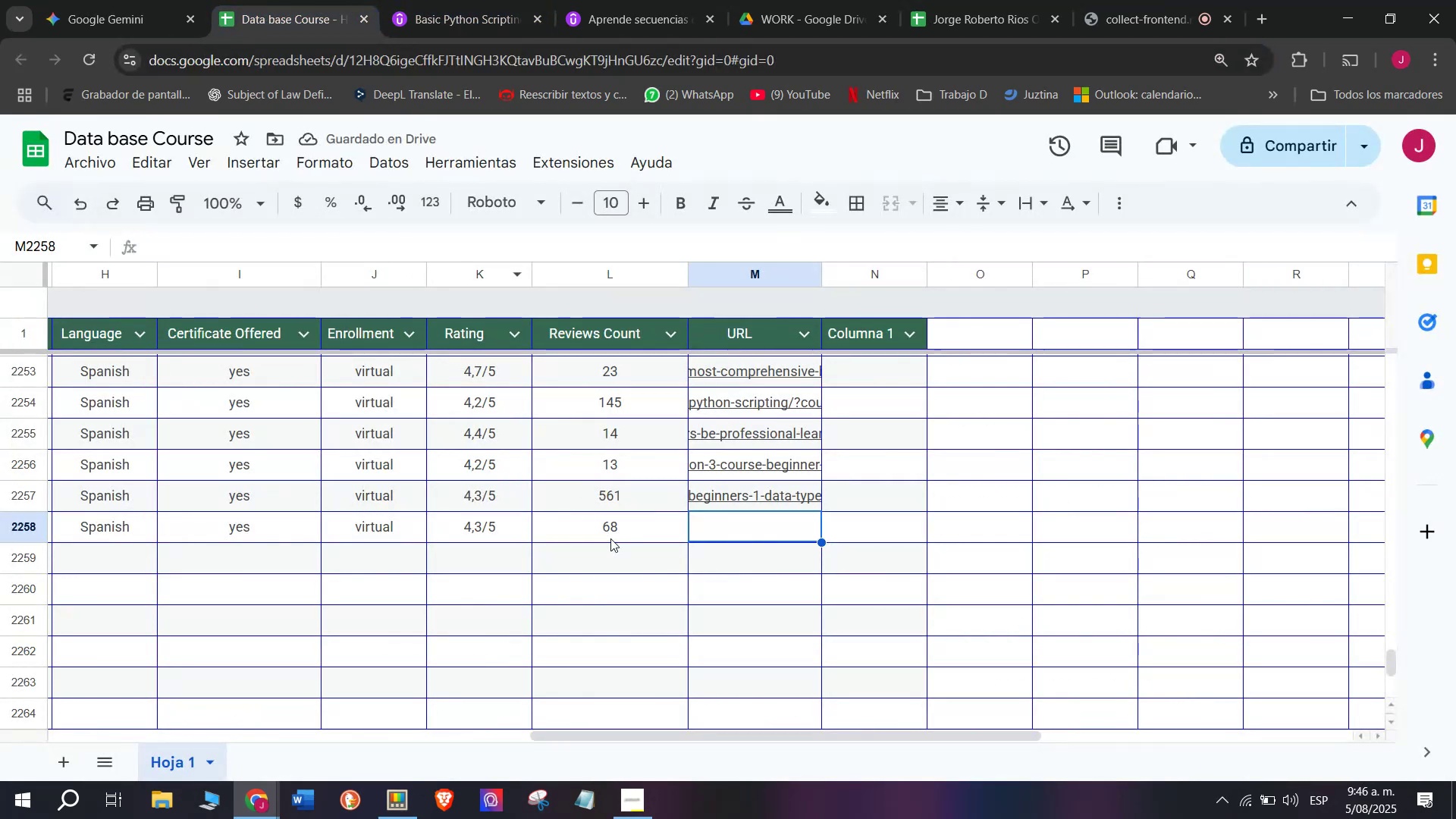 
key(Control+V)
 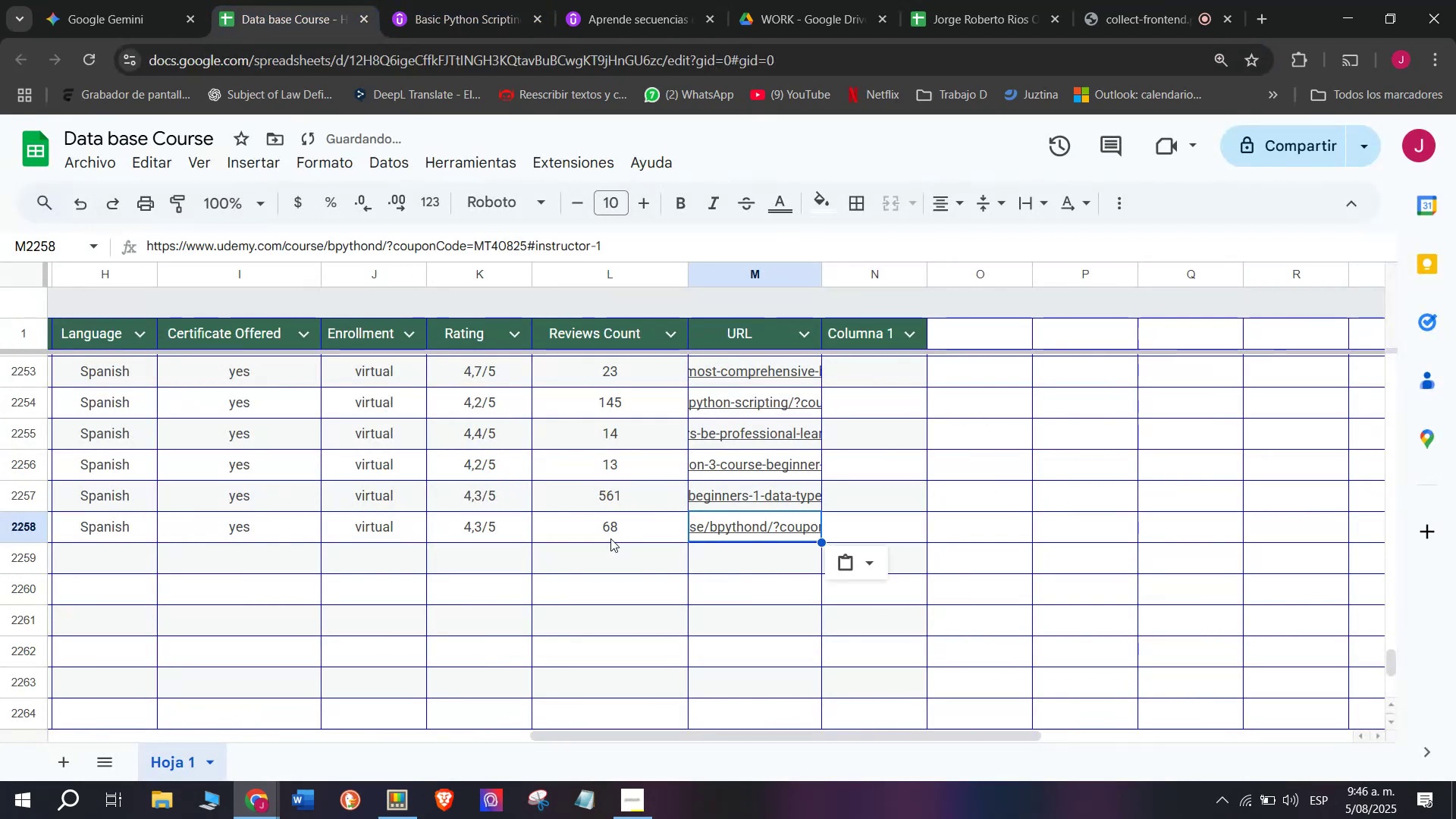 
scroll: coordinate [344, 501], scroll_direction: up, amount: 3.0
 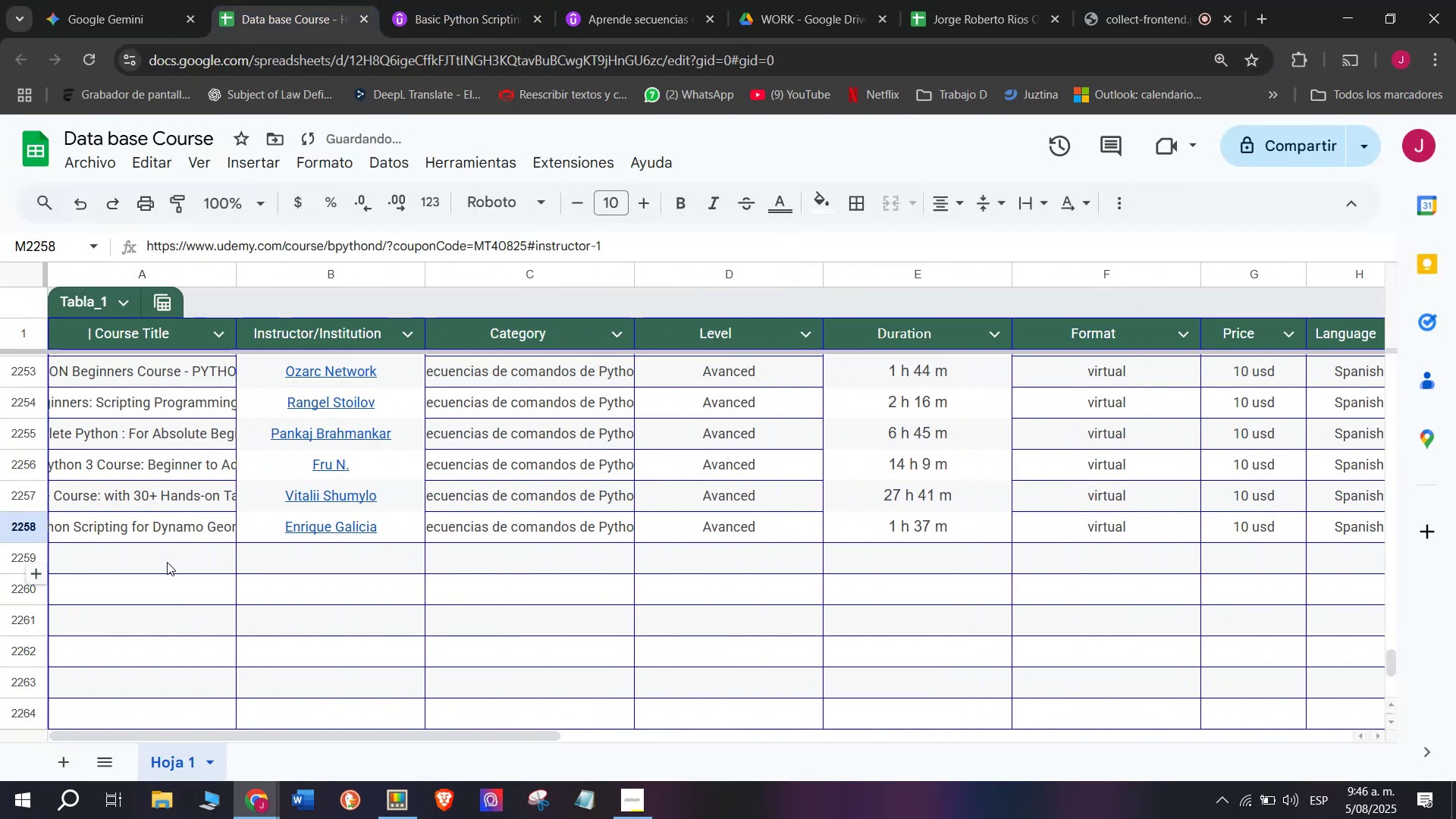 
left_click([167, 561])
 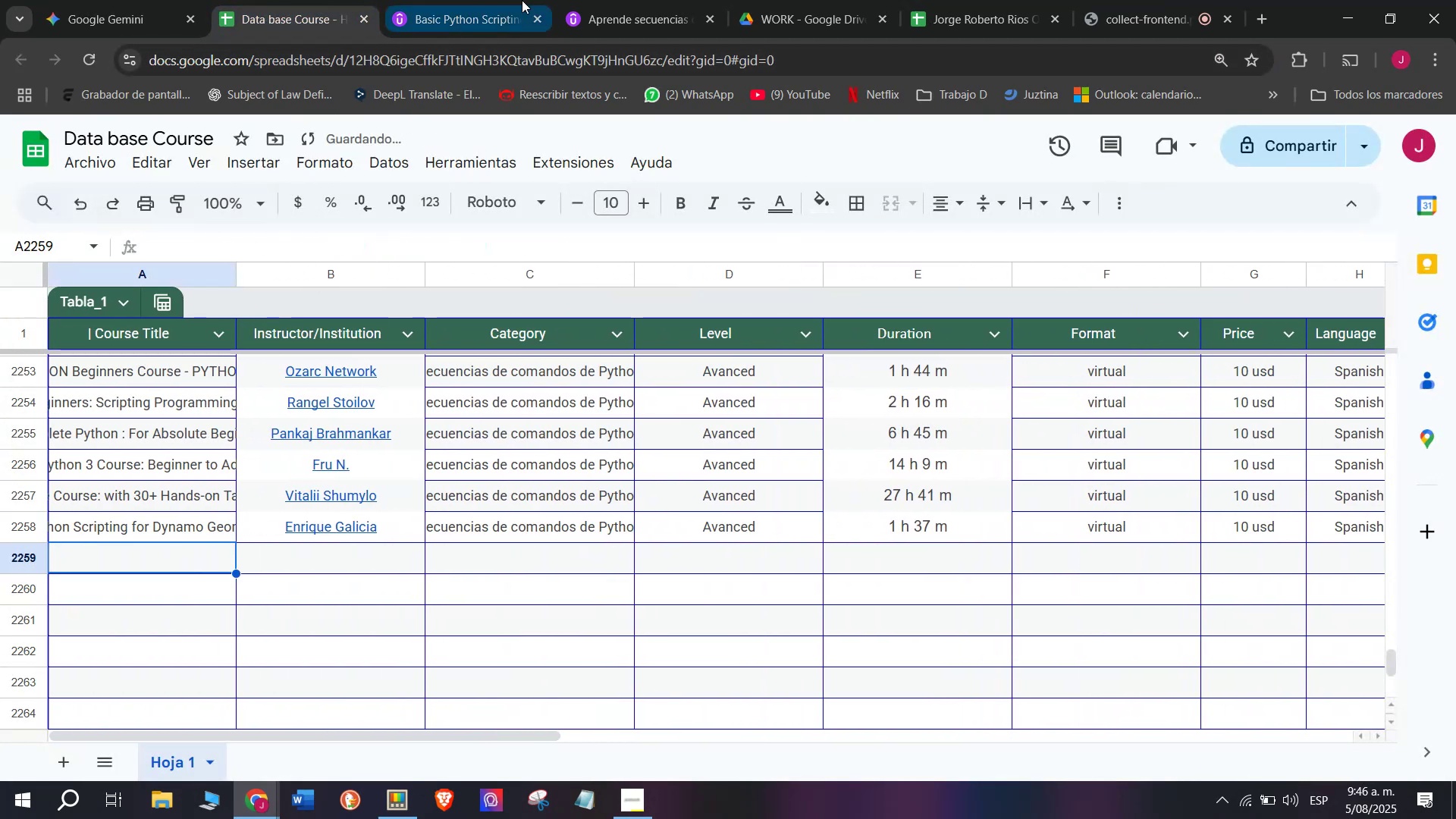 
left_click([513, 0])
 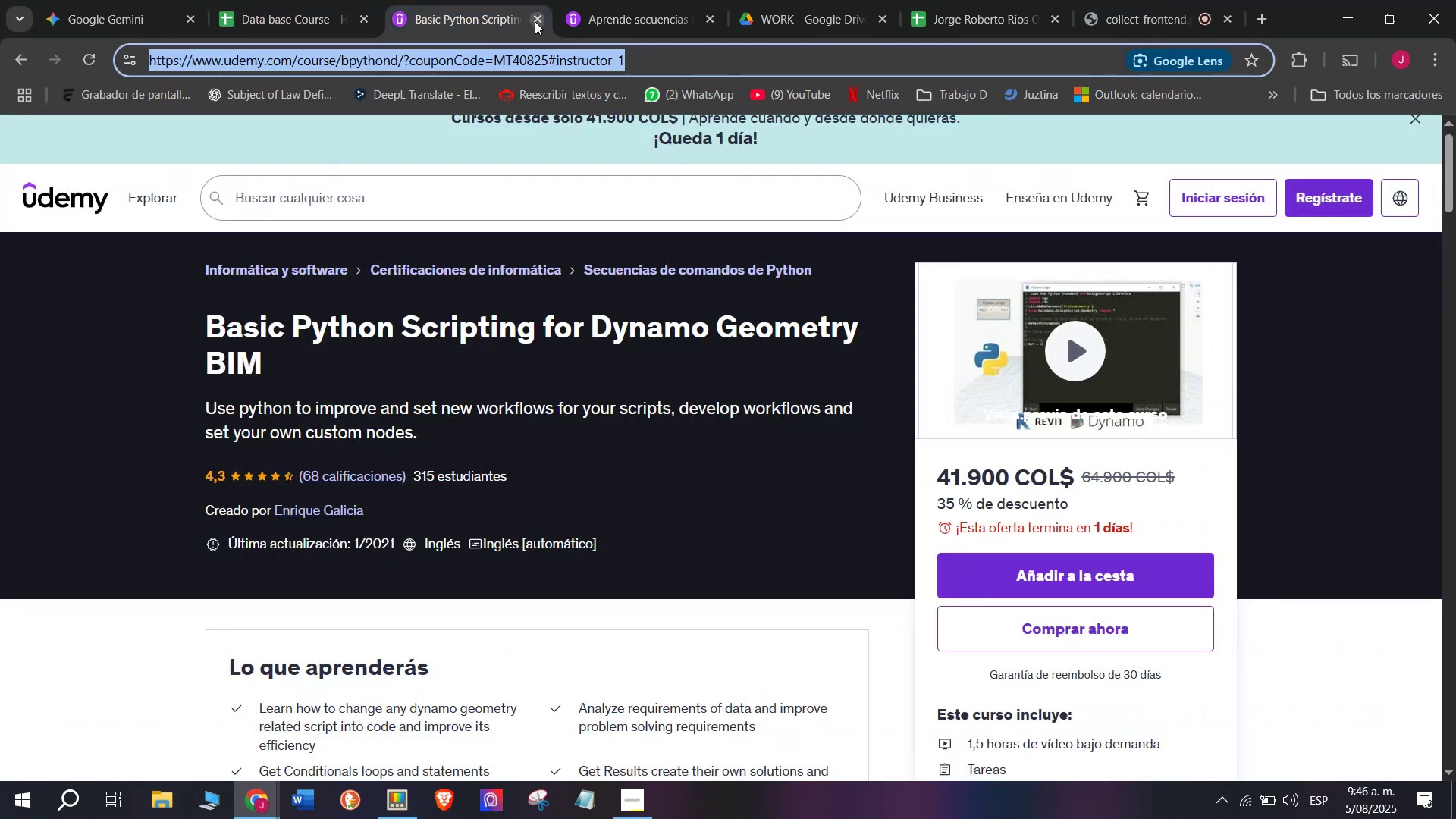 
left_click([535, 21])
 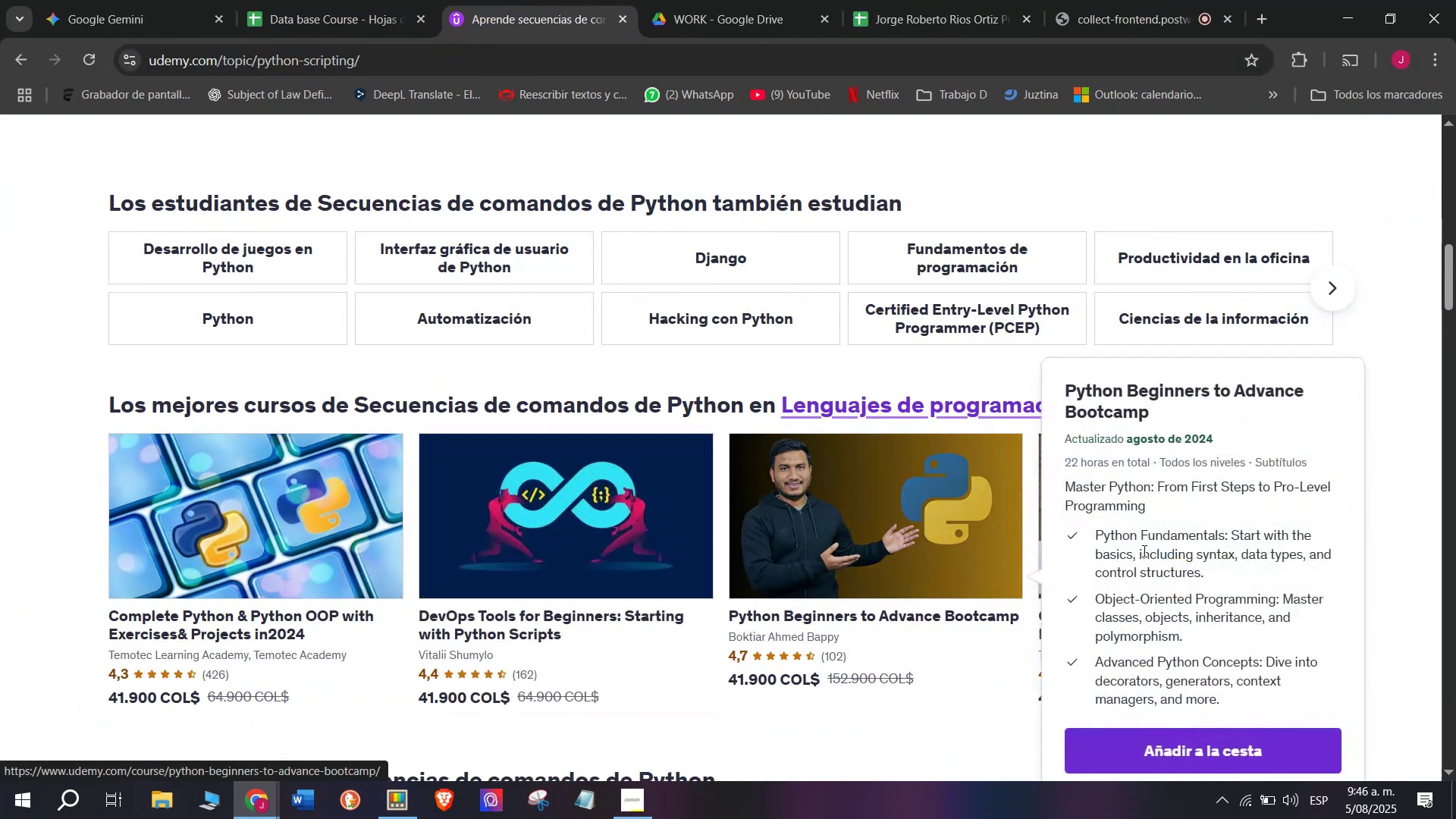 
scroll: coordinate [821, 484], scroll_direction: up, amount: 6.0
 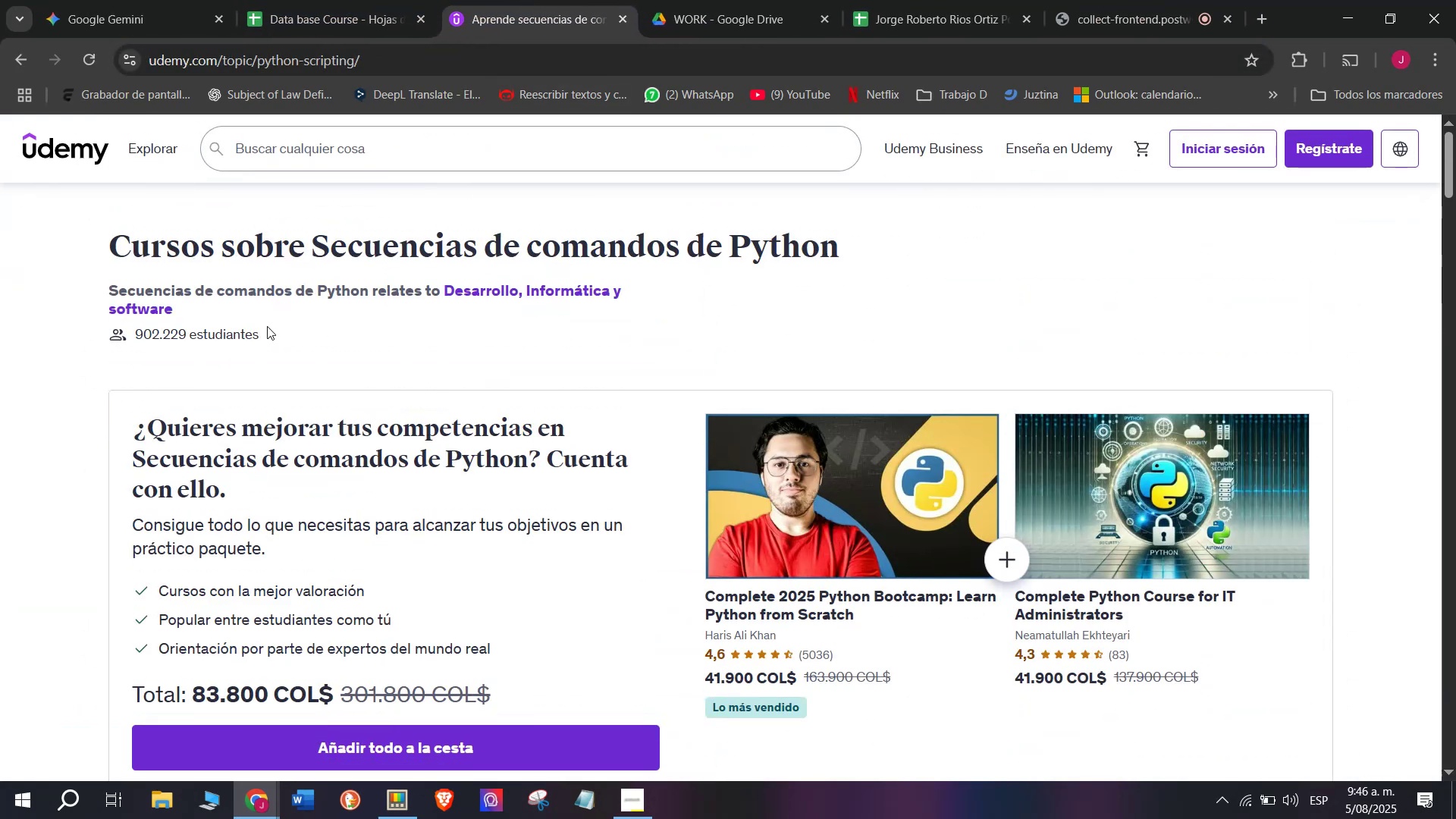 
left_click([331, 0])
 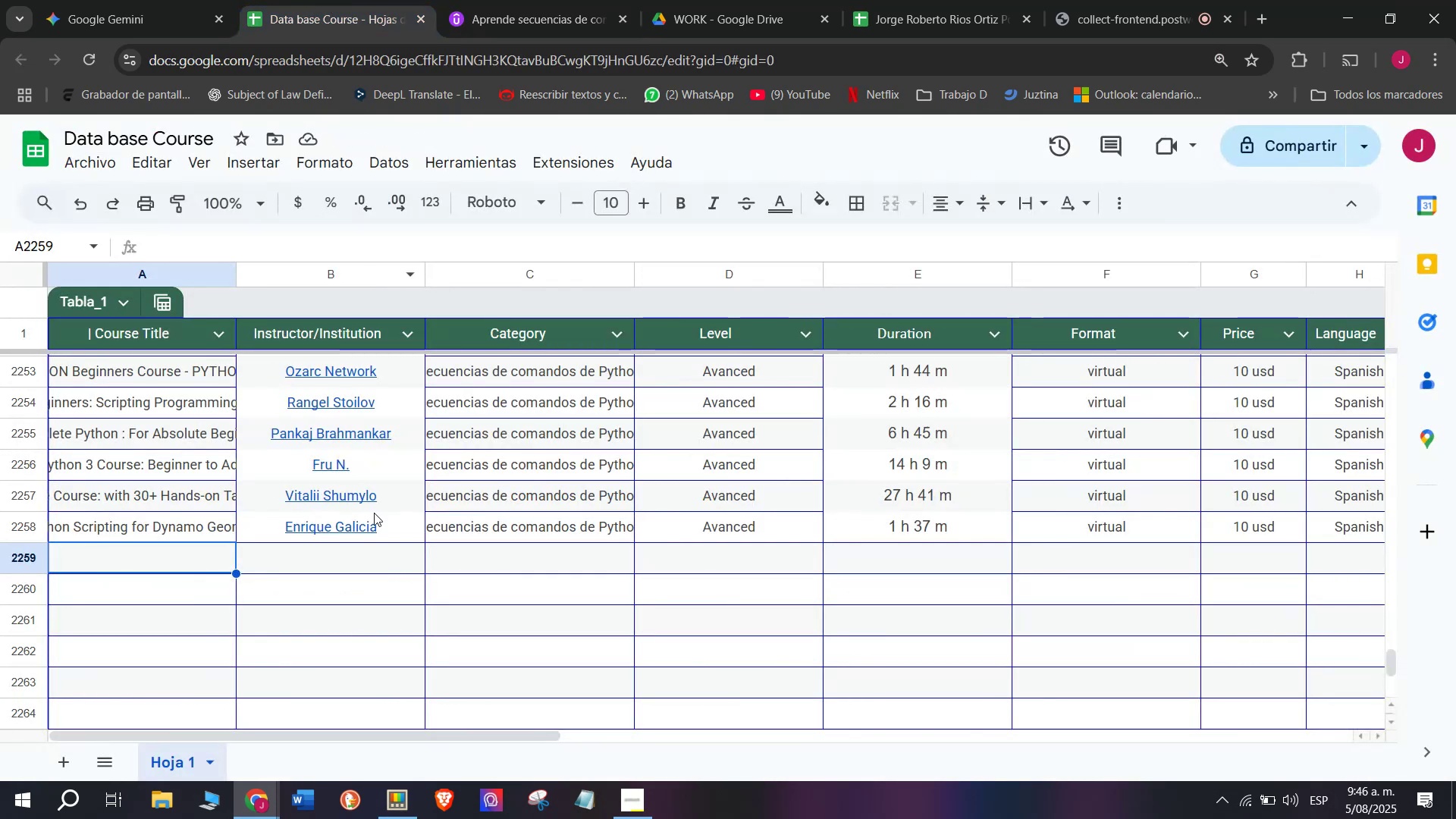 
scroll: coordinate [268, 452], scroll_direction: none, amount: 0.0
 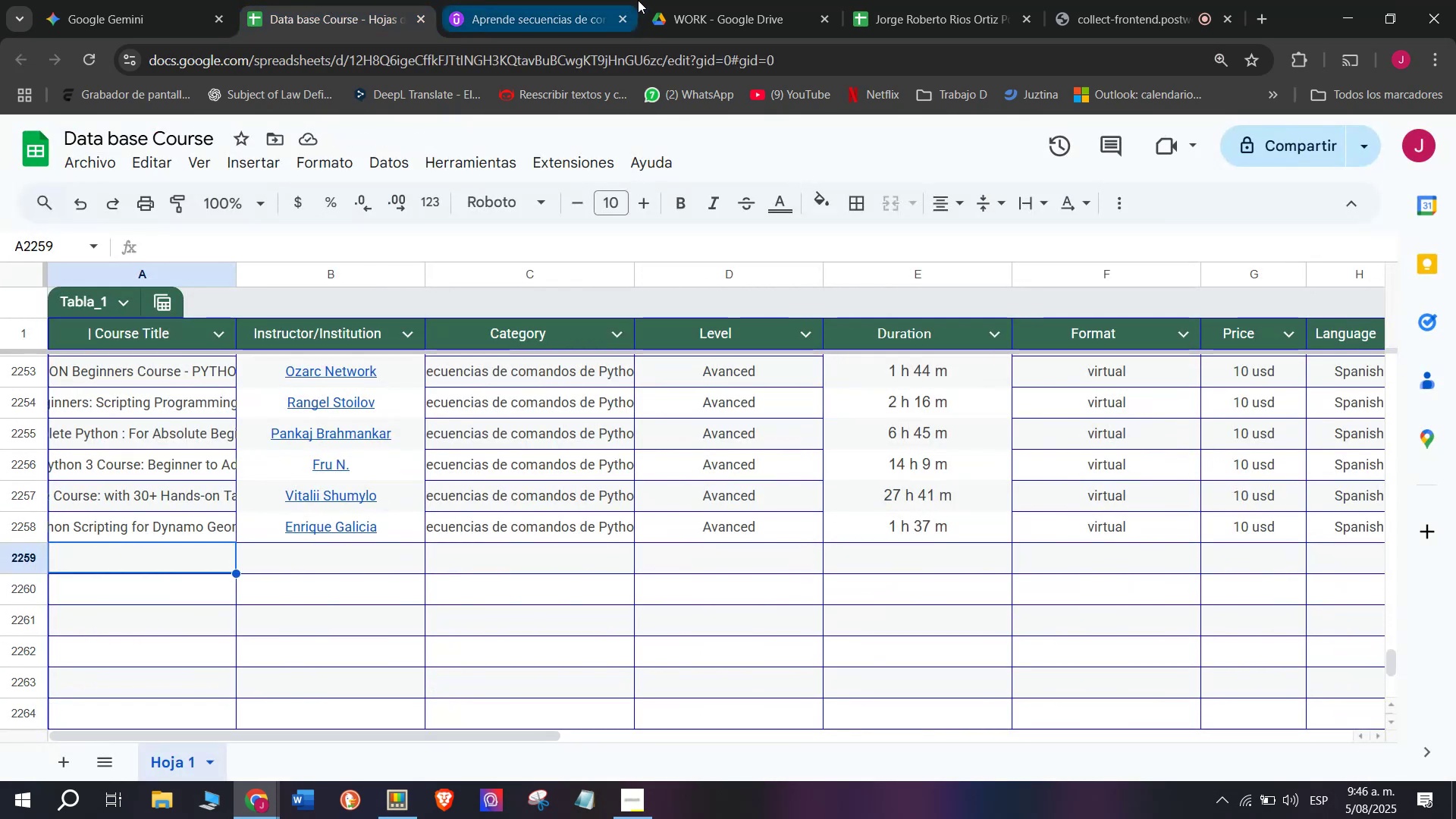 
left_click([577, 0])
 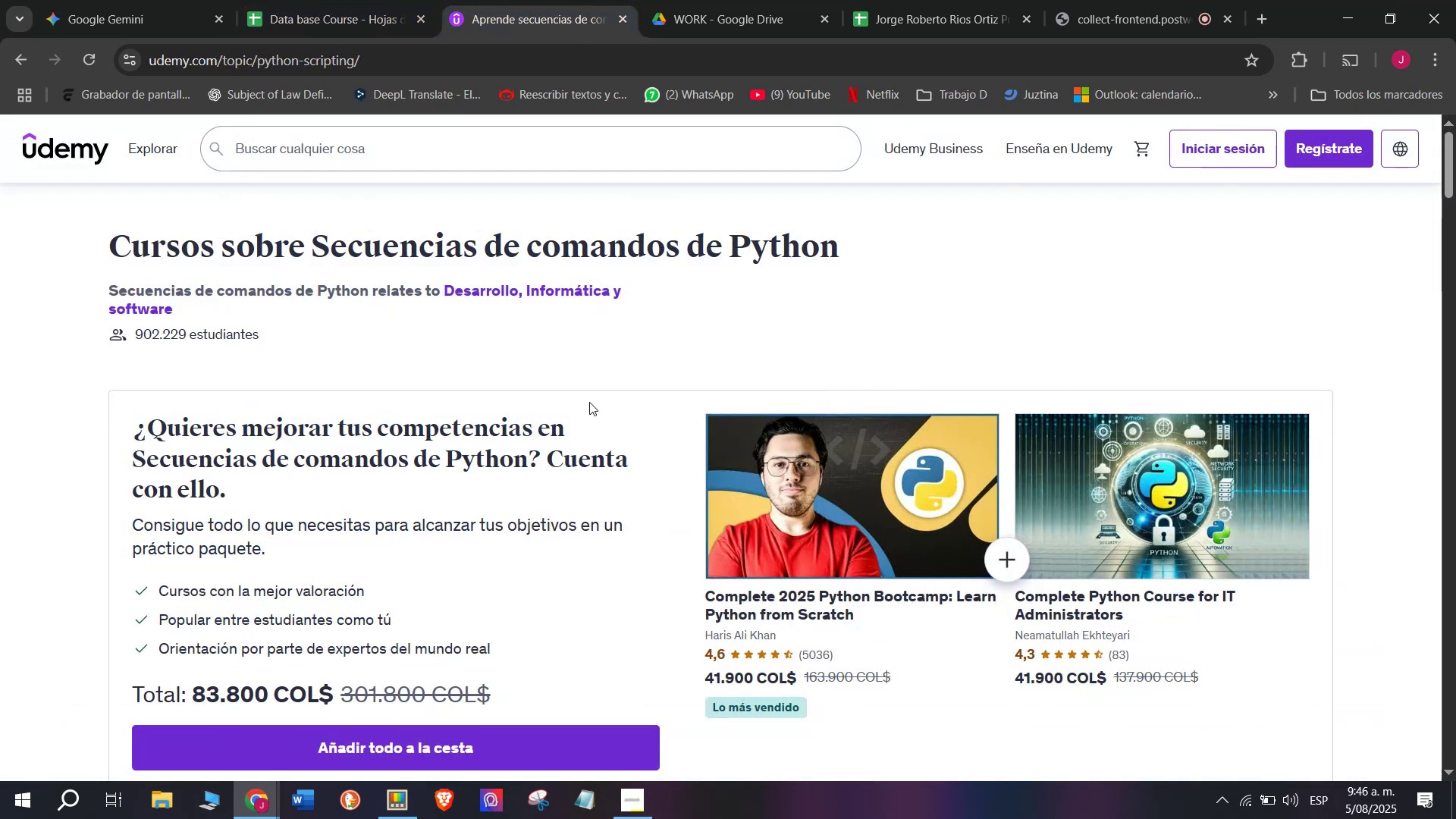 
scroll: coordinate [1017, 486], scroll_direction: down, amount: 3.0
 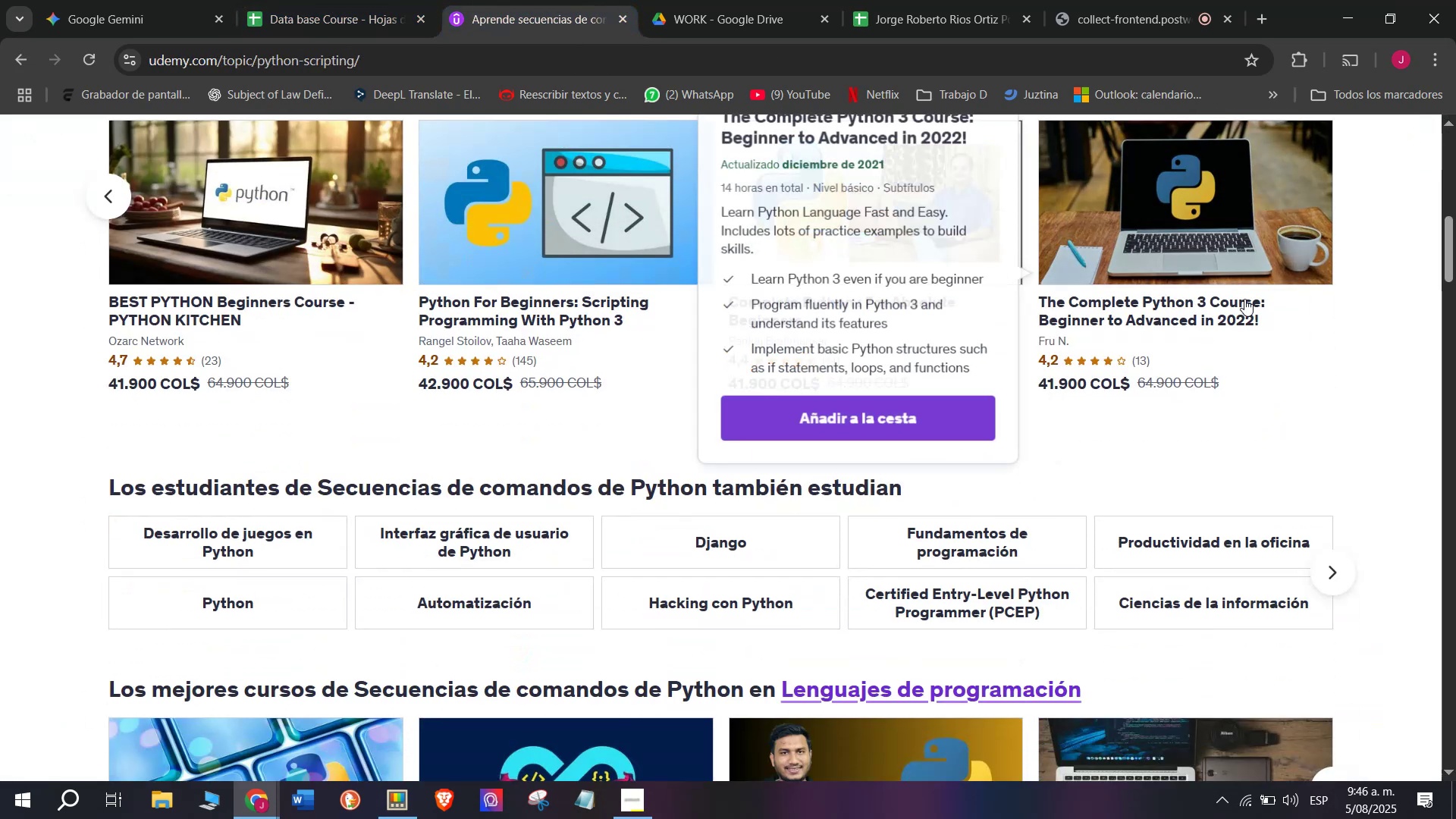 
scroll: coordinate [603, 491], scroll_direction: up, amount: 7.0
 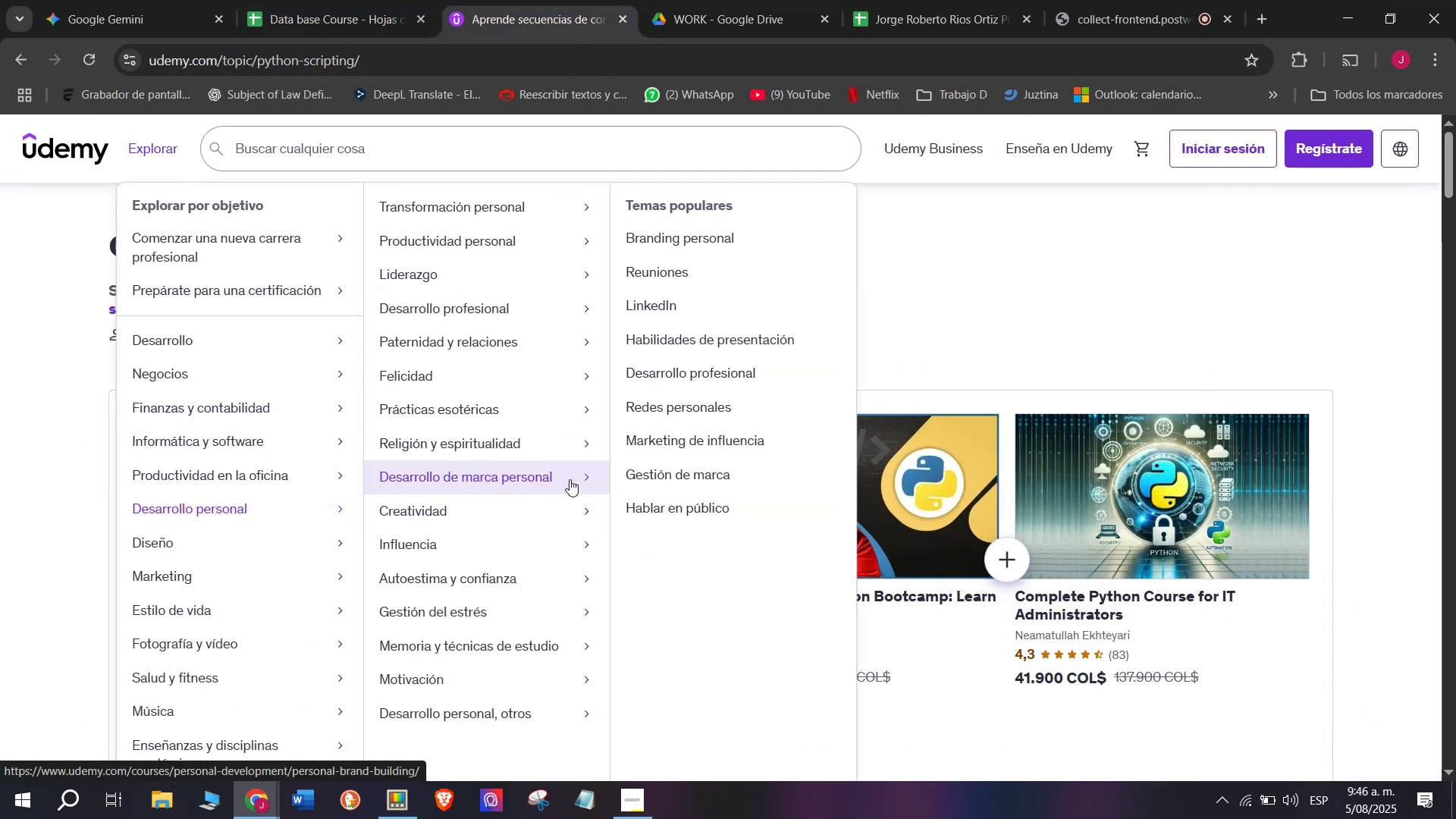 
wait(8.06)
 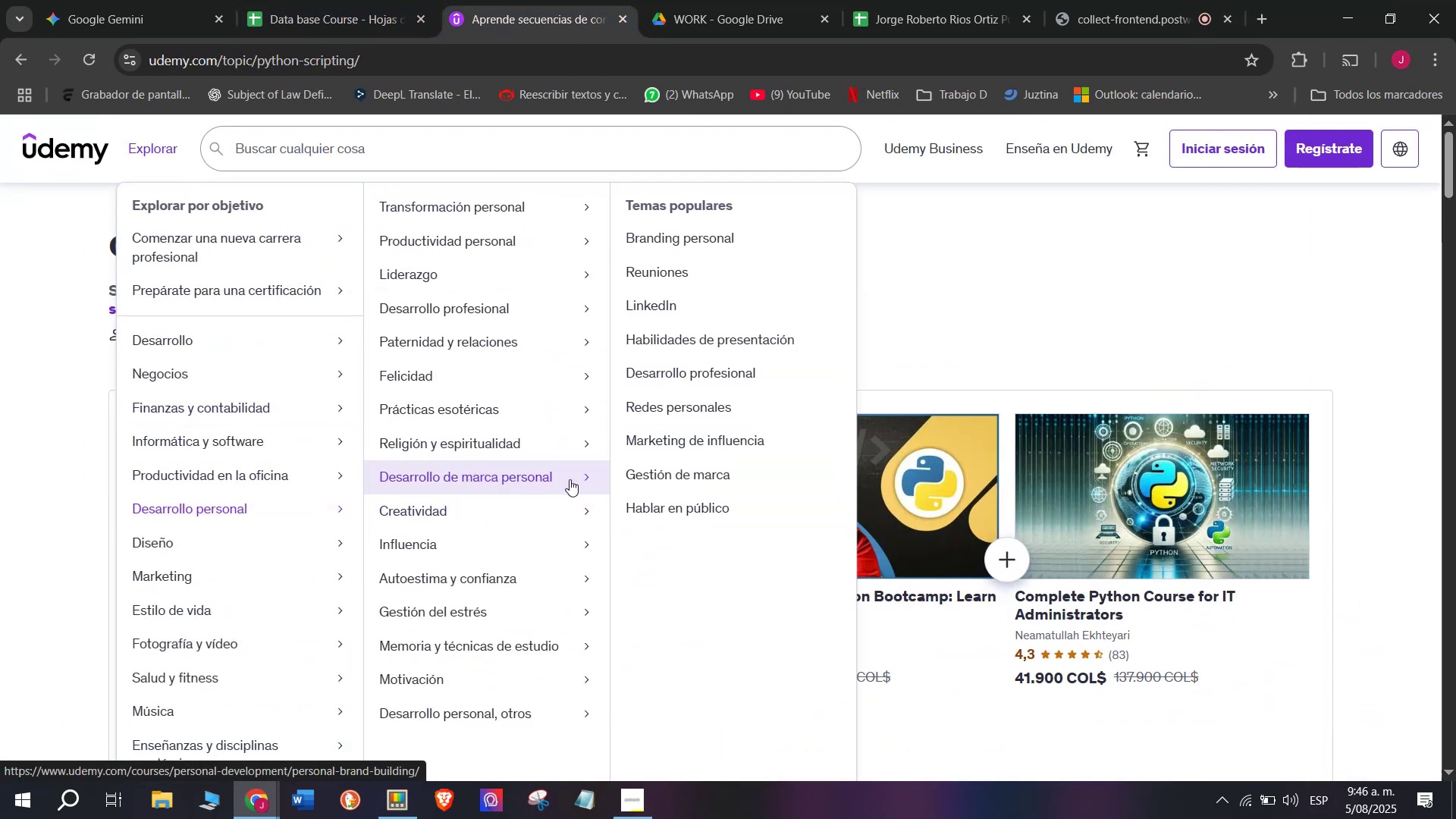 
scroll: coordinate [691, 456], scroll_direction: down, amount: 3.0
 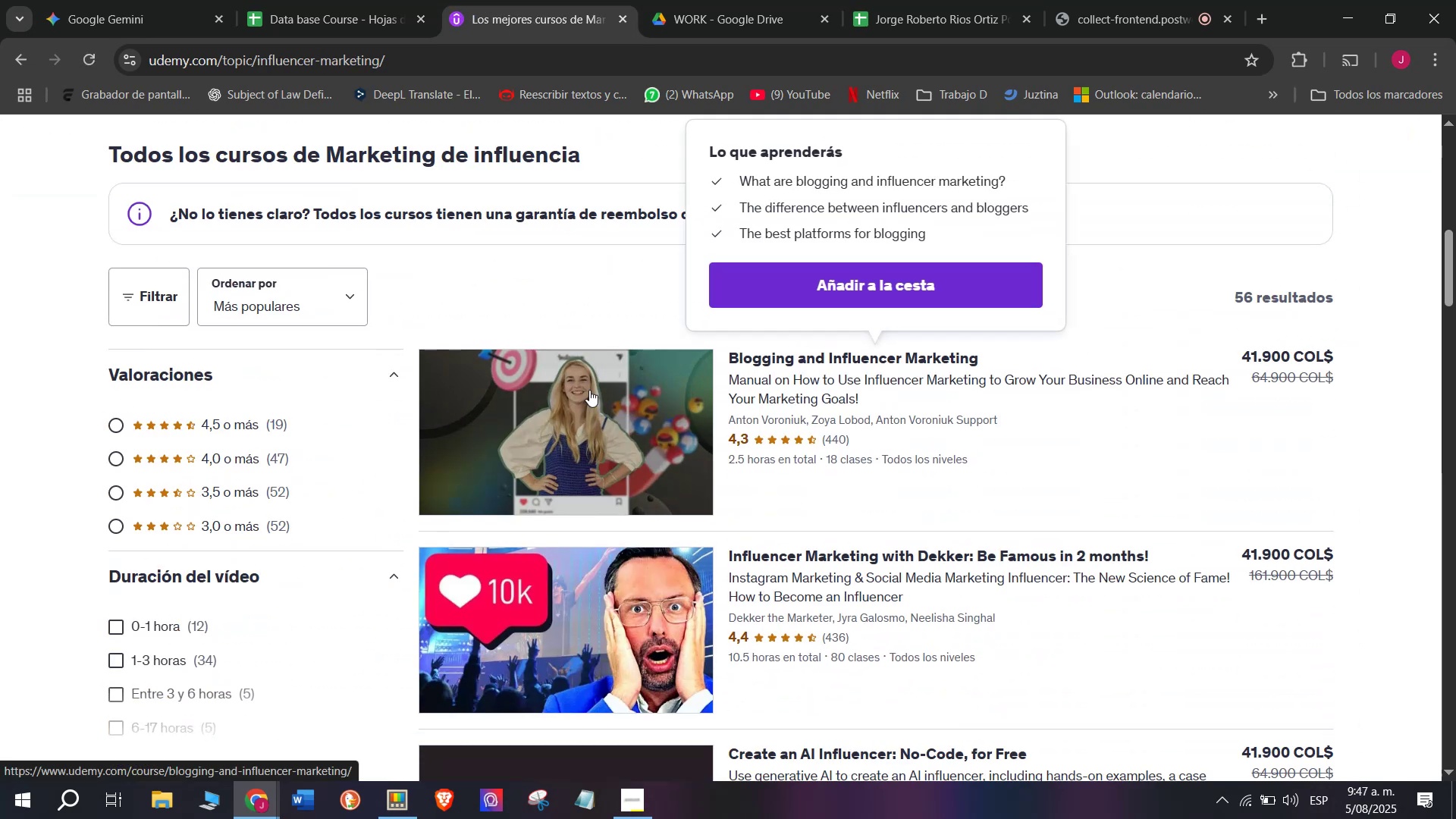 
hold_key(key=ControlLeft, duration=0.3)
left_click([580, 425])
 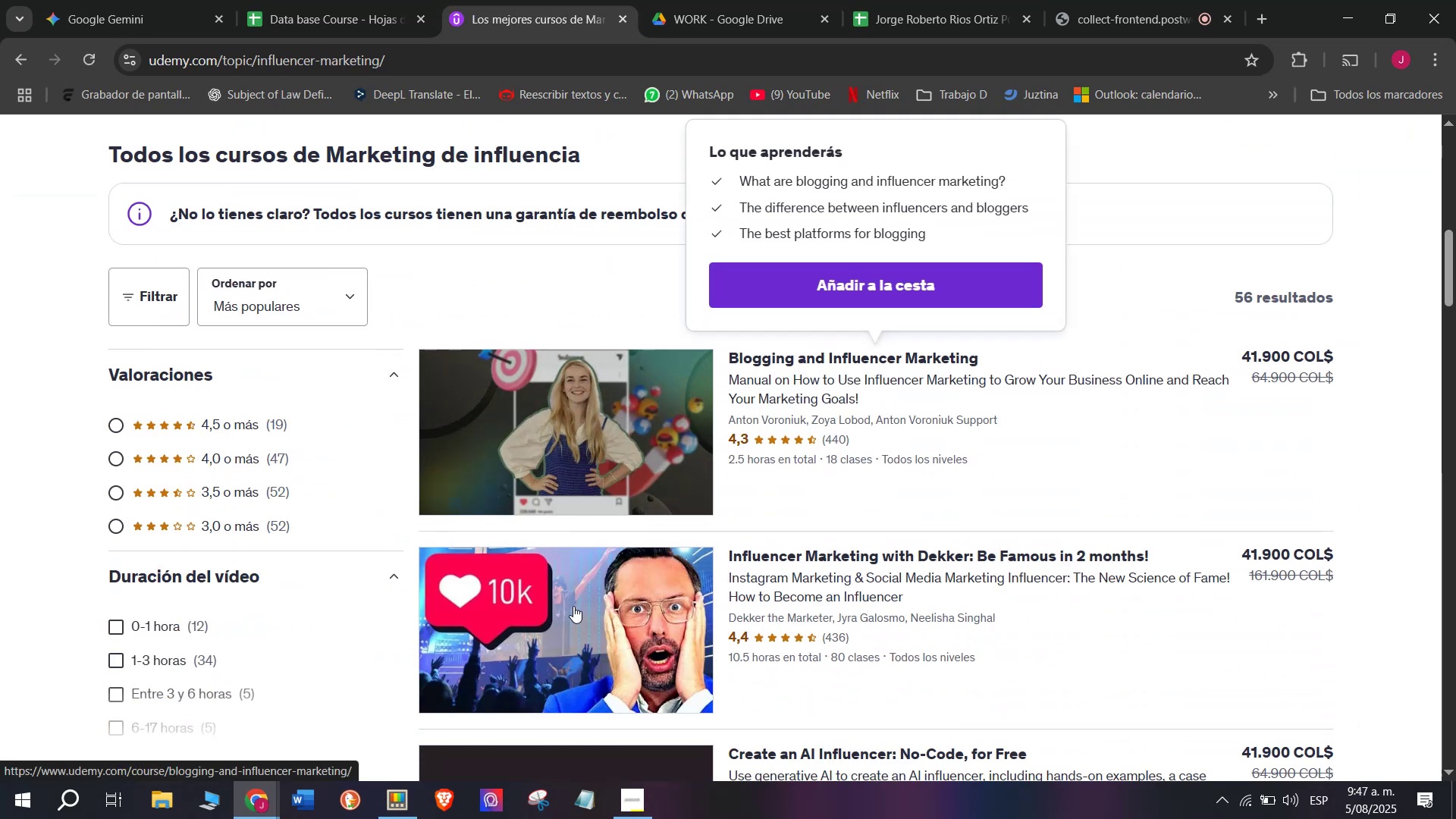 
hold_key(key=ControlLeft, duration=0.37)
left_click([573, 621])
 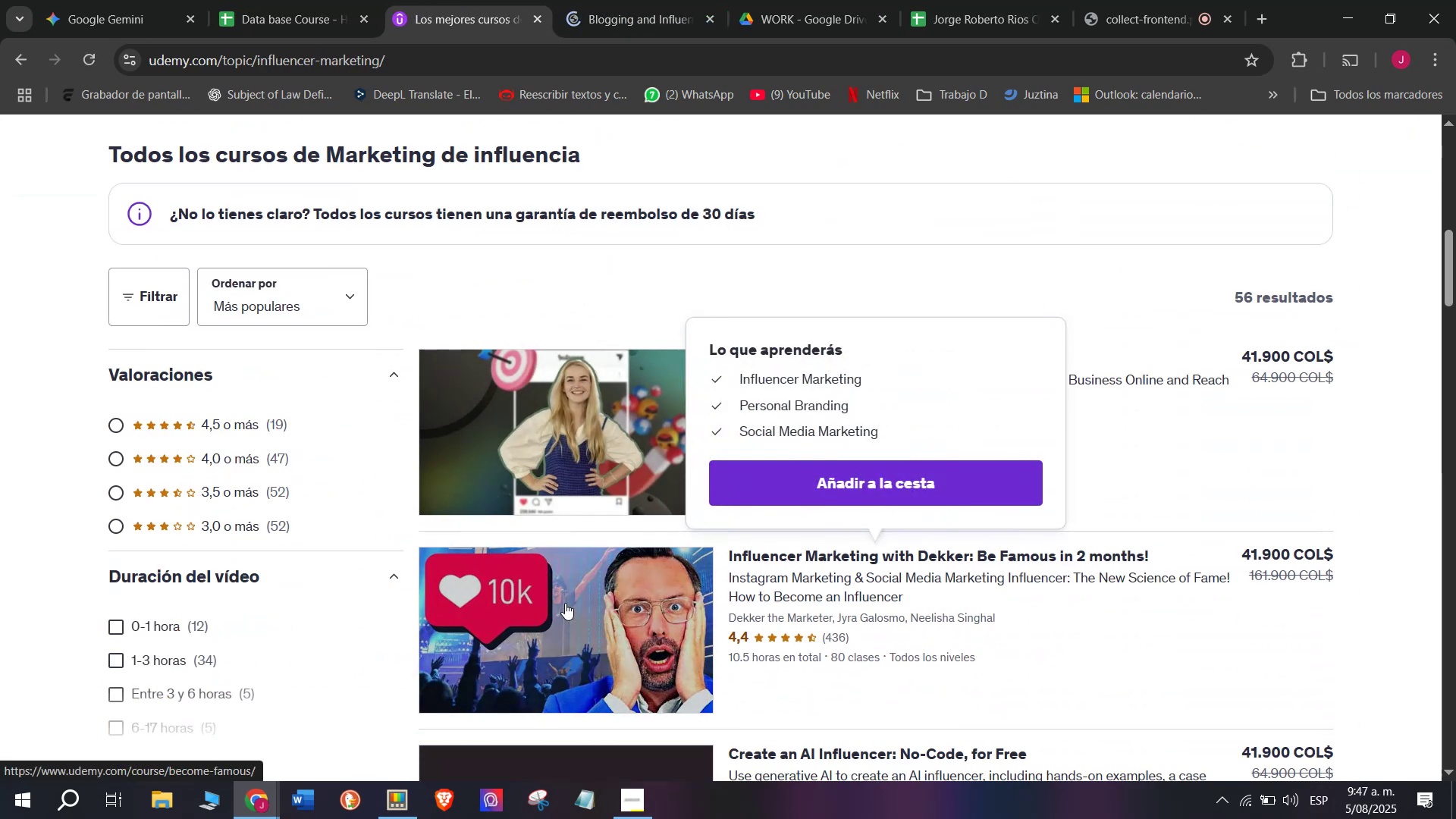 
scroll: coordinate [564, 601], scroll_direction: down, amount: 1.0
 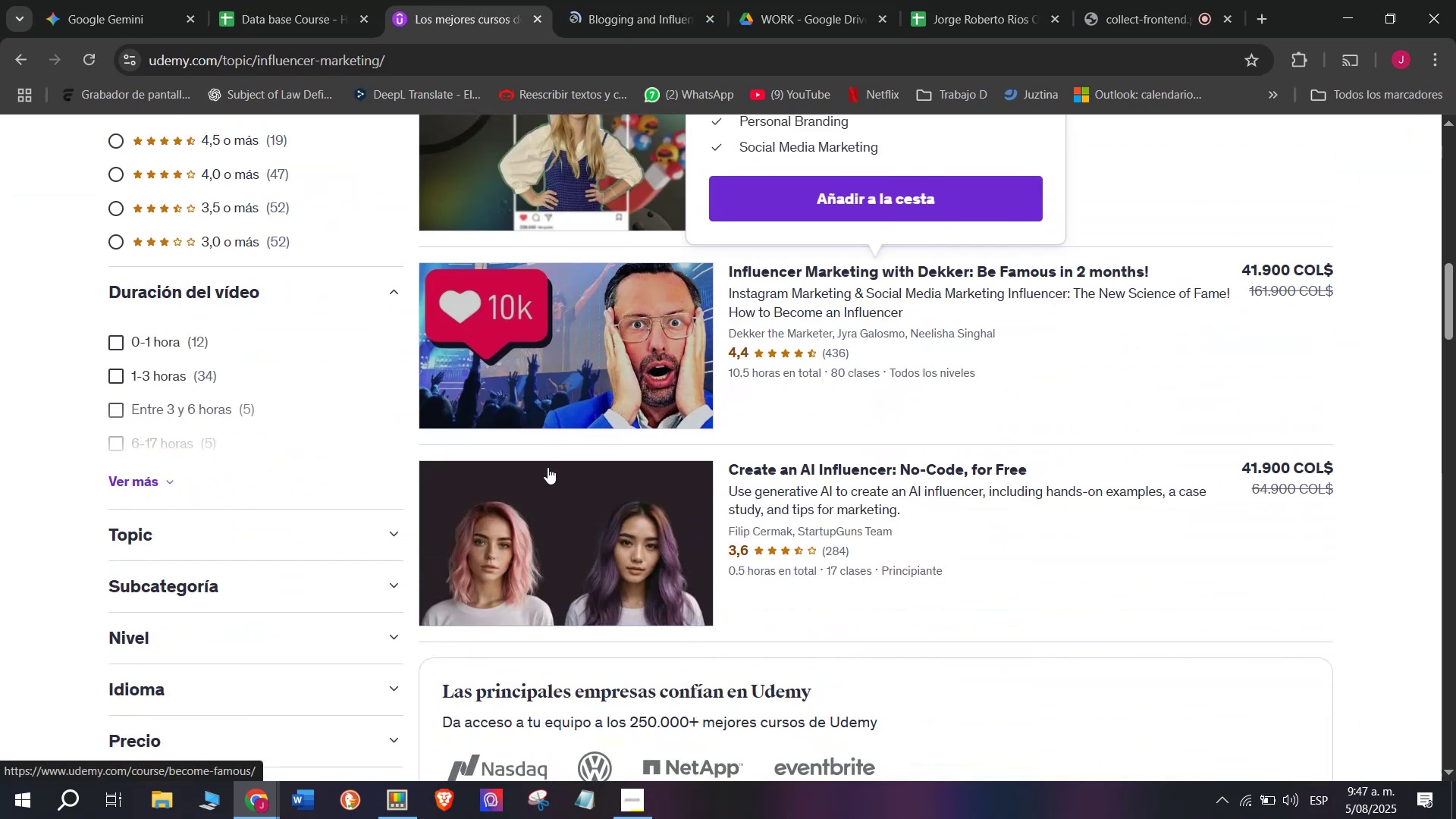 
hold_key(key=ControlLeft, duration=0.45)
left_click([593, 507])
 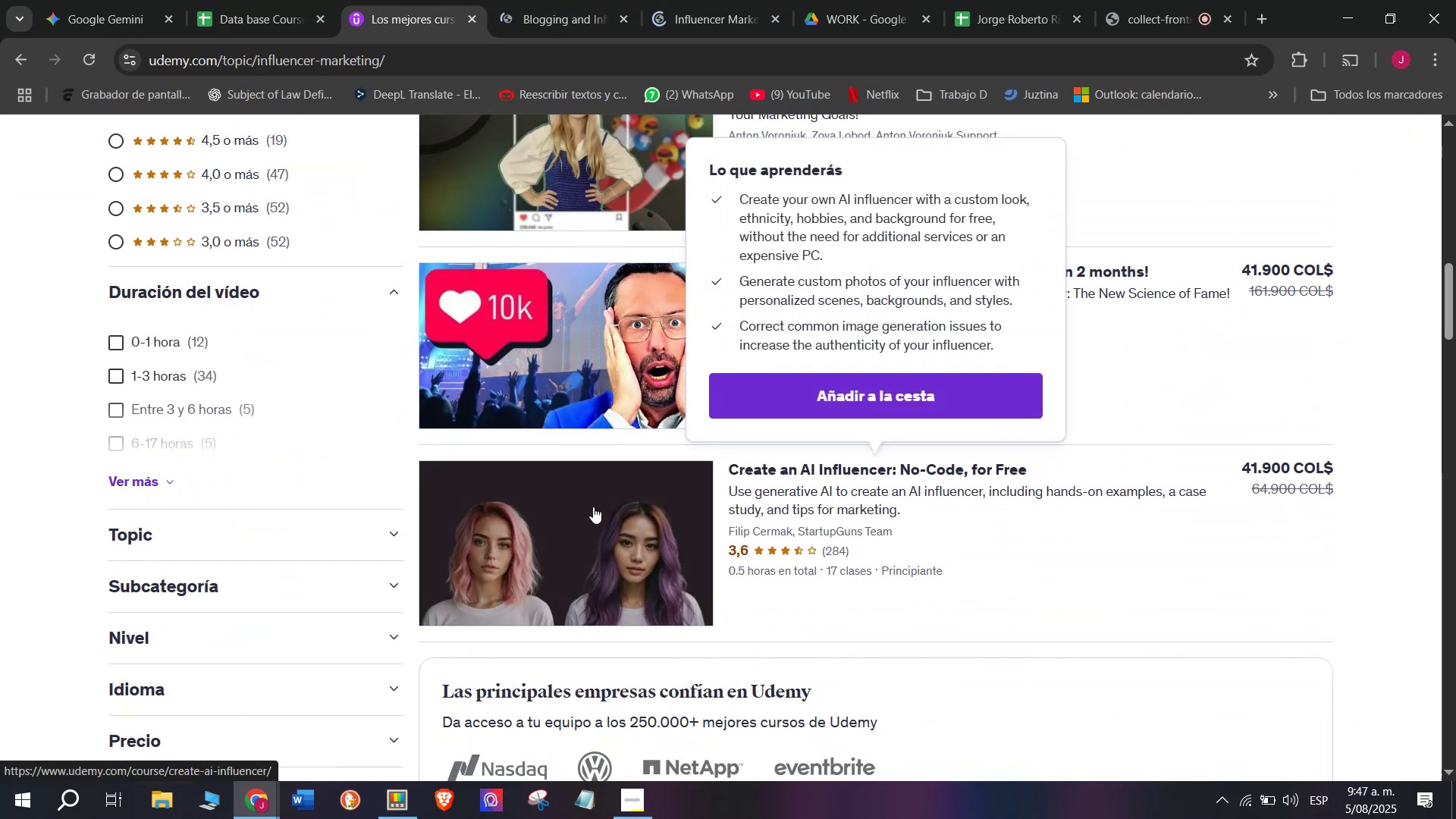 
scroll: coordinate [593, 507], scroll_direction: down, amount: 1.0
 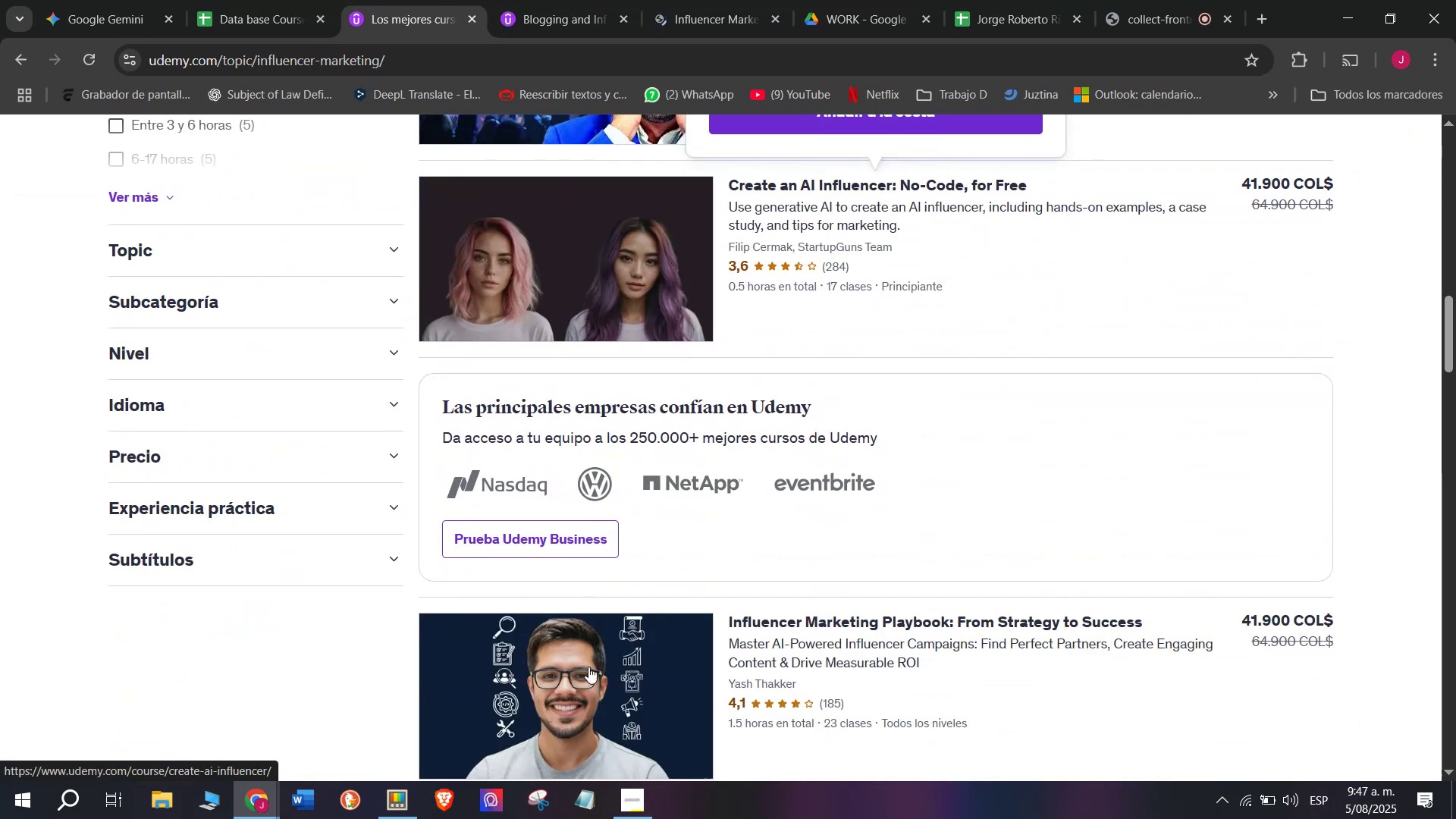 
hold_key(key=ControlLeft, duration=0.33)
 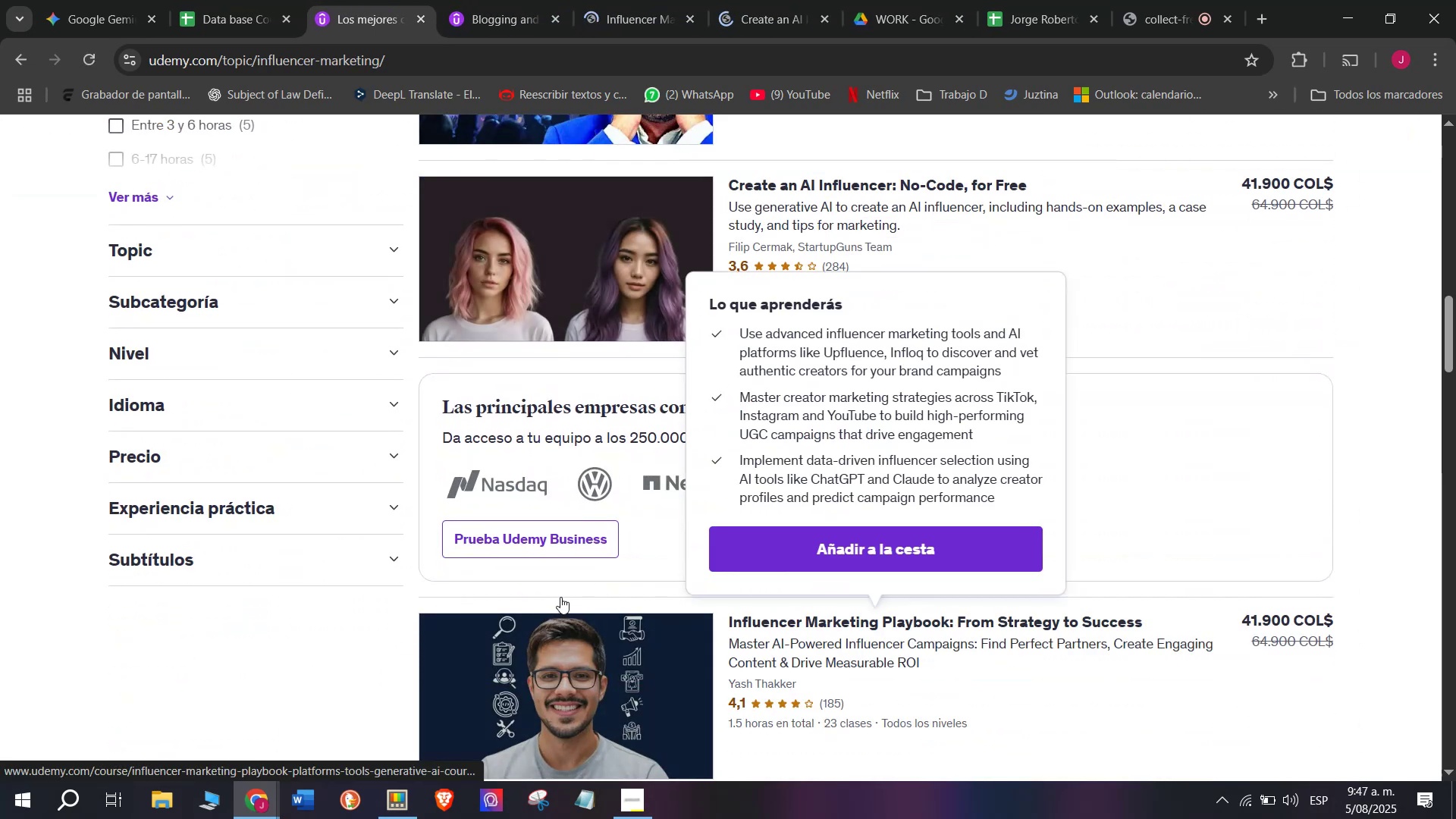 
scroll: coordinate [560, 597], scroll_direction: down, amount: 1.0
 